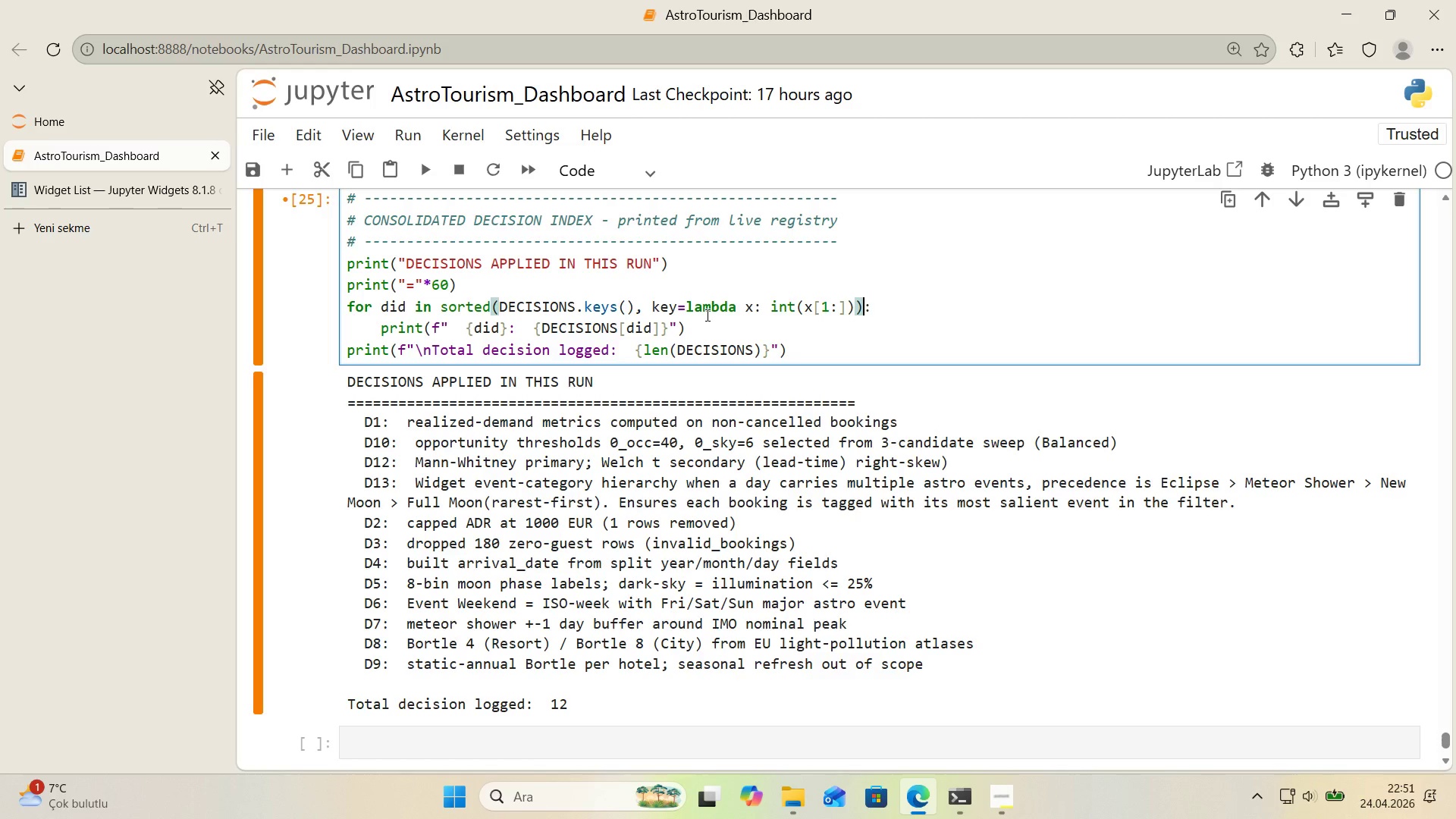 
key(ArrowRight)
 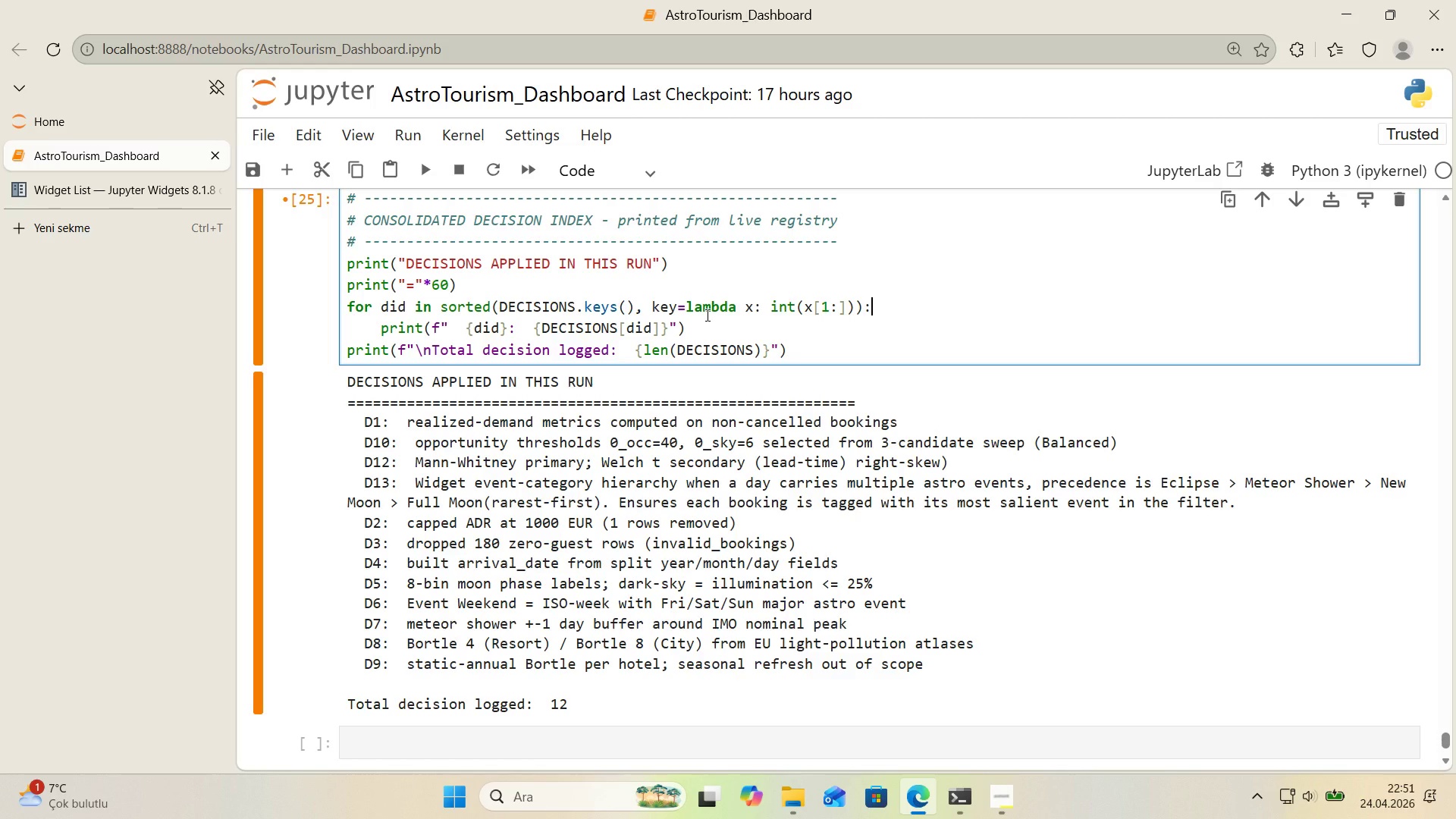 
key(Shift+Enter)
 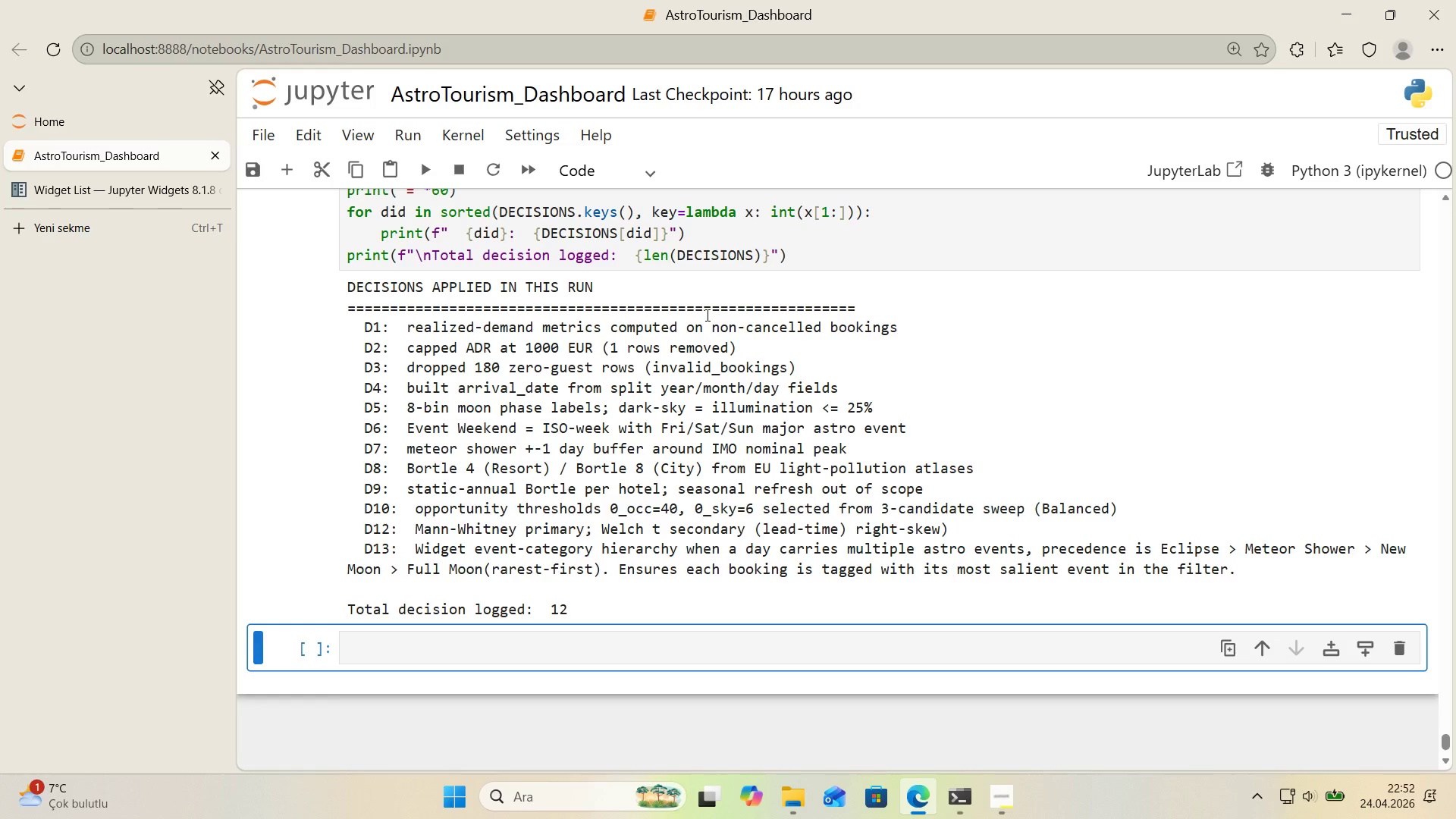 
wait(49.42)
 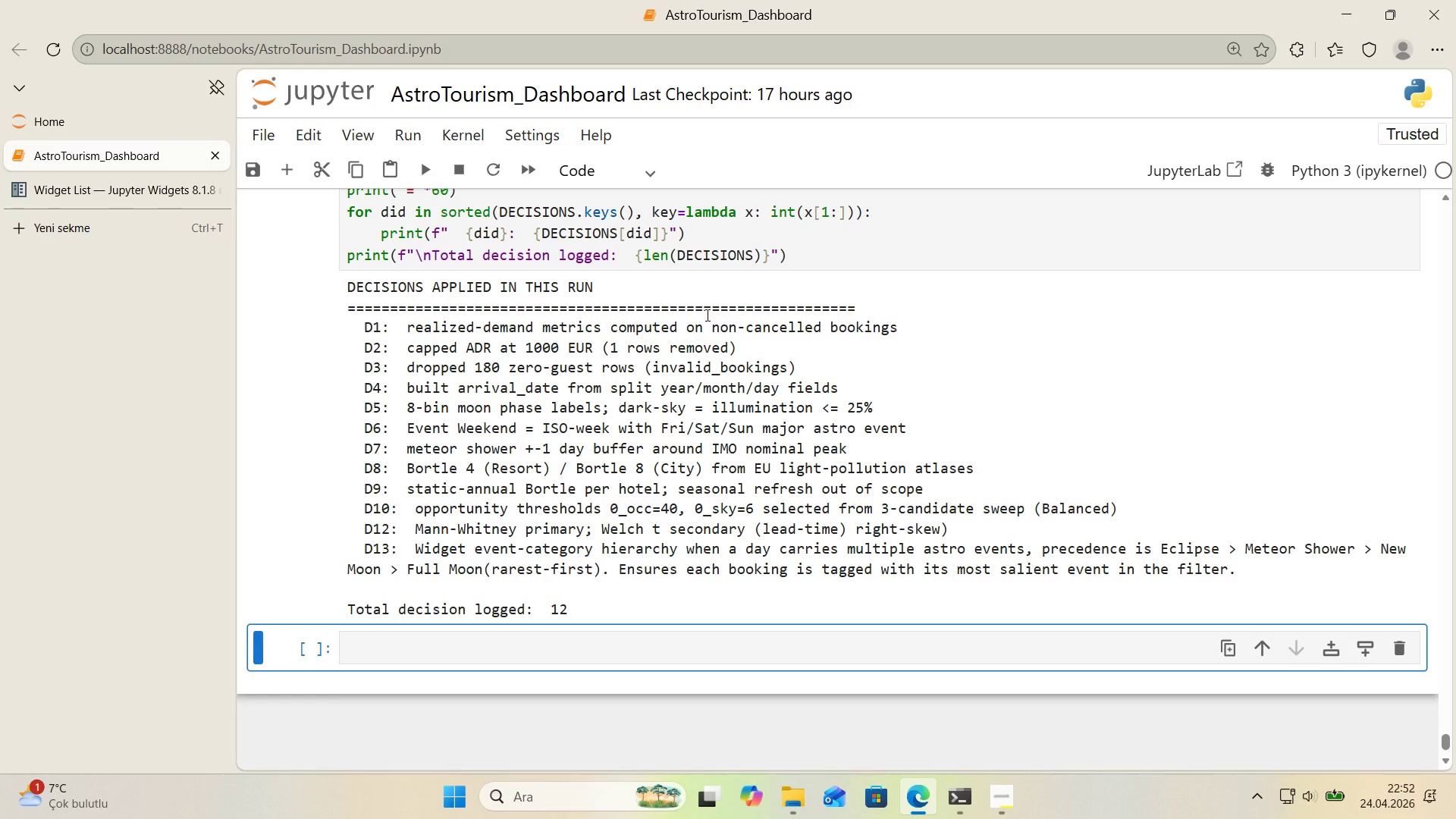 
double_click([331, 46])
 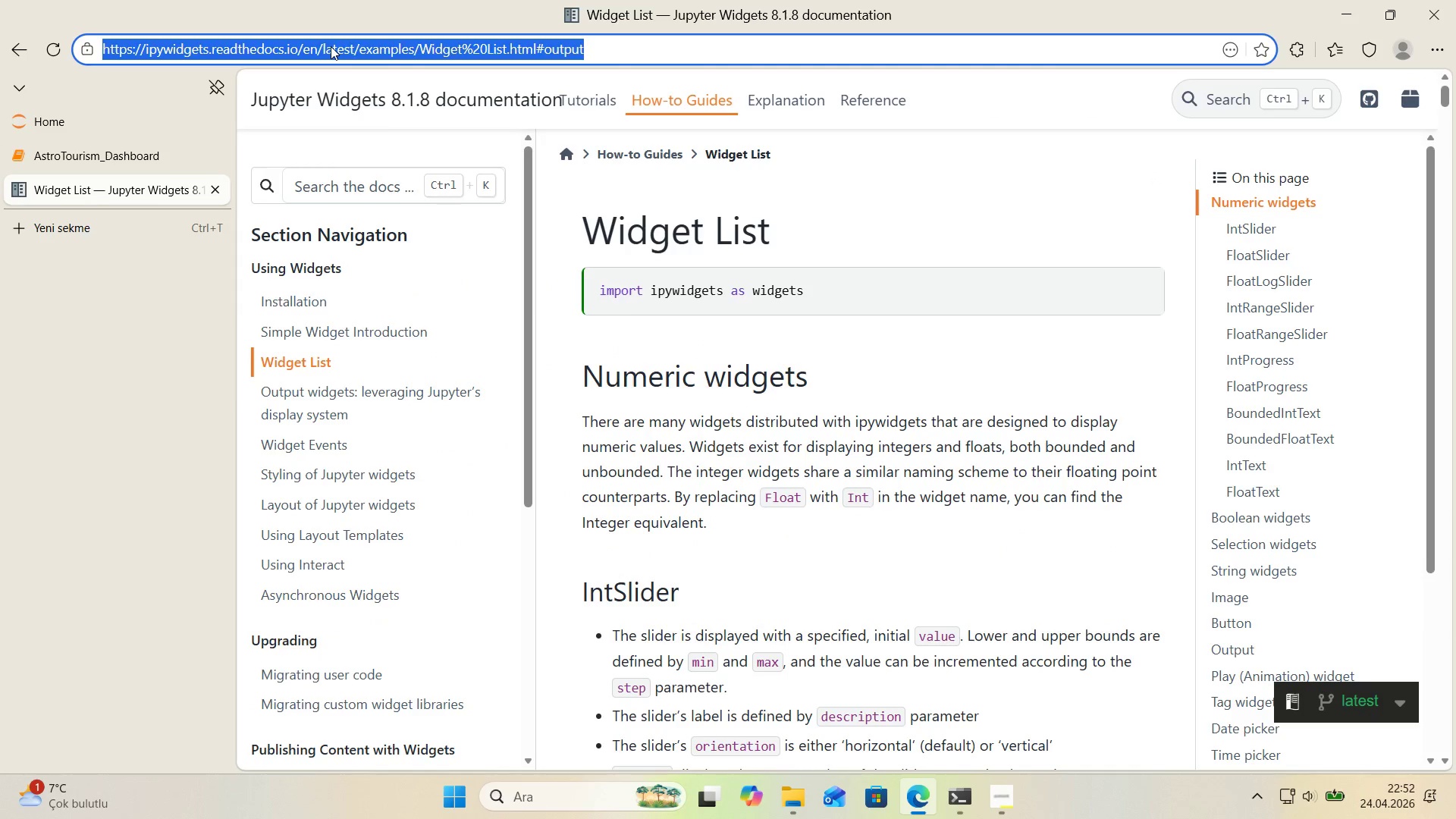 
type(reportlab platypu)
 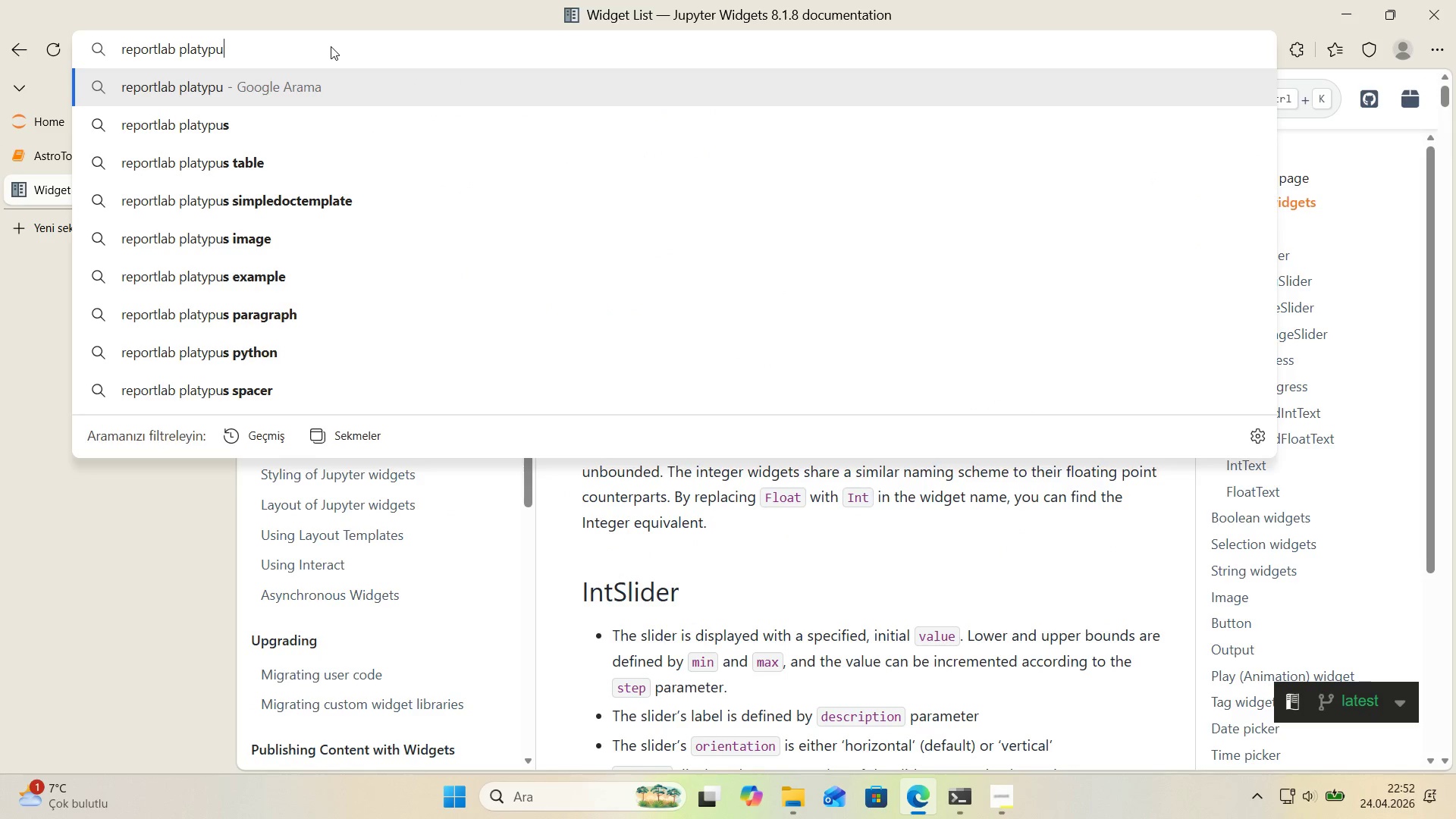 
wait(5.34)
 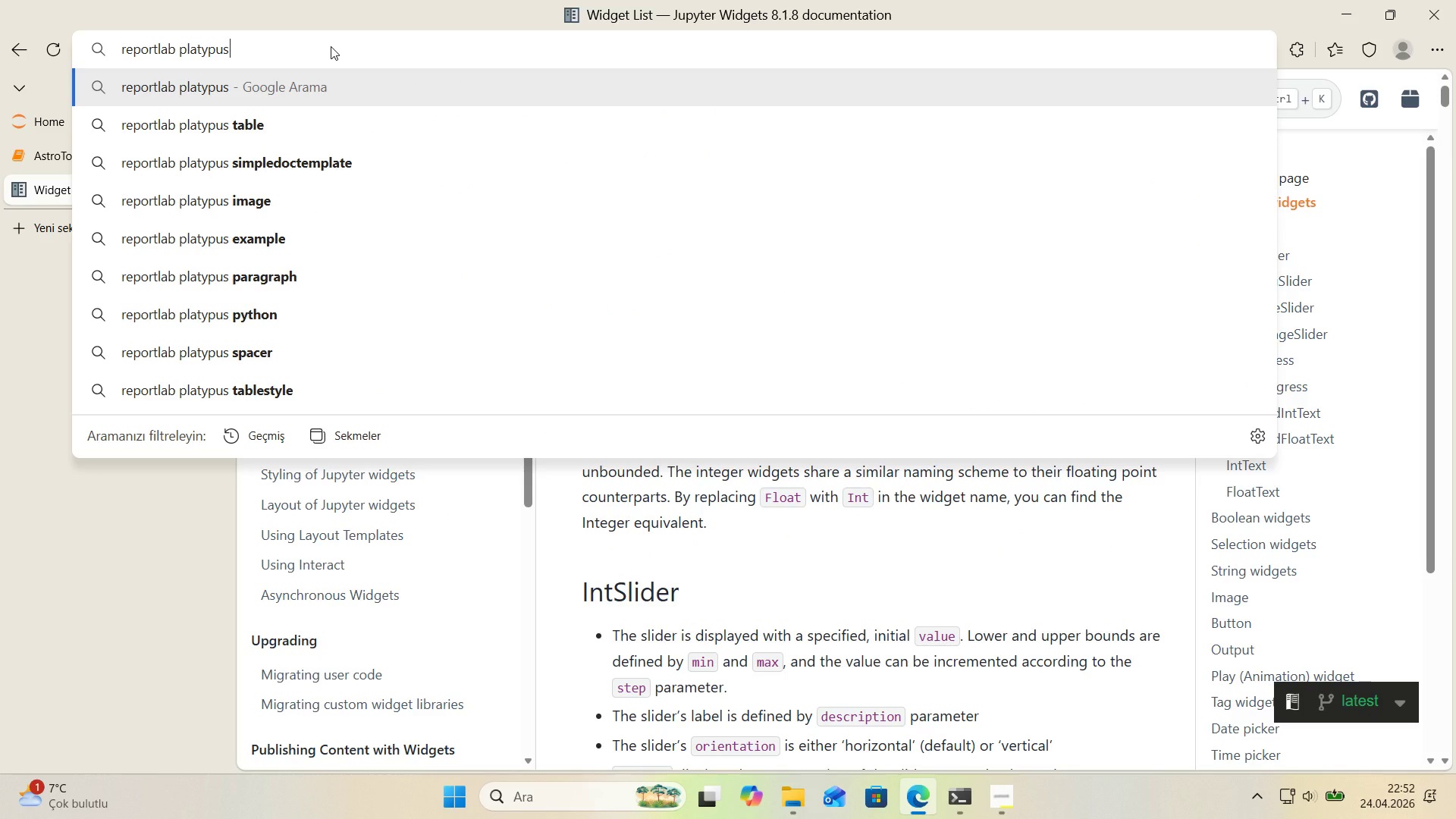 
type( + Table&parap)
key(Backspace)
type(graph&Ia)
key(Backspace)
type(mage pattern)
 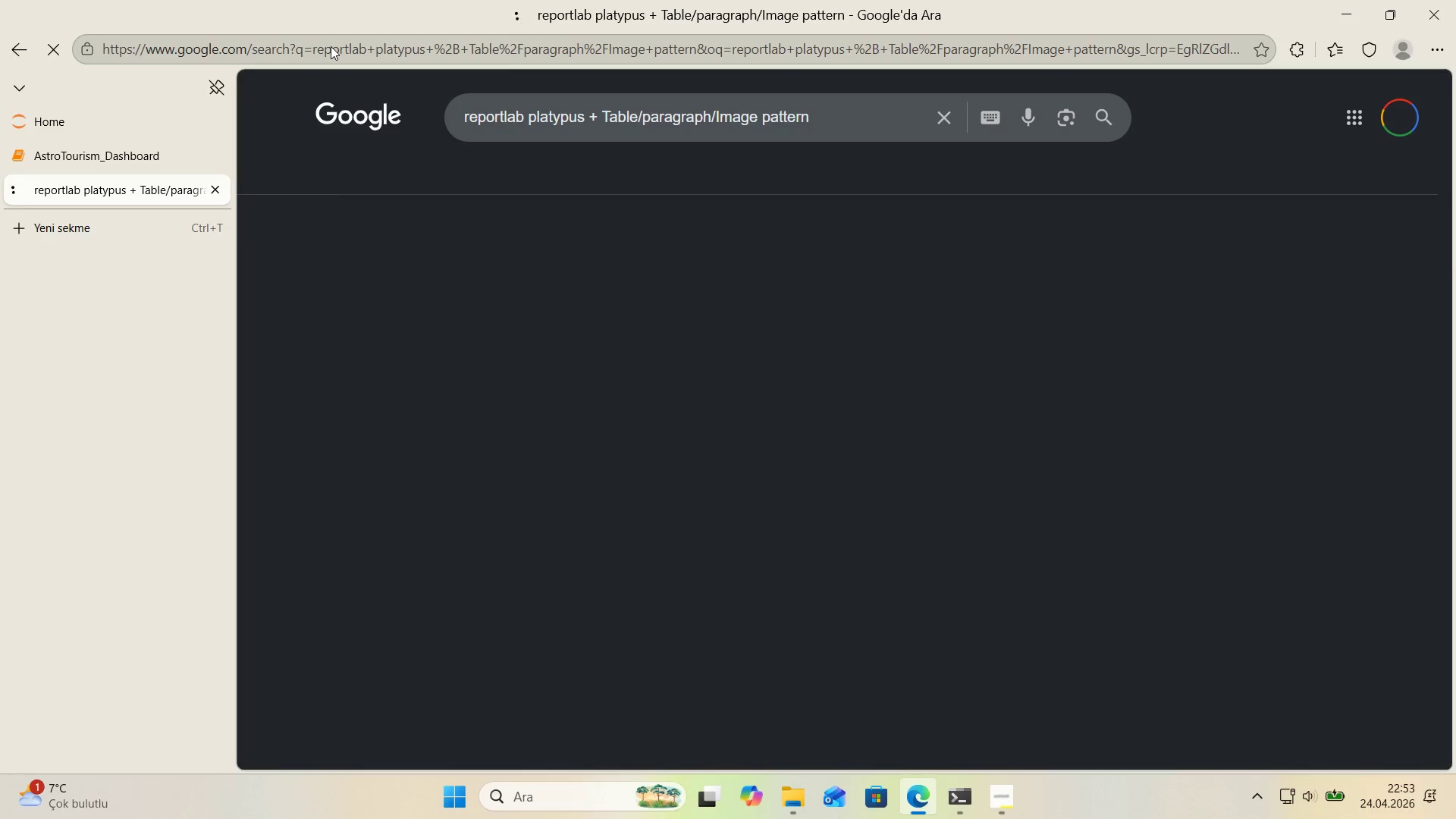 
 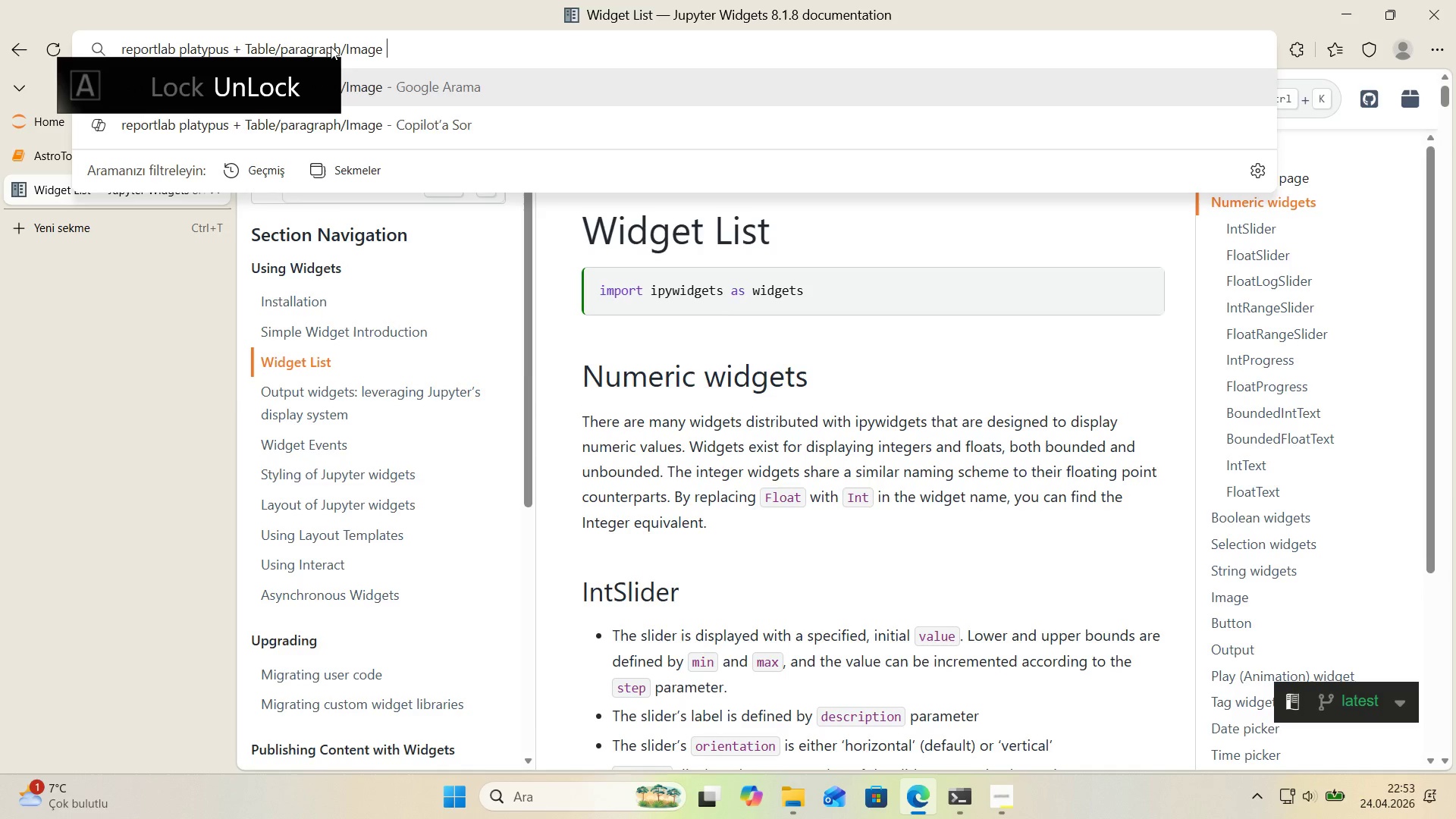 
key(Enter)
 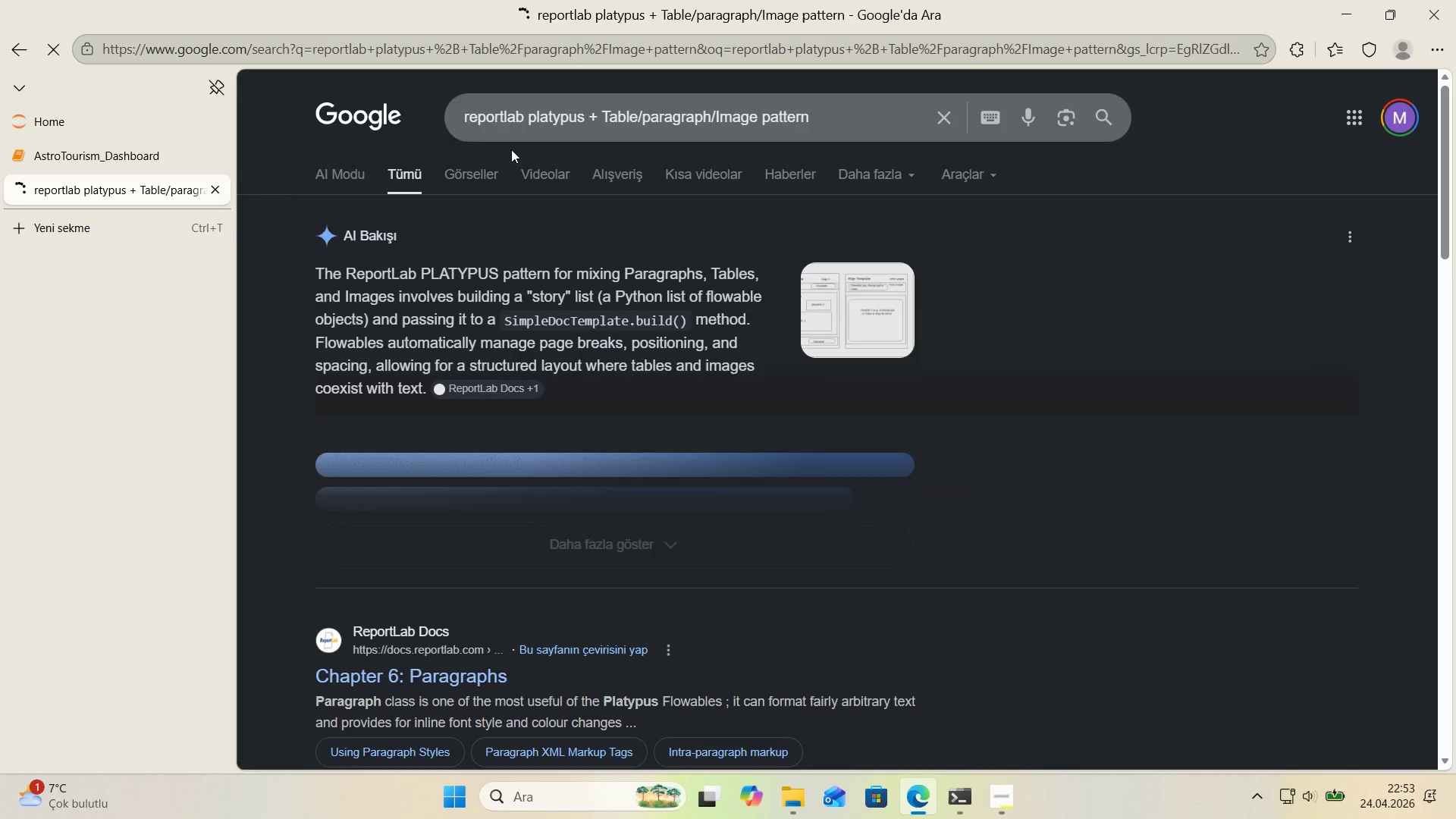 
left_click([486, 541])
 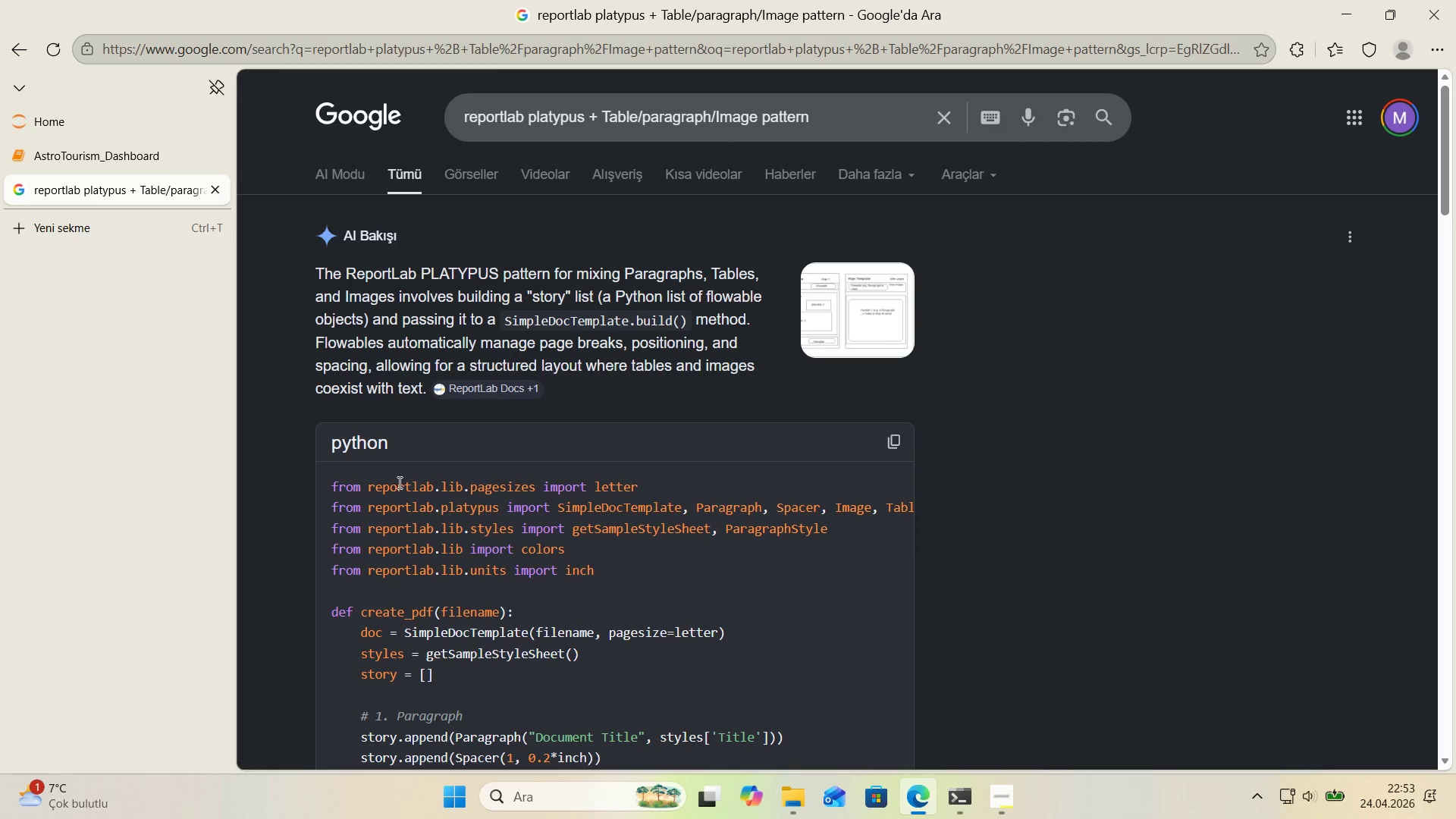 
scroll: coordinate [398, 482], scroll_direction: down, amount: 2.0
 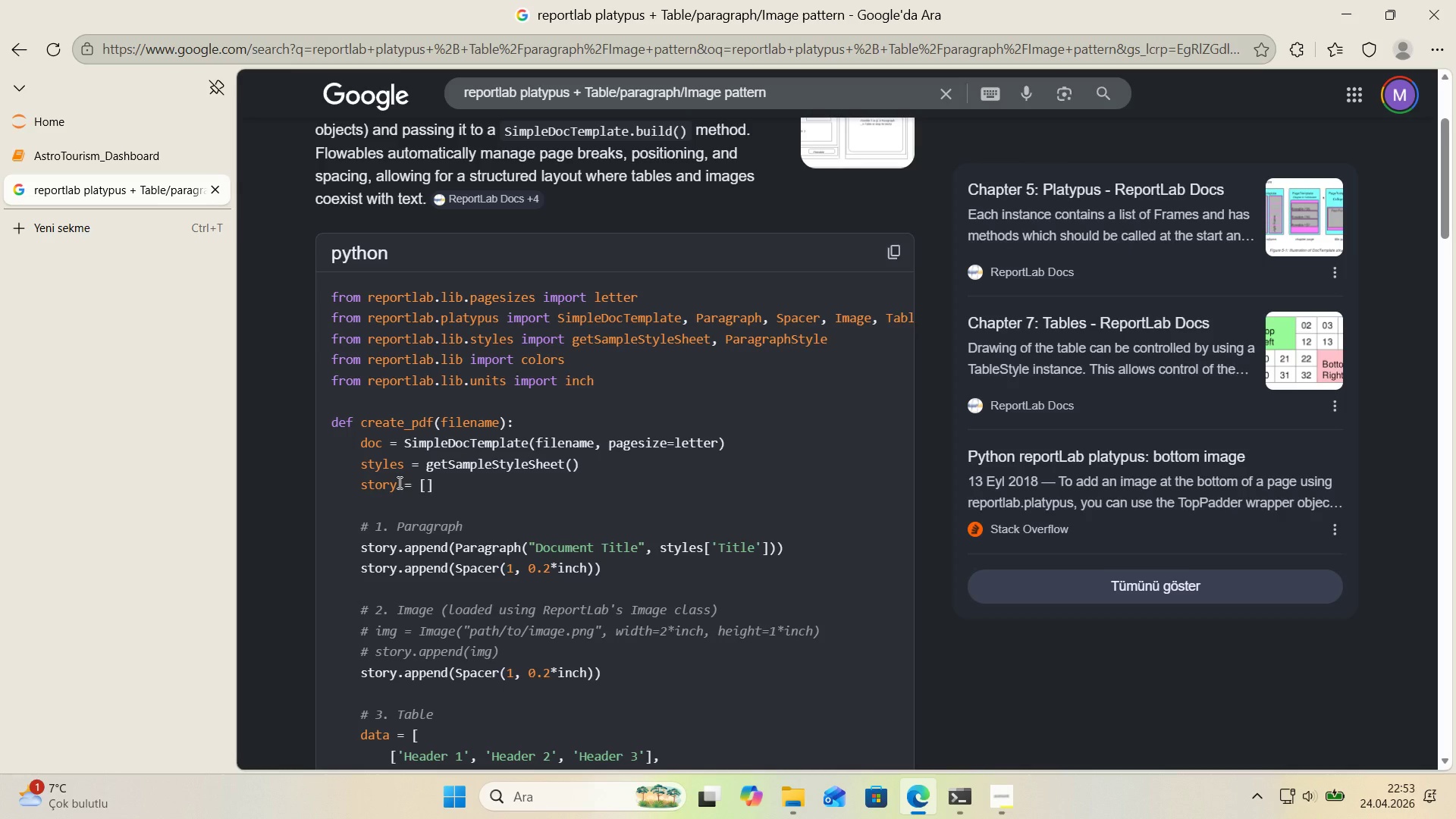 
wait(41.14)
 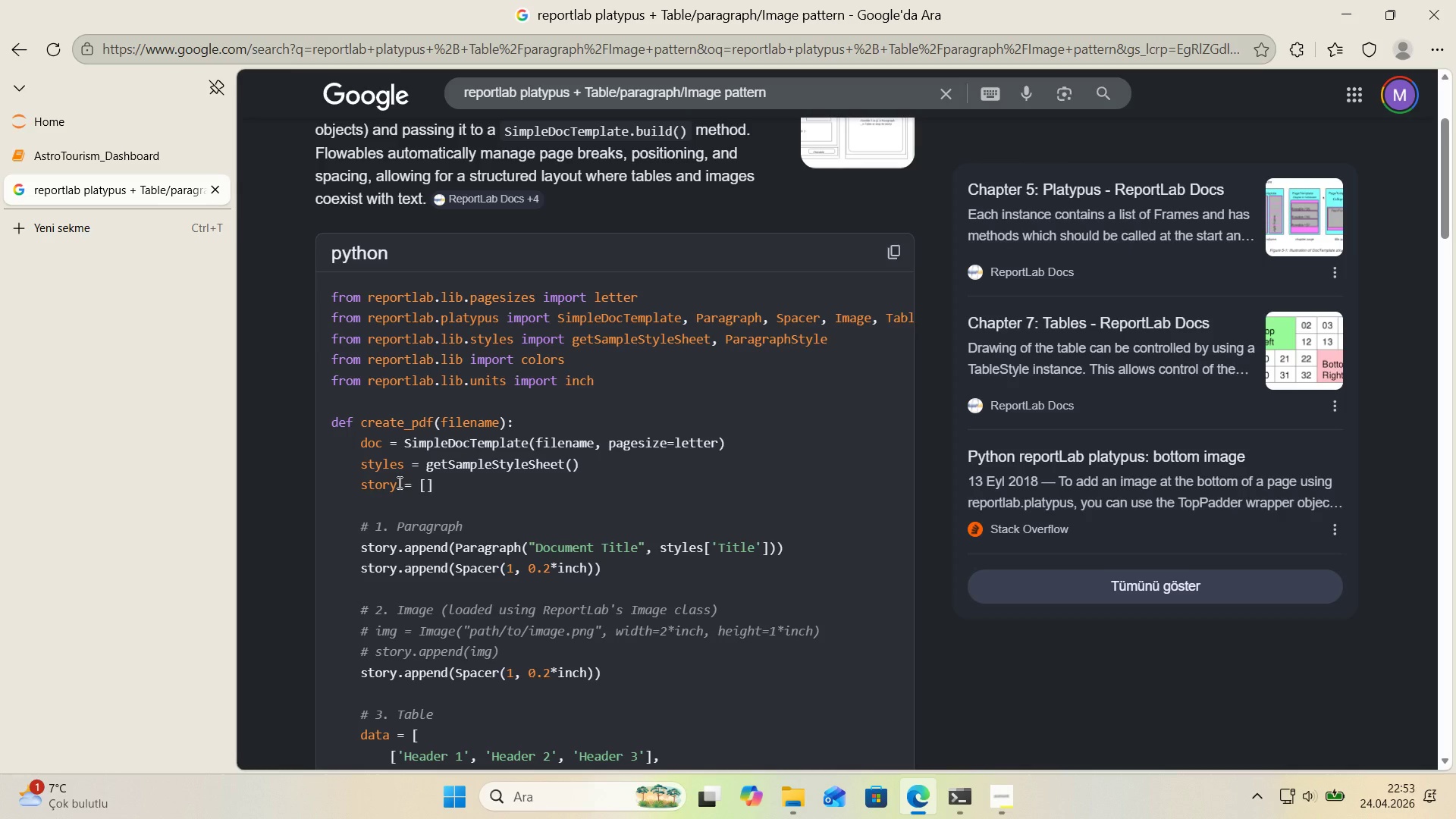 
scroll: coordinate [529, 368], scroll_direction: down, amount: 3.0
 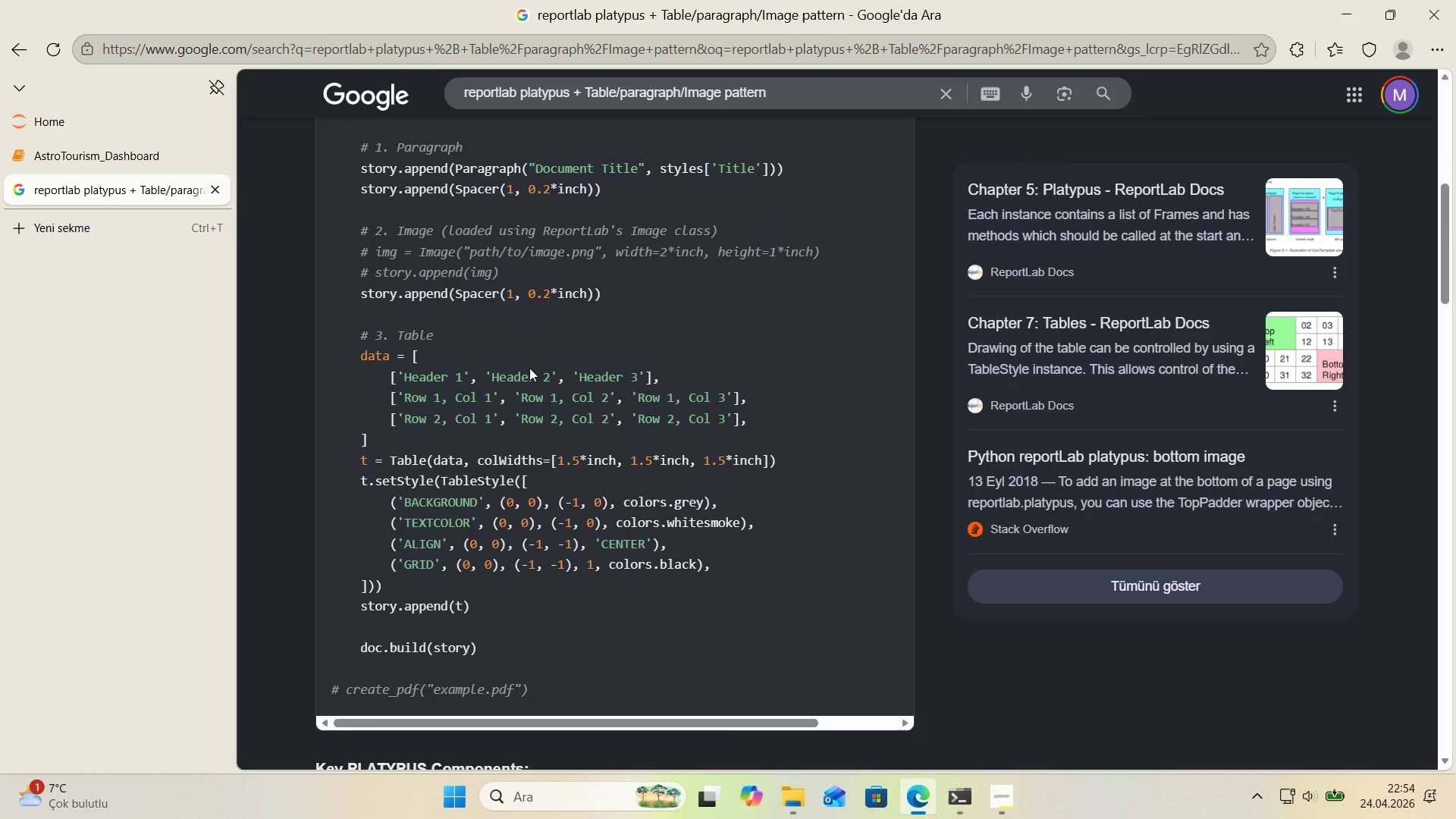 
wait(11.44)
 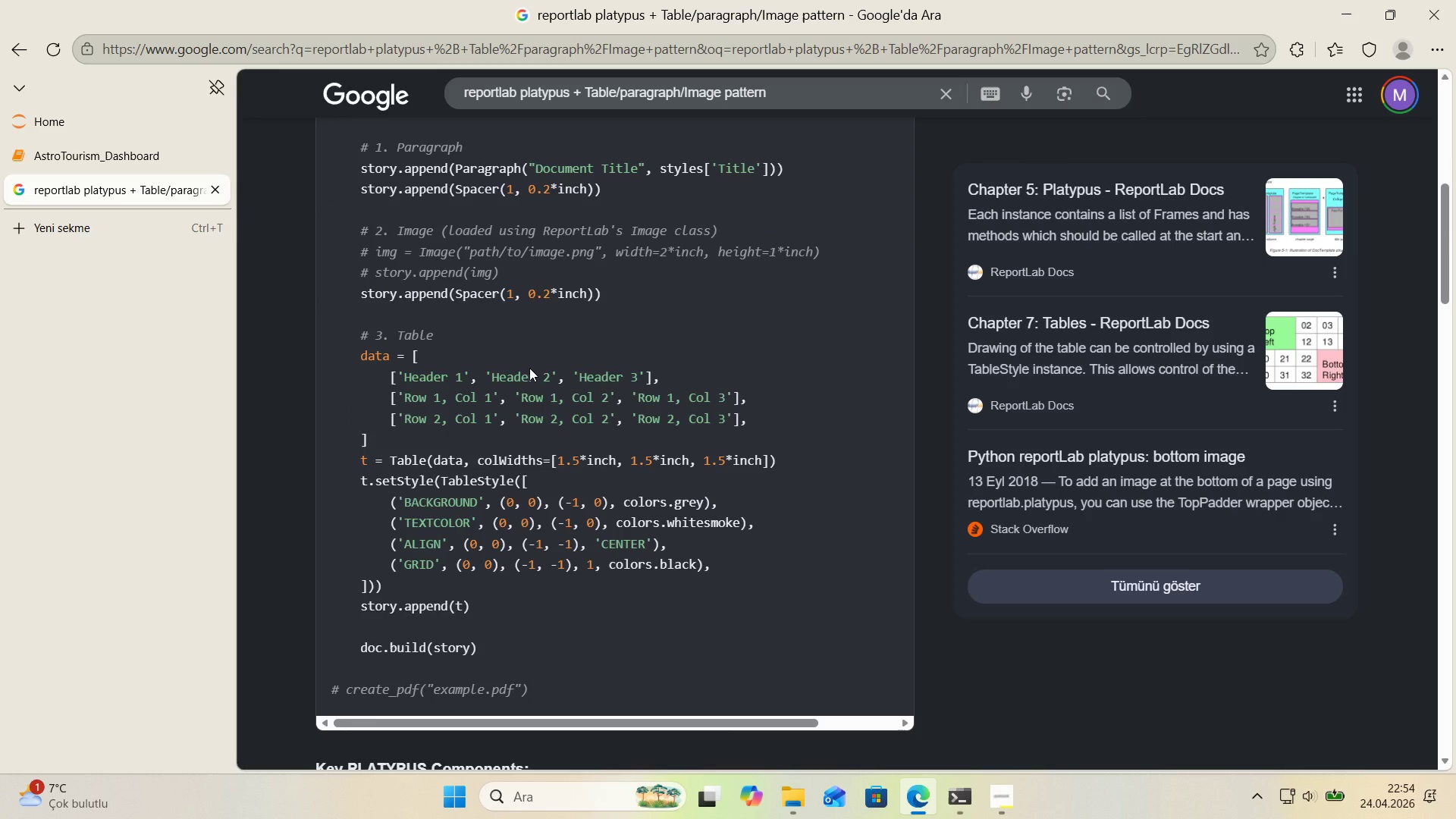 
scroll: coordinate [529, 368], scroll_direction: down, amount: 9.0
 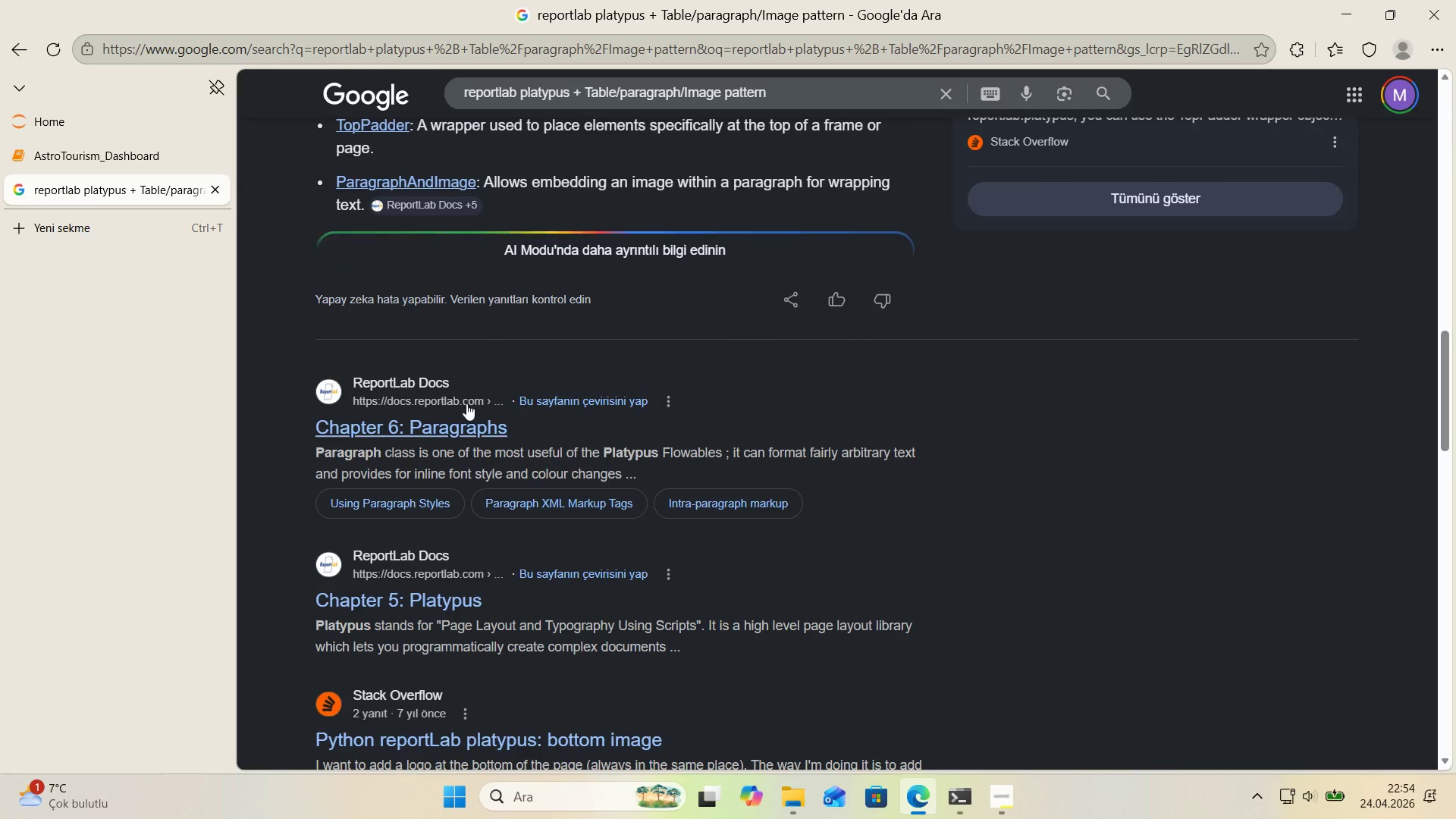 
left_click([460, 418])
 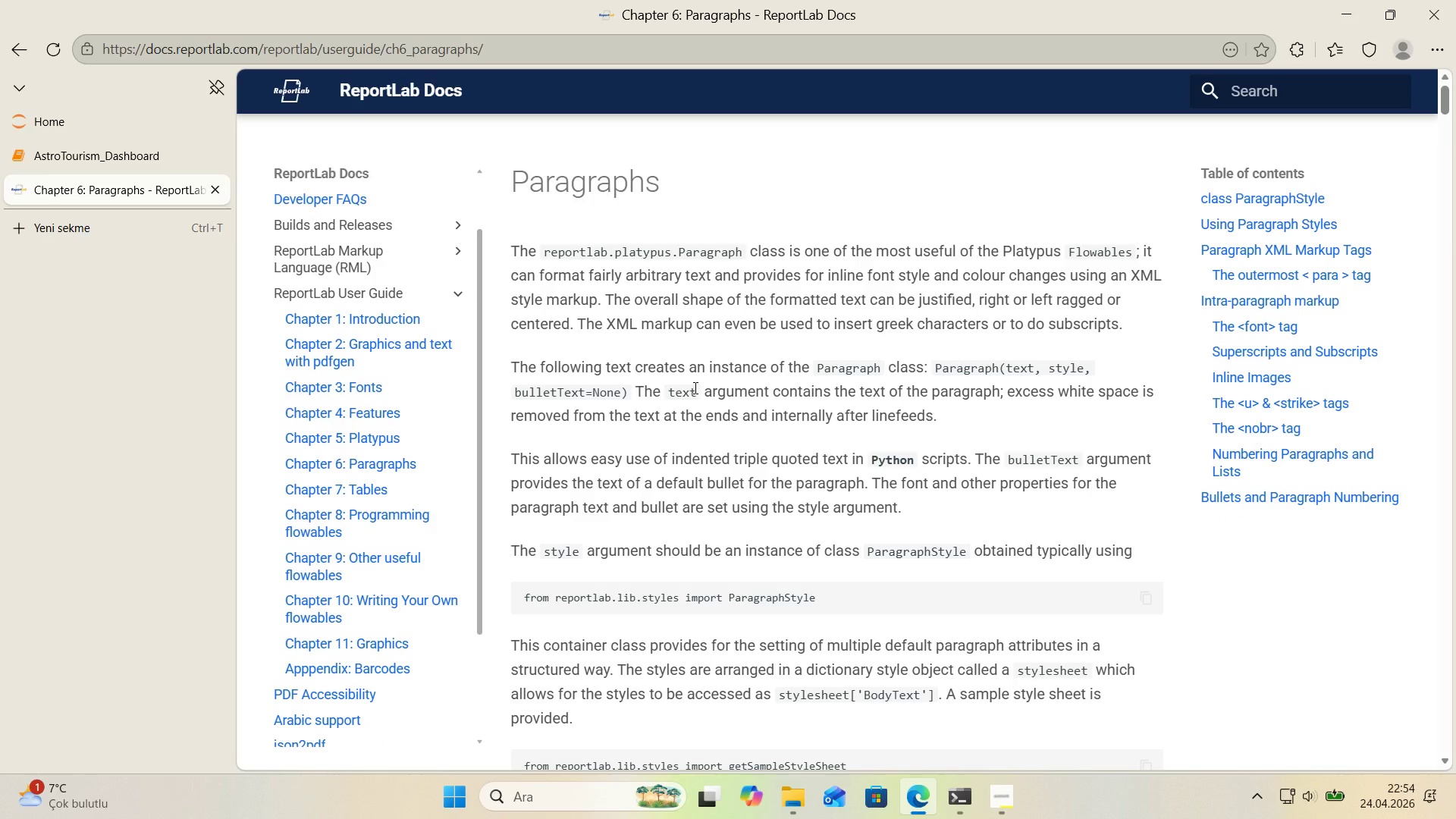 
wait(5.3)
 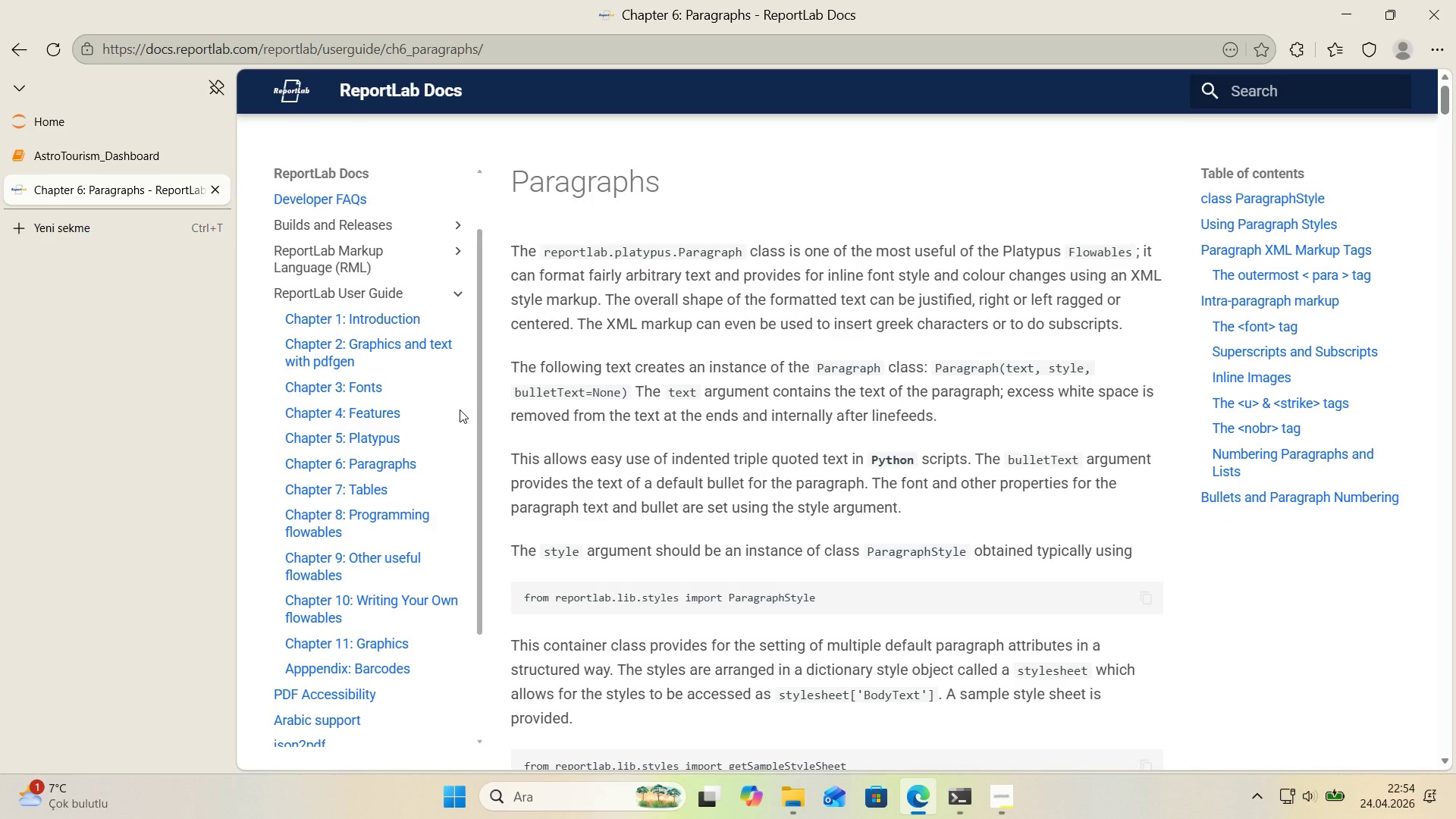 
scroll: coordinate [565, 488], scroll_direction: down, amount: 4.0
 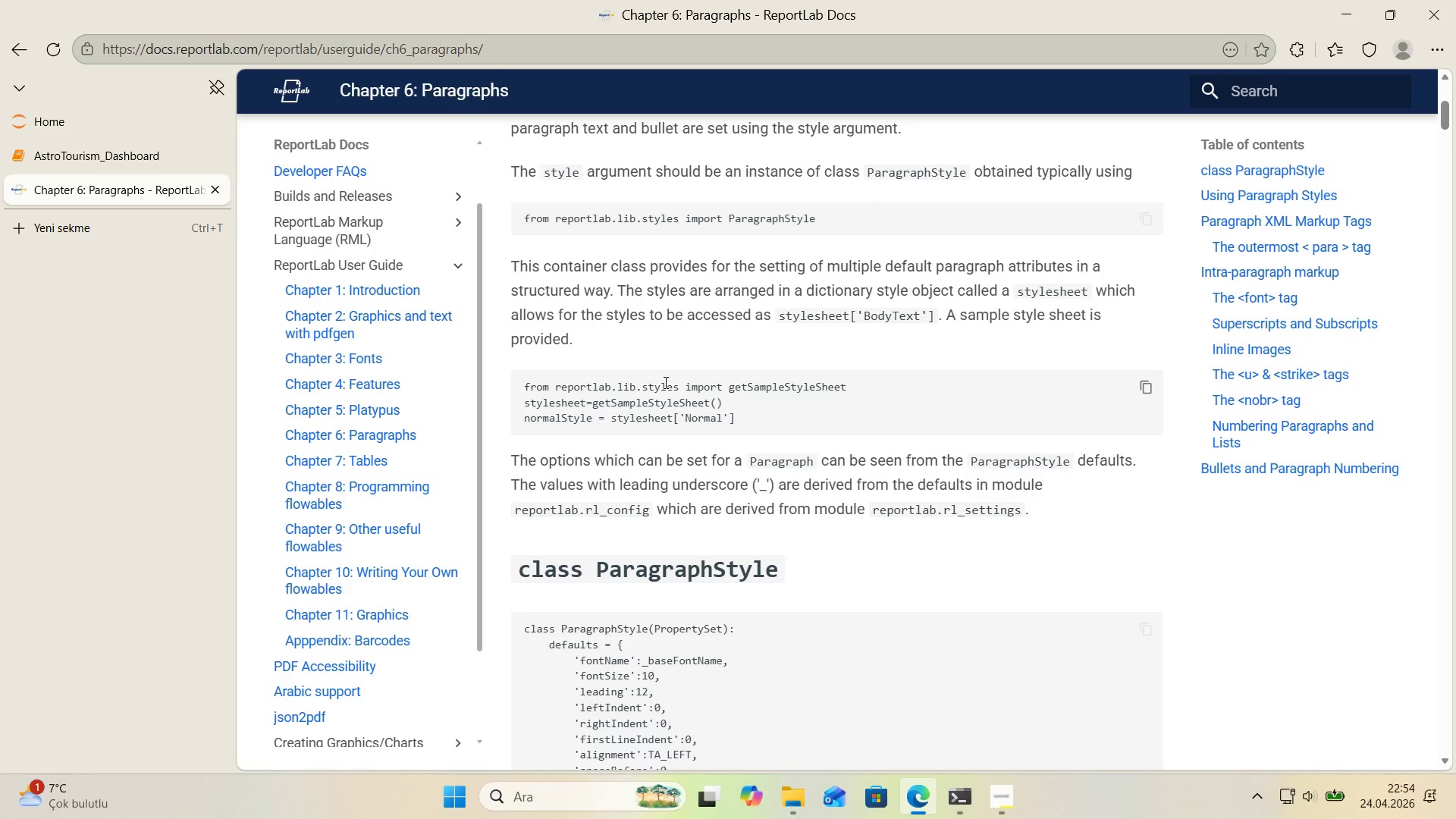 
wait(12.7)
 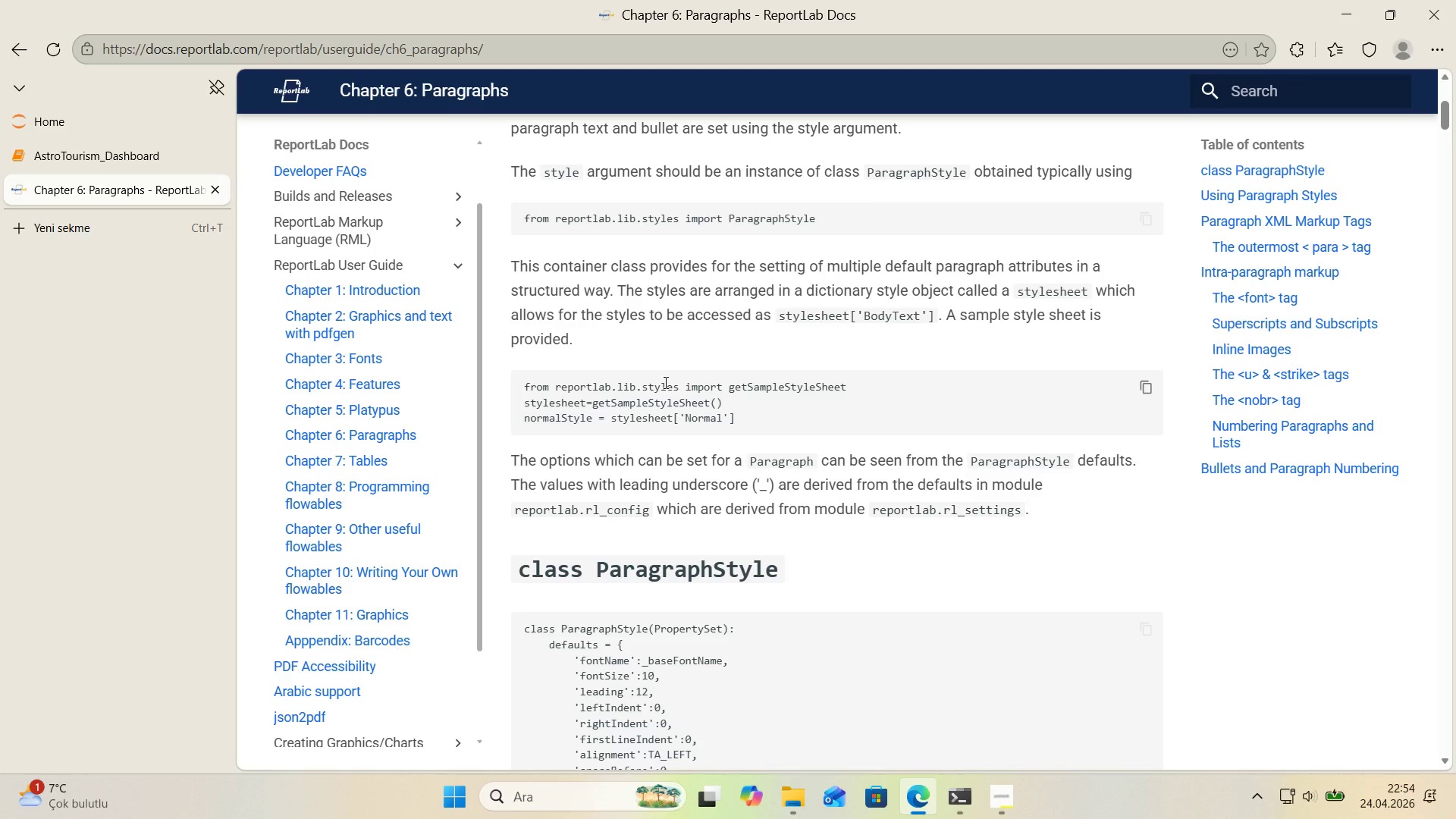 
scroll: coordinate [629, 206], scroll_direction: down, amount: 7.0
 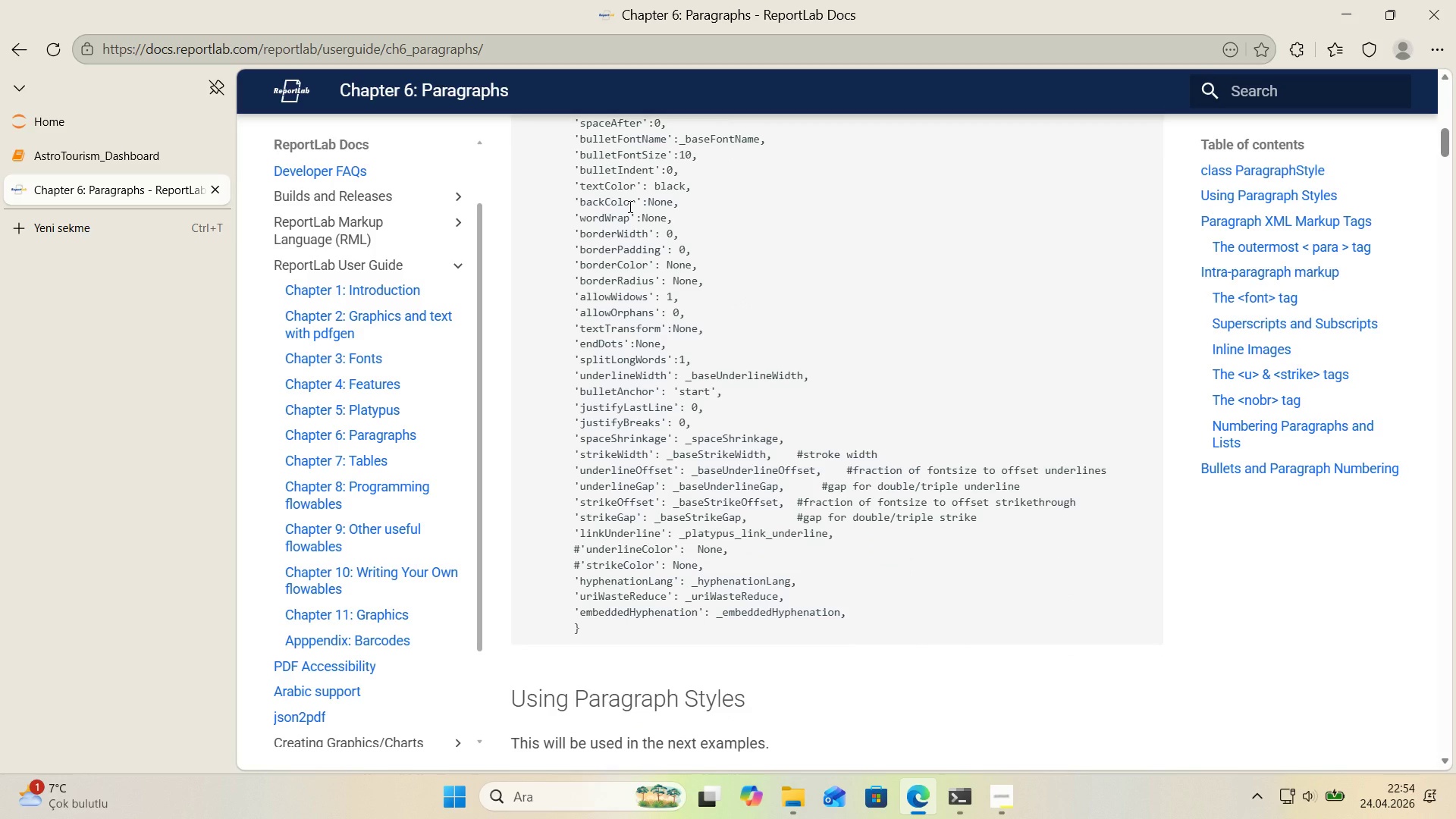 
wait(21.81)
 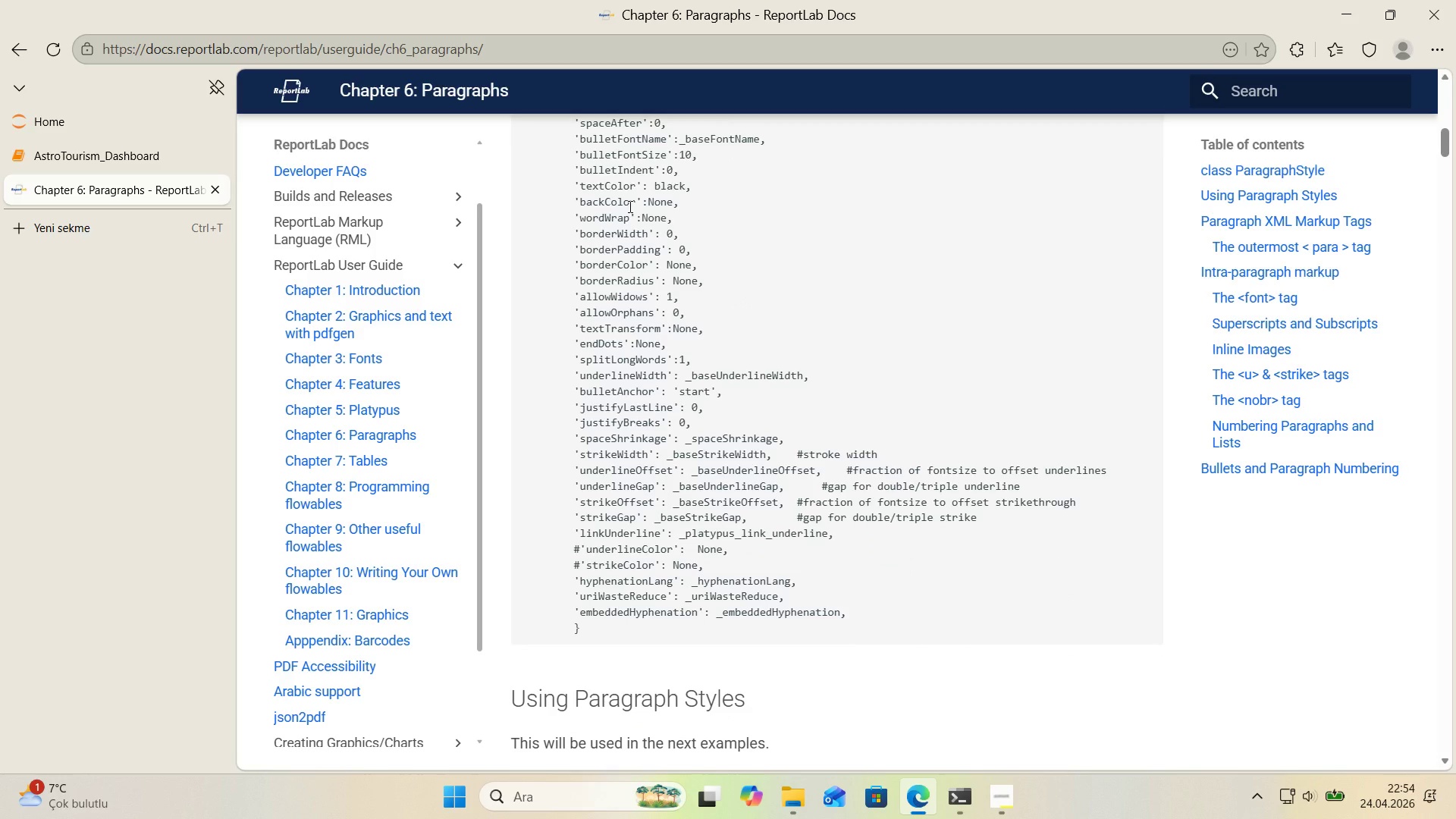 
scroll: coordinate [623, 214], scroll_direction: down, amount: 38.0
 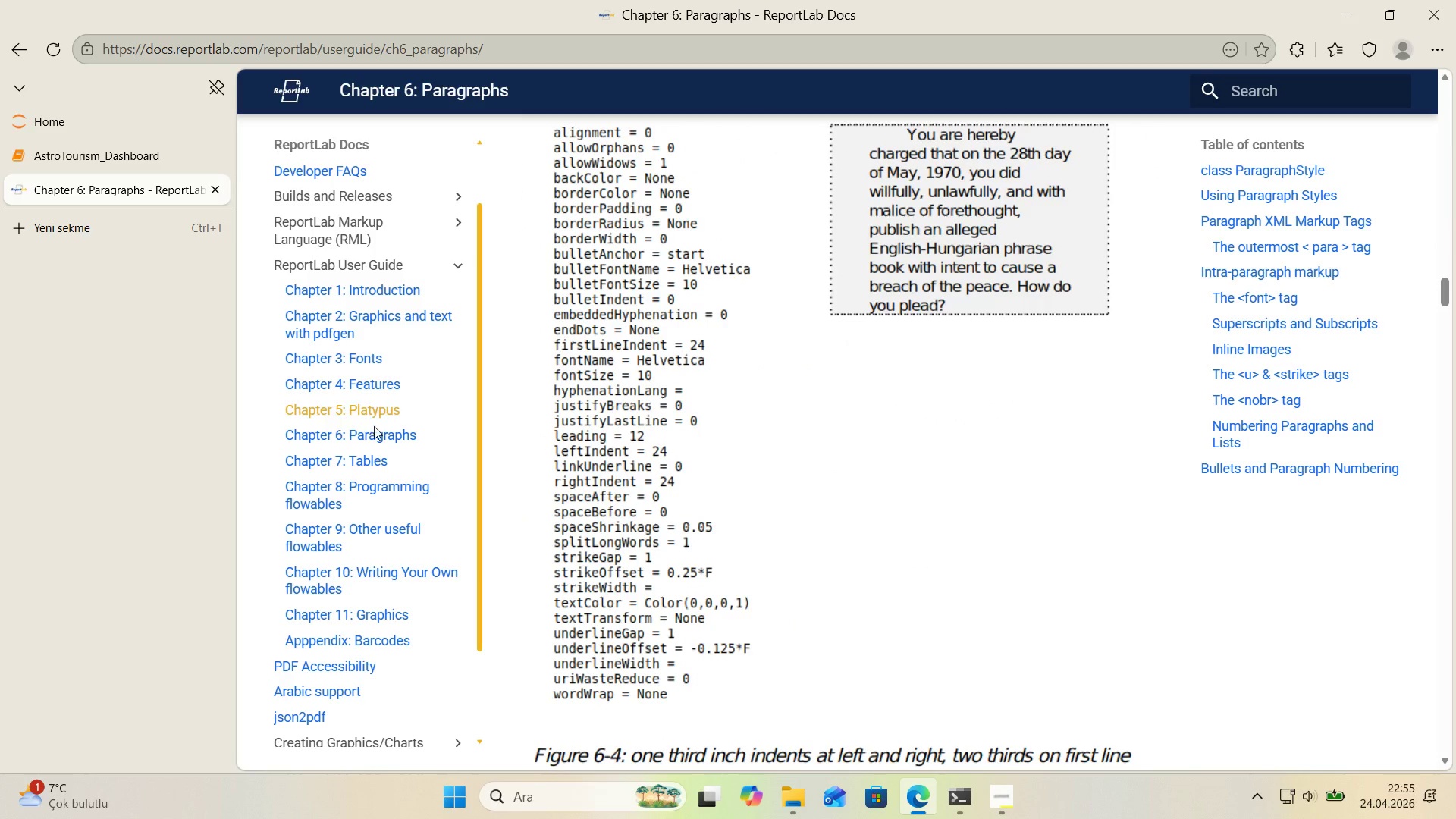 
left_click([379, 412])
 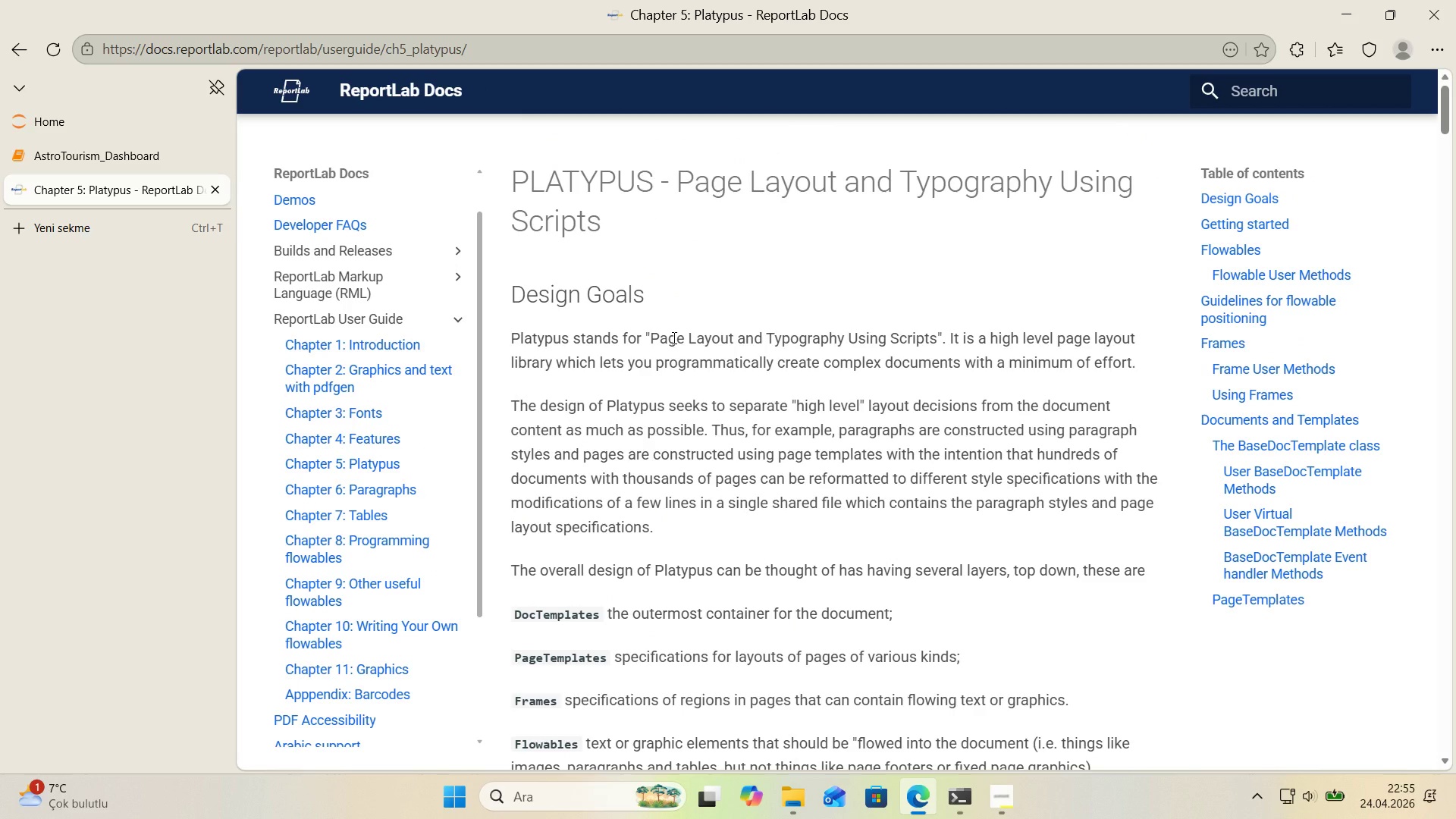 
scroll: coordinate [673, 337], scroll_direction: down, amount: 5.0
 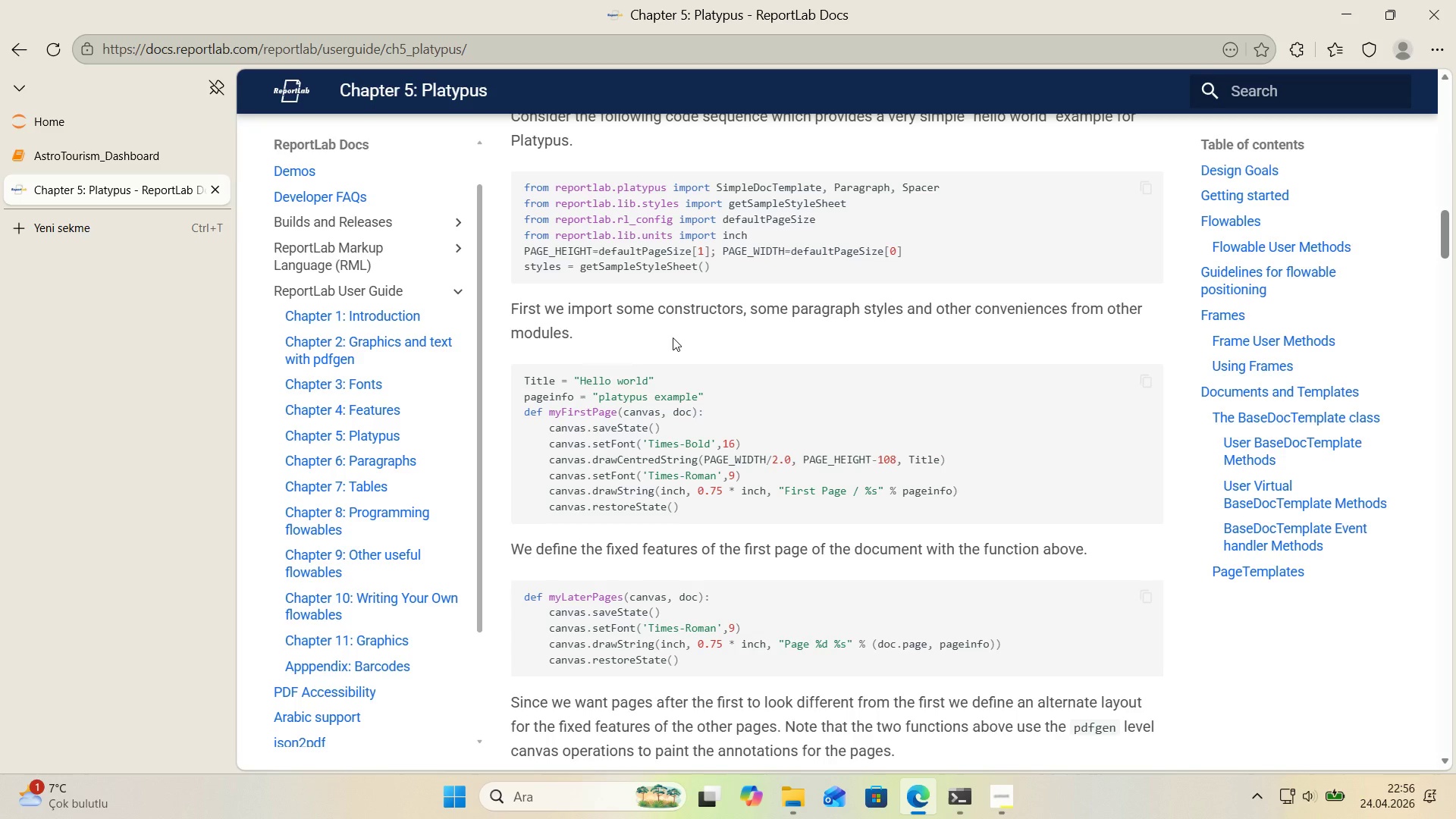 
wait(59.45)
 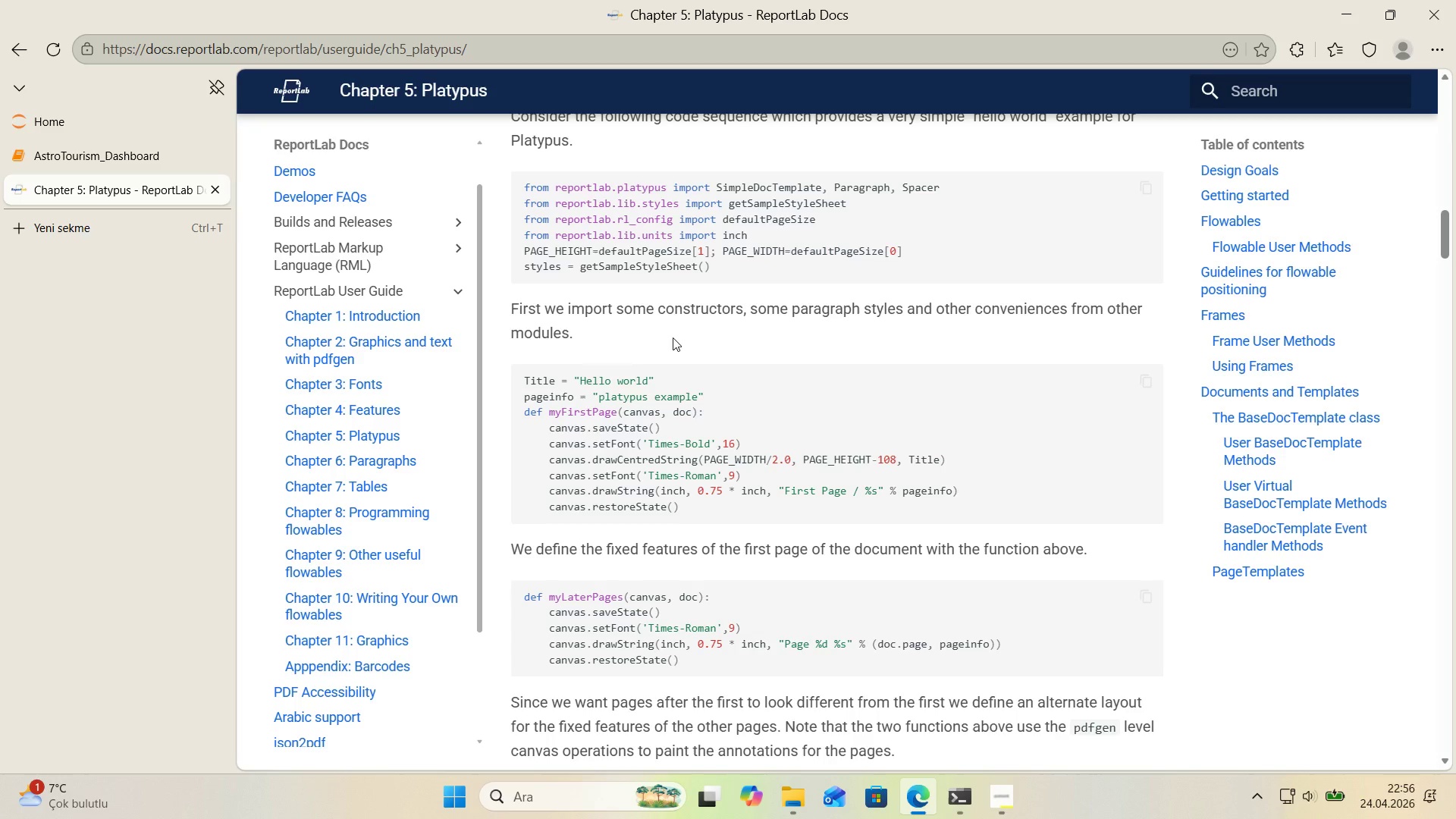 
scroll: coordinate [731, 311], scroll_direction: down, amount: 22.0
 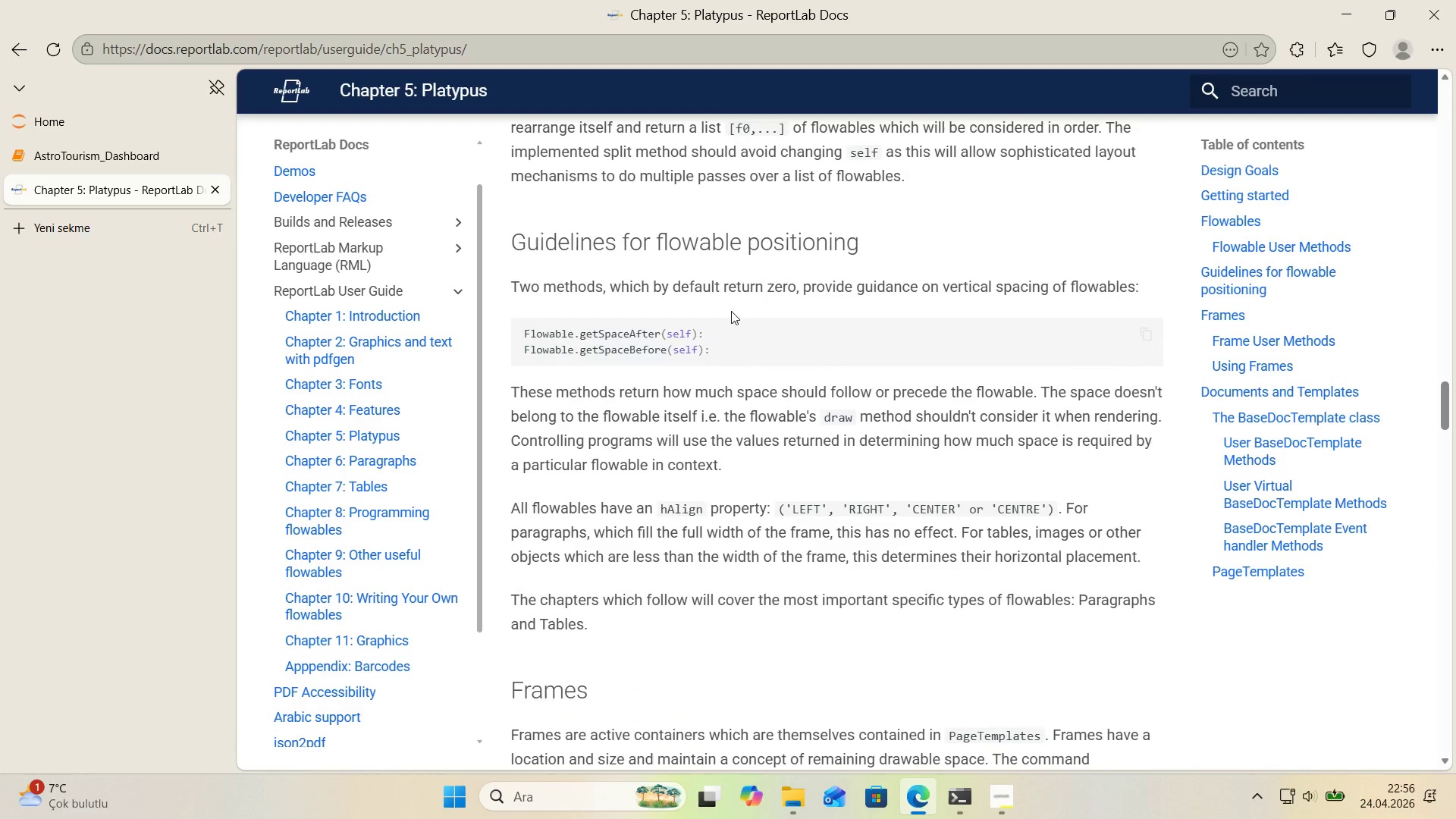 
scroll: coordinate [818, 324], scroll_direction: up, amount: 28.0
 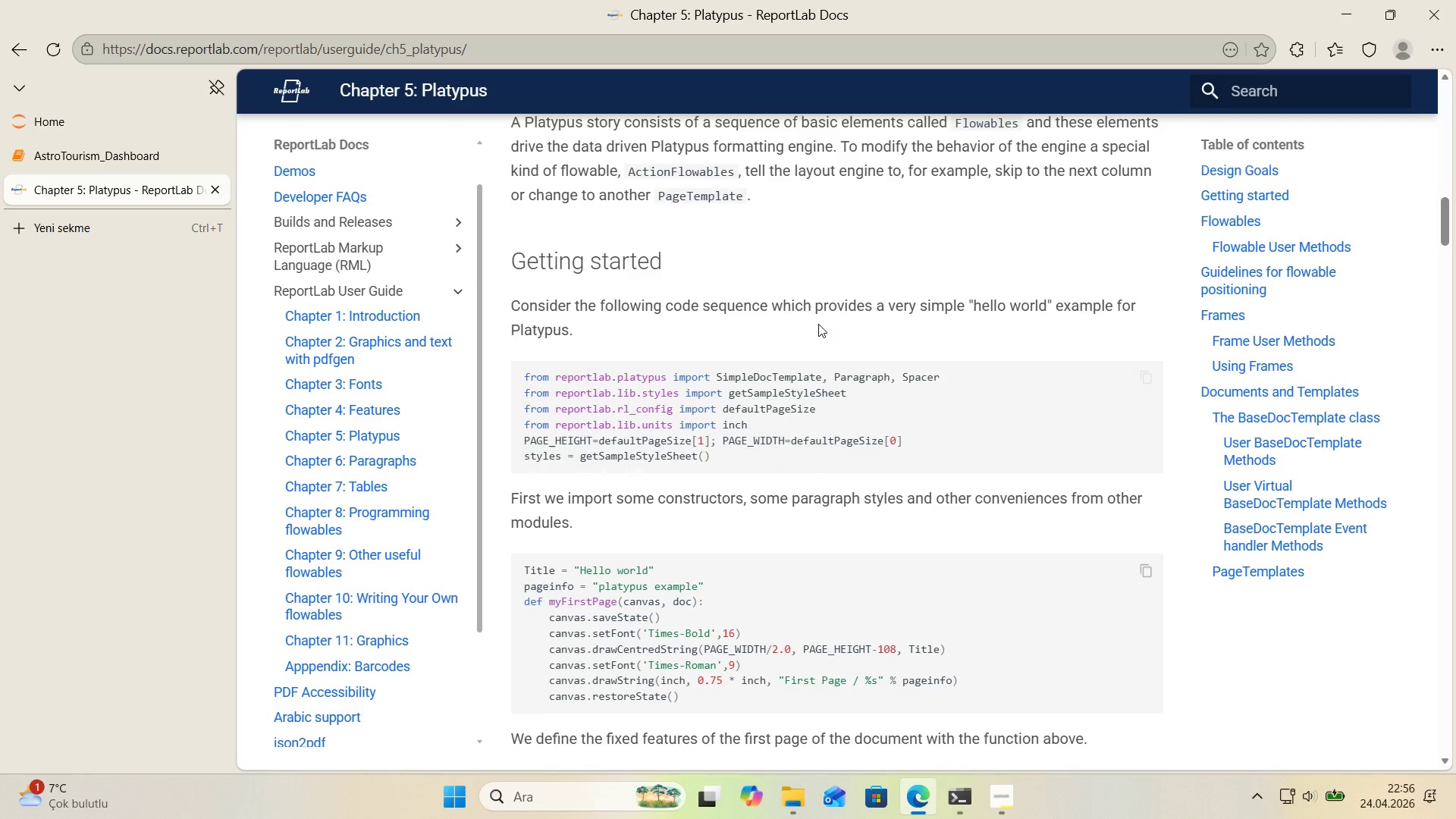 
scroll: coordinate [831, 303], scroll_direction: down, amount: 2.0
 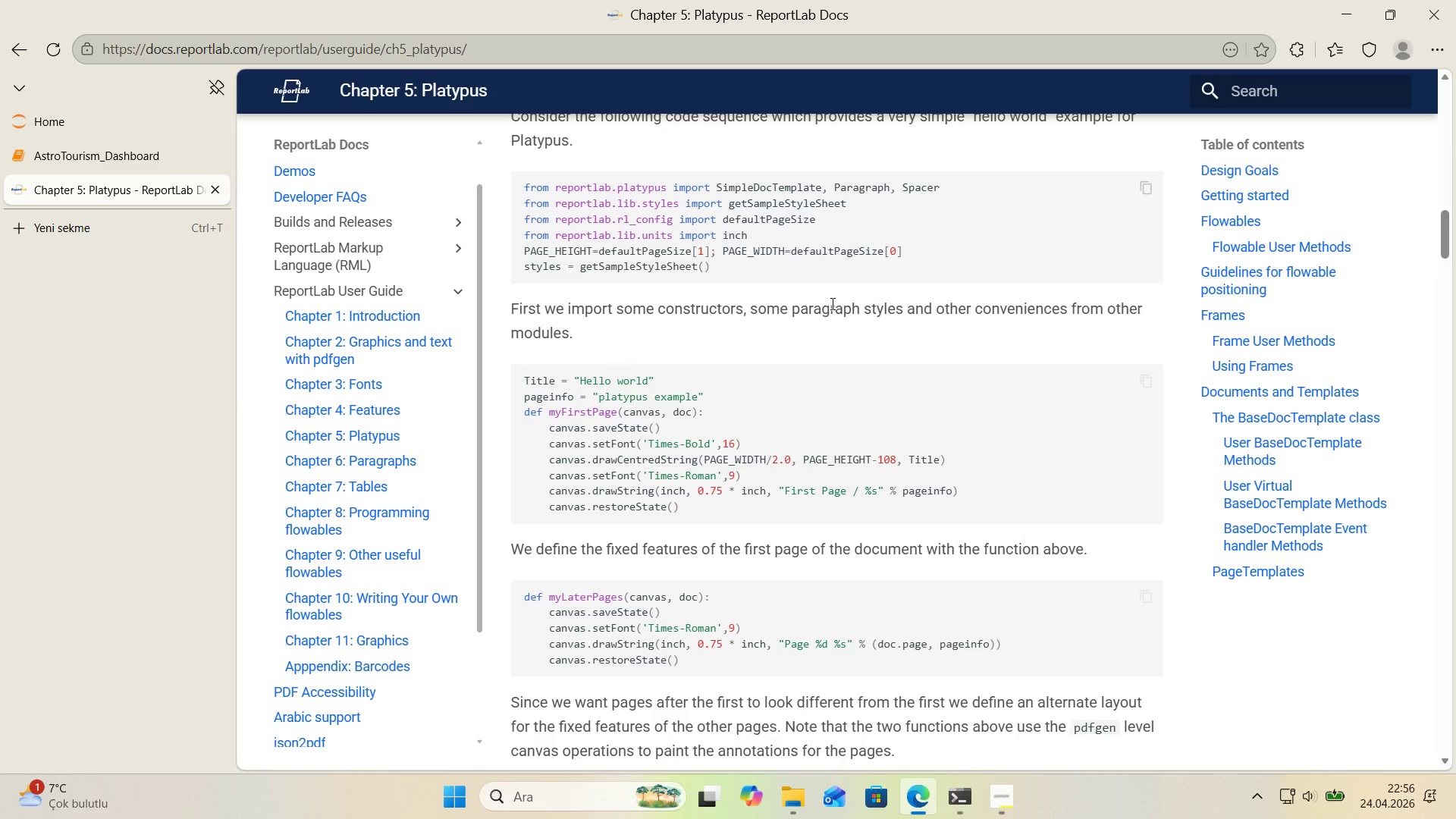 
scroll: coordinate [830, 303], scroll_direction: up, amount: 1.0
 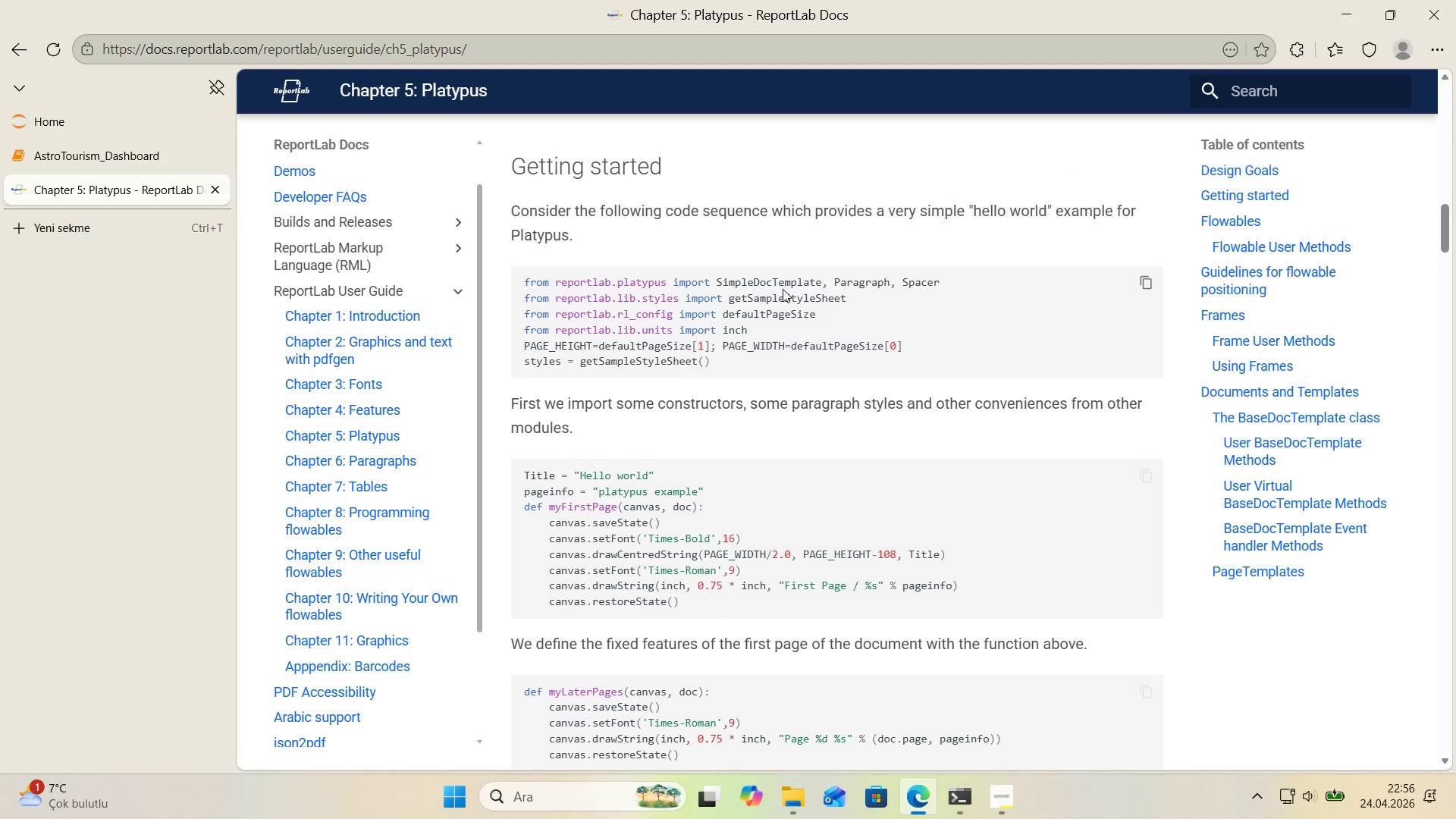 
scroll: coordinate [665, 344], scroll_direction: down, amount: 9.0
 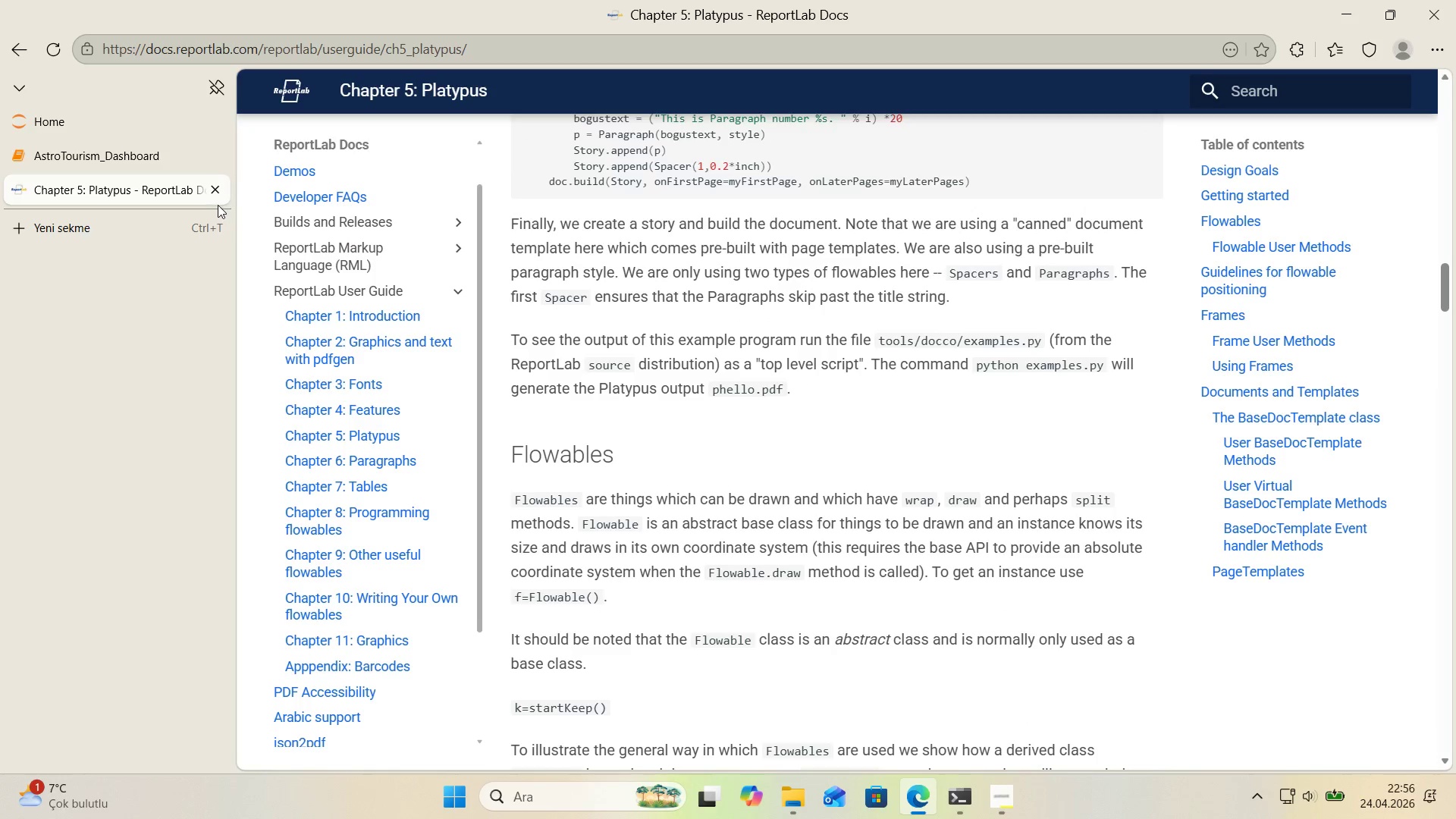 
left_click([215, 195])
 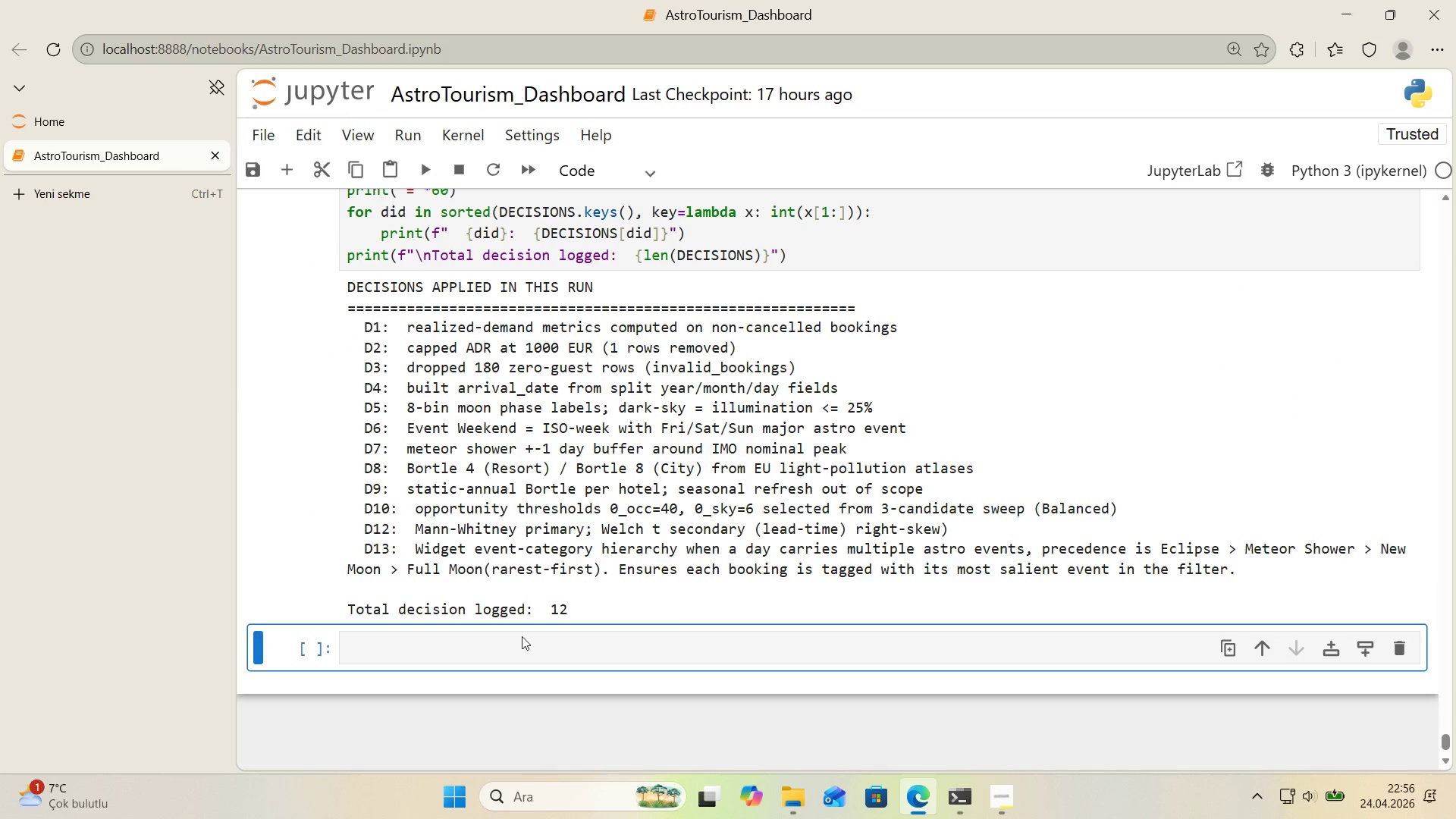 
left_click([466, 647])
 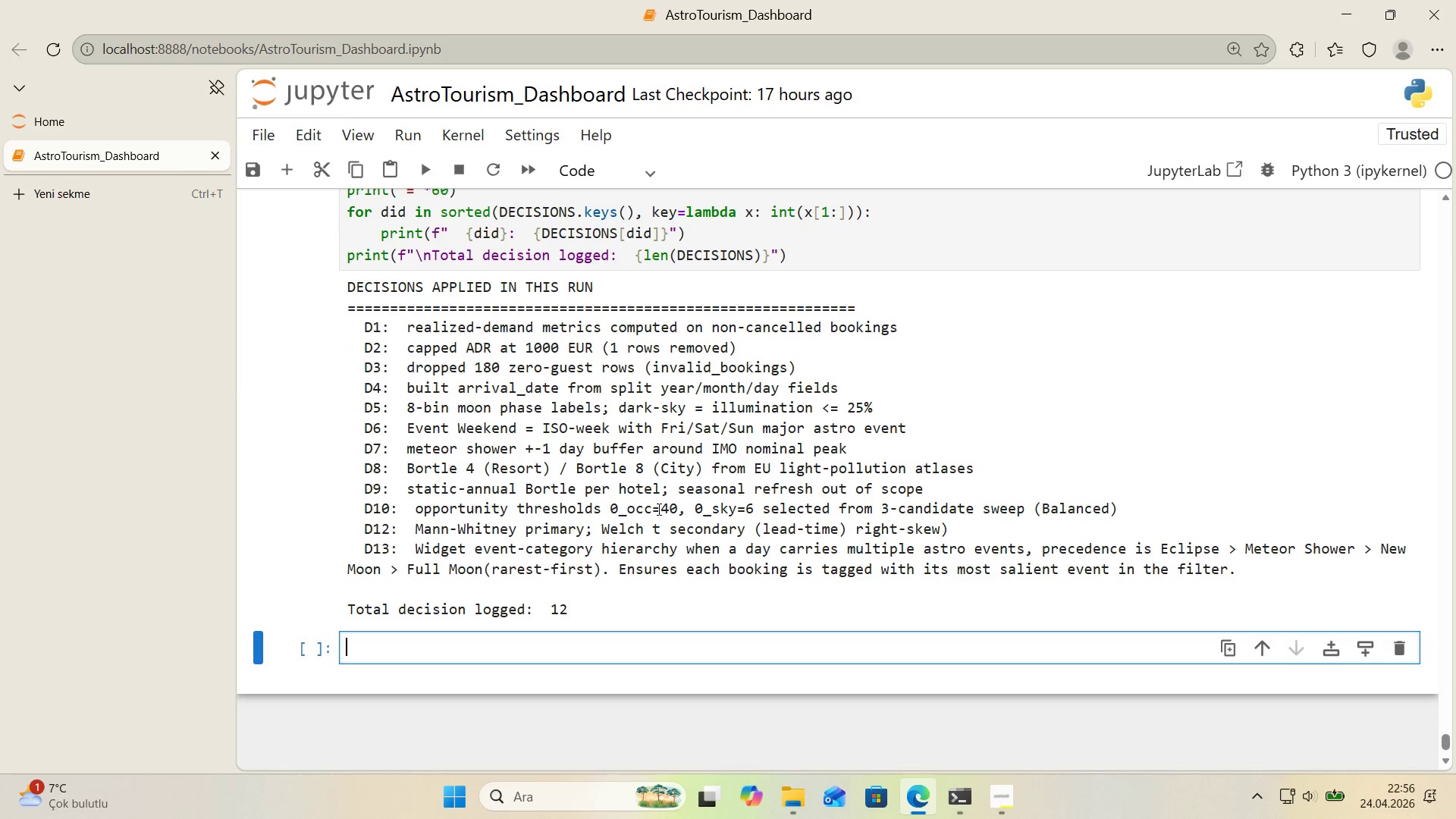 
wait(5.03)
 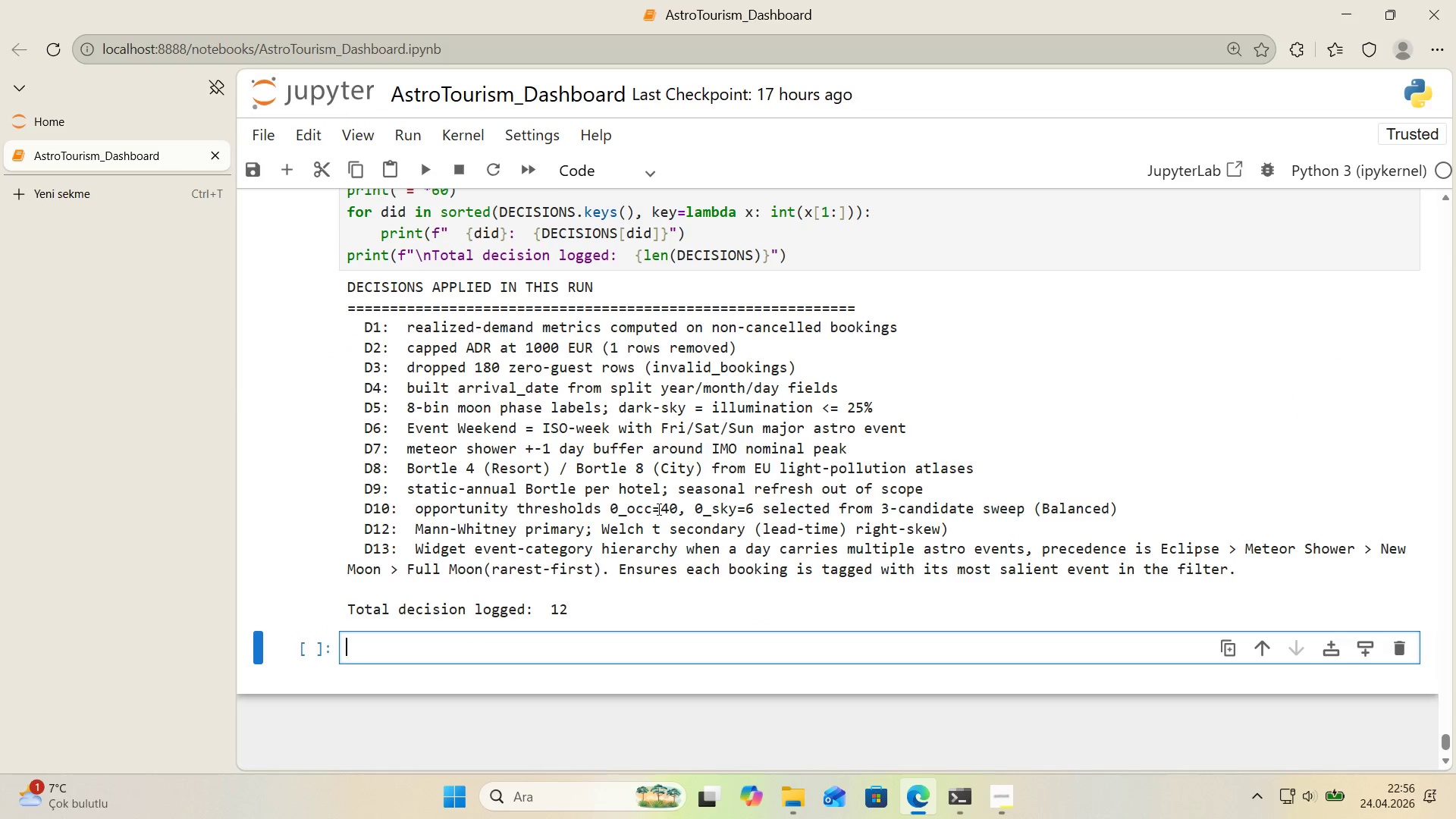 
key(Alt+Control+AltRight)
 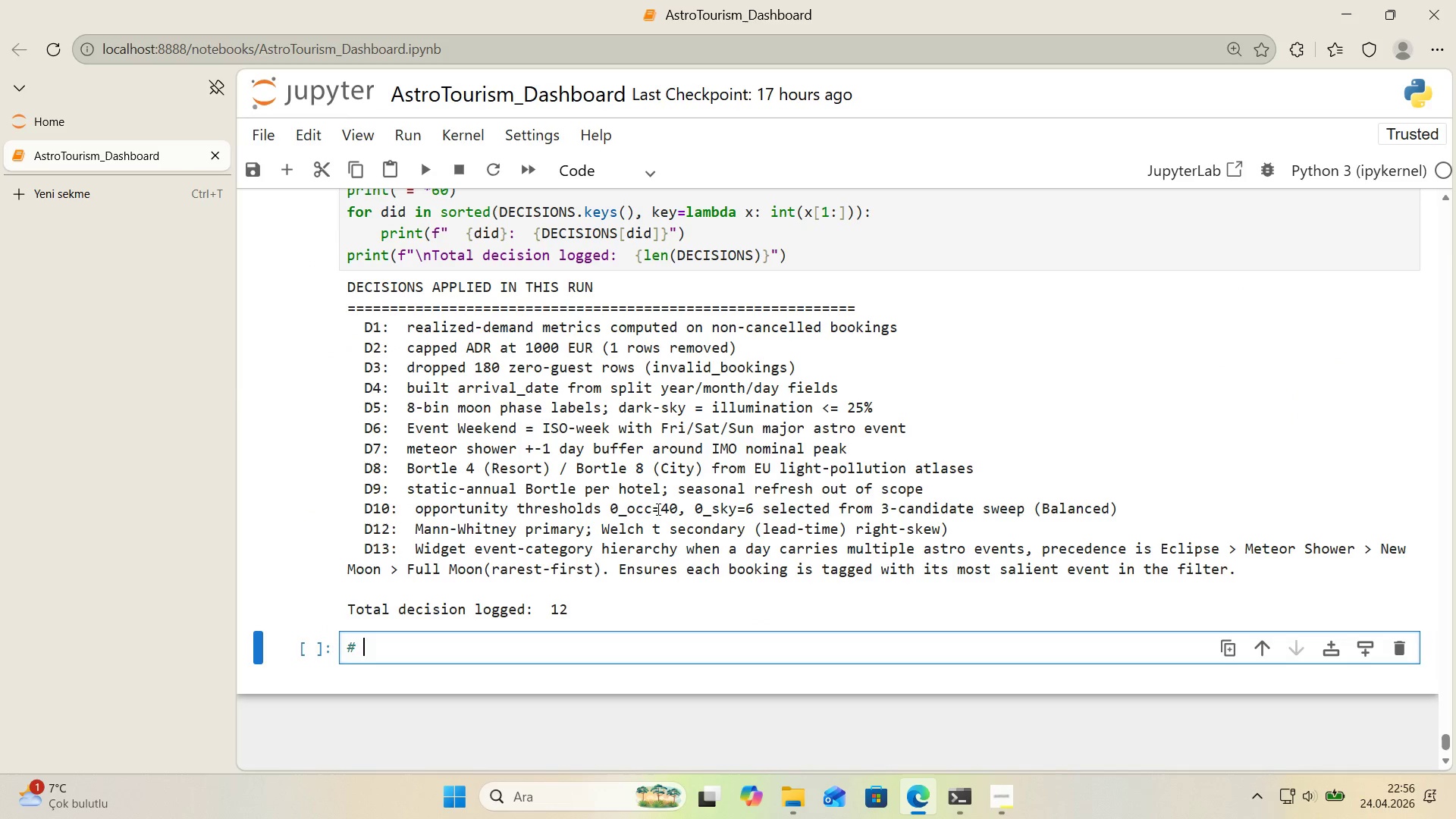 
key(Control+ControlLeft)
 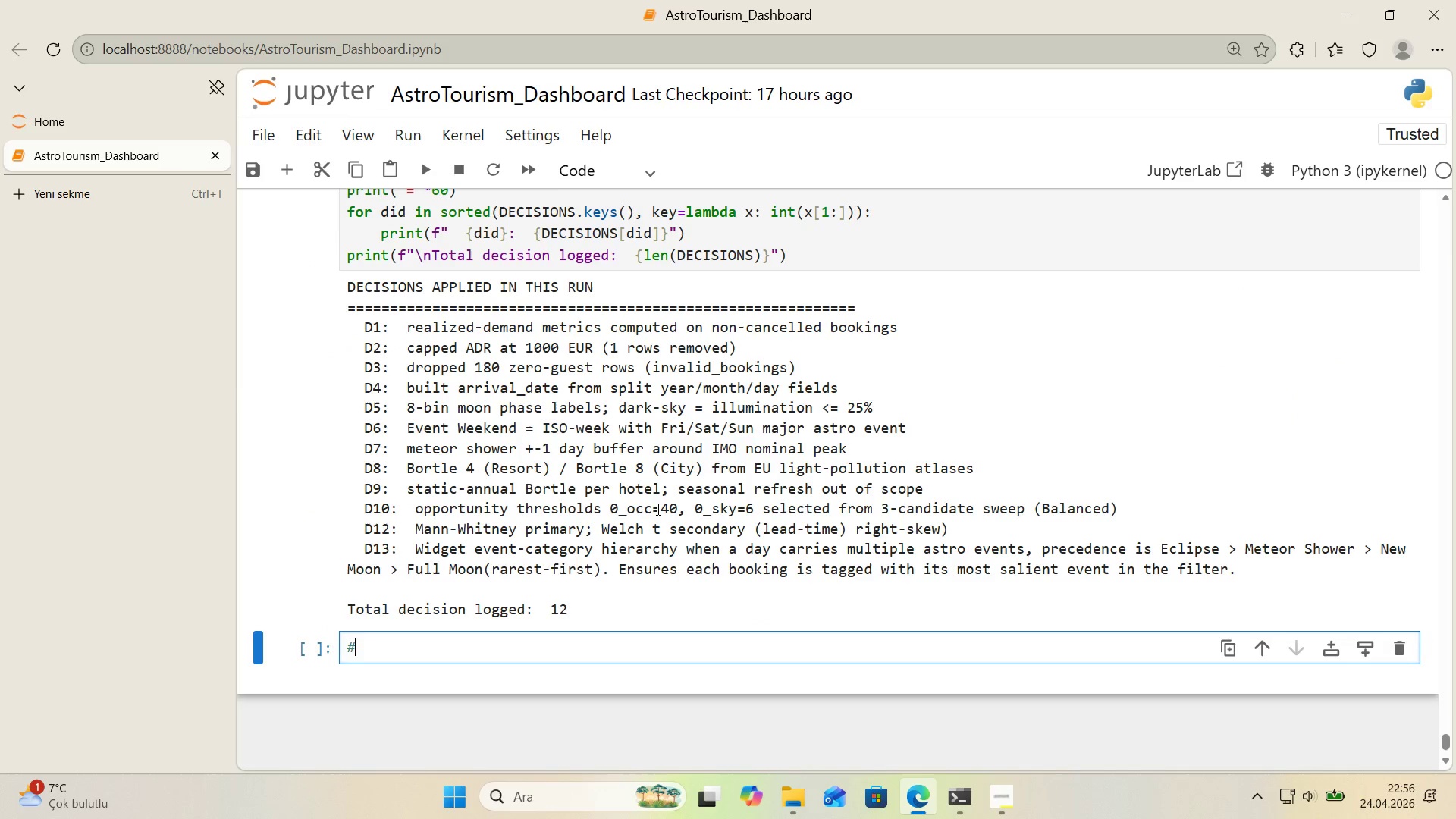 
key(Alt+Control+3)
 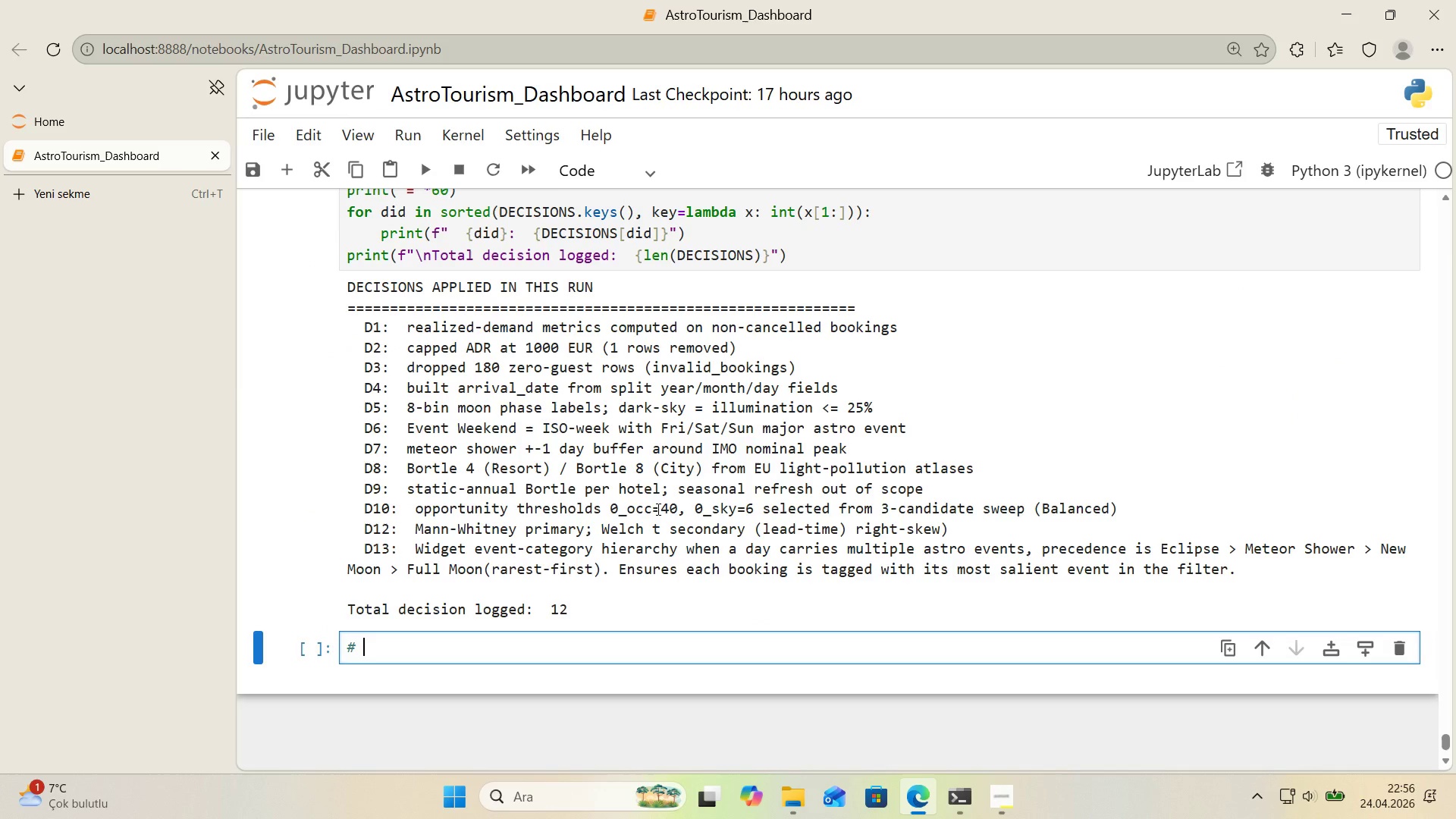 
key(Space)
 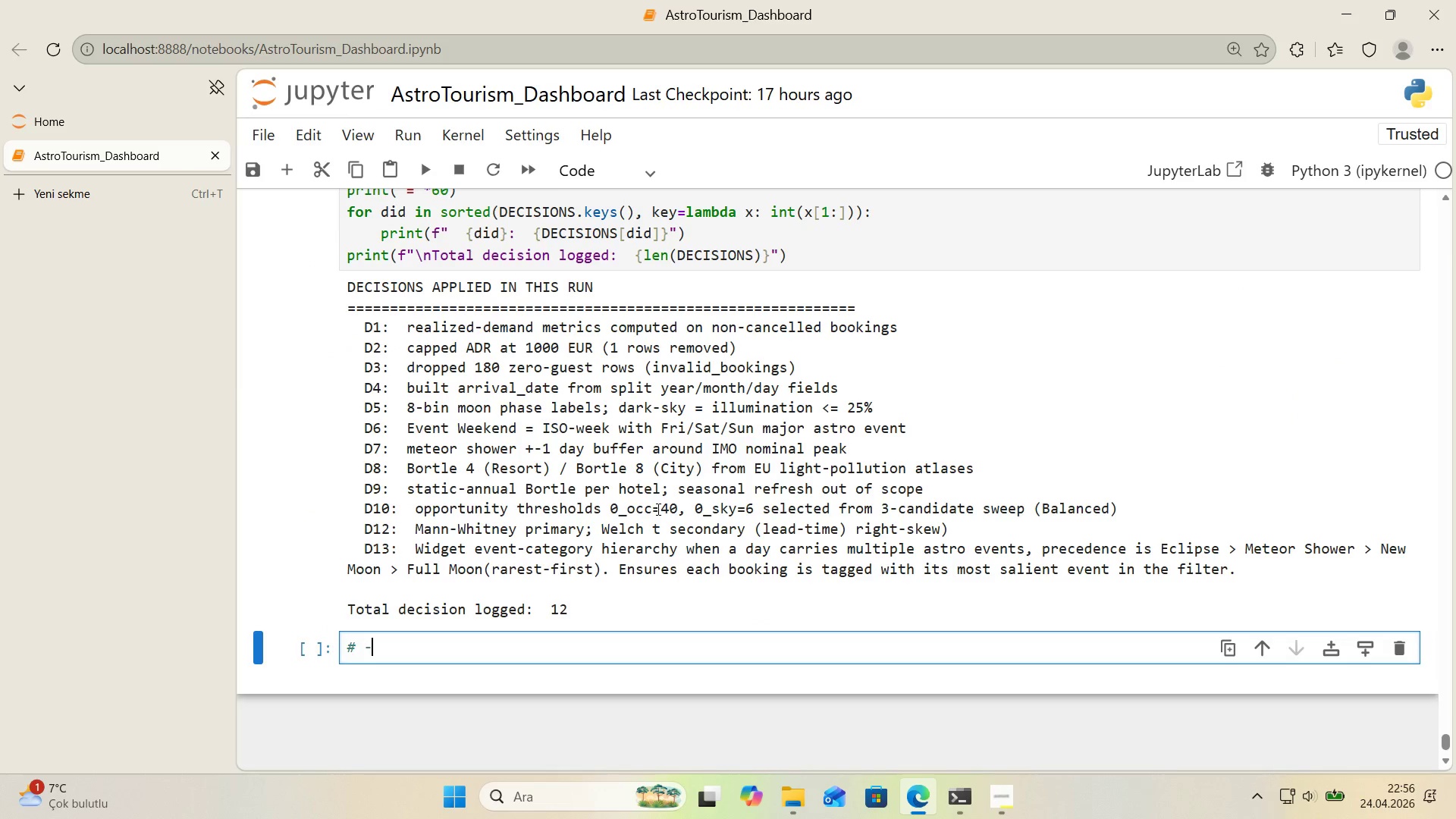 
key(NumpadSubtract)
 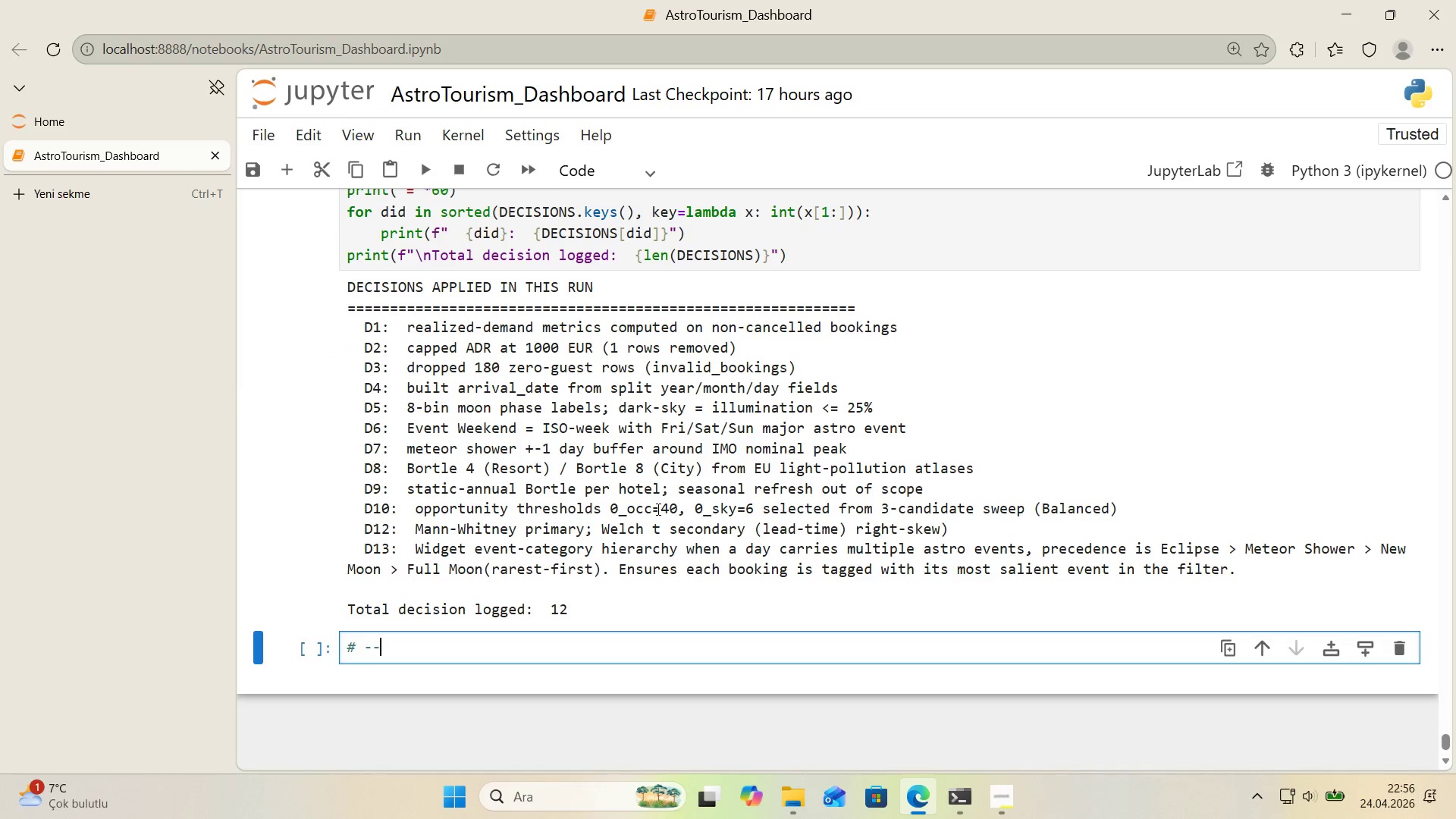 
key(NumpadSubtract)
 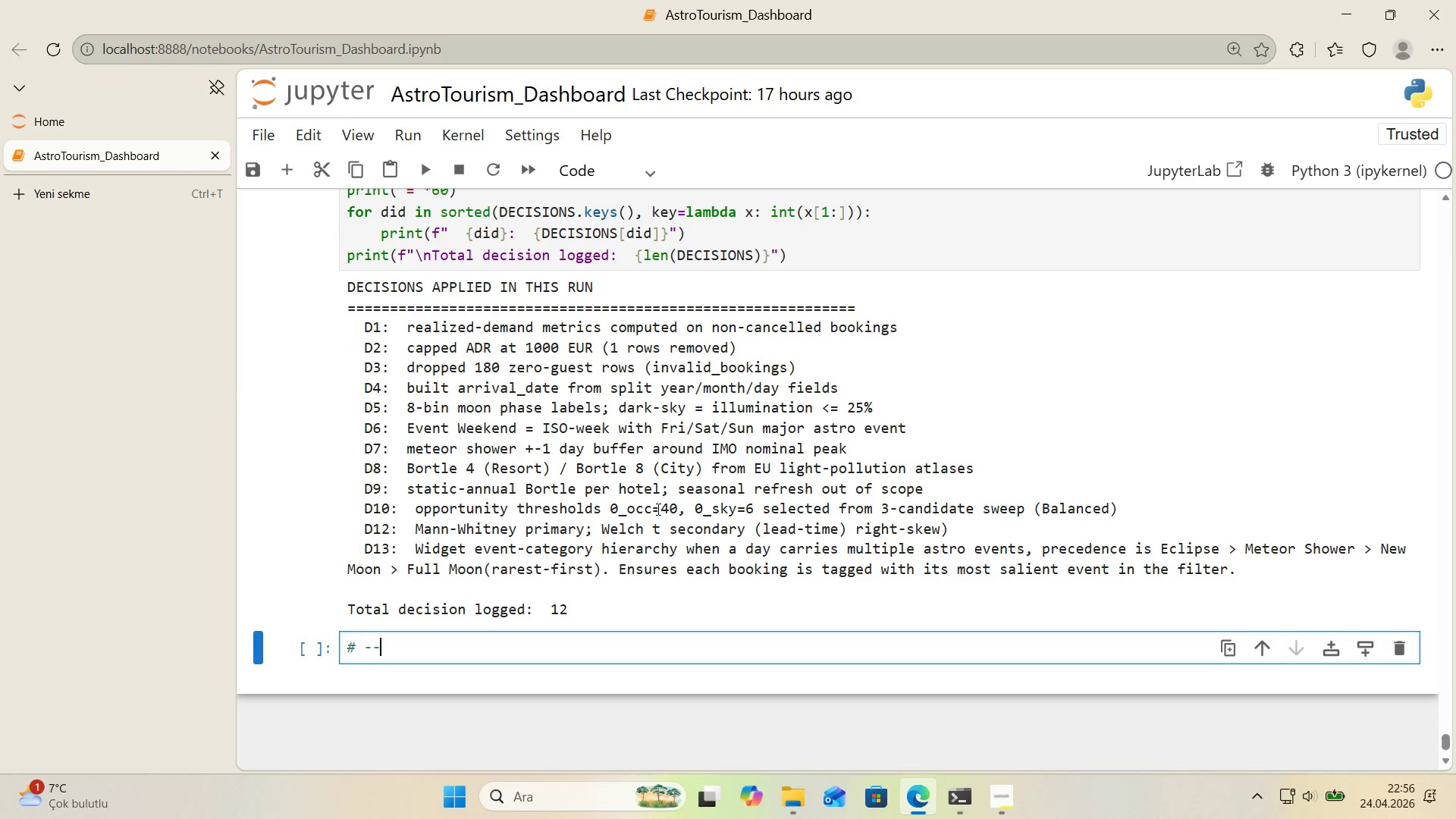 
key(NumpadSubtract)
 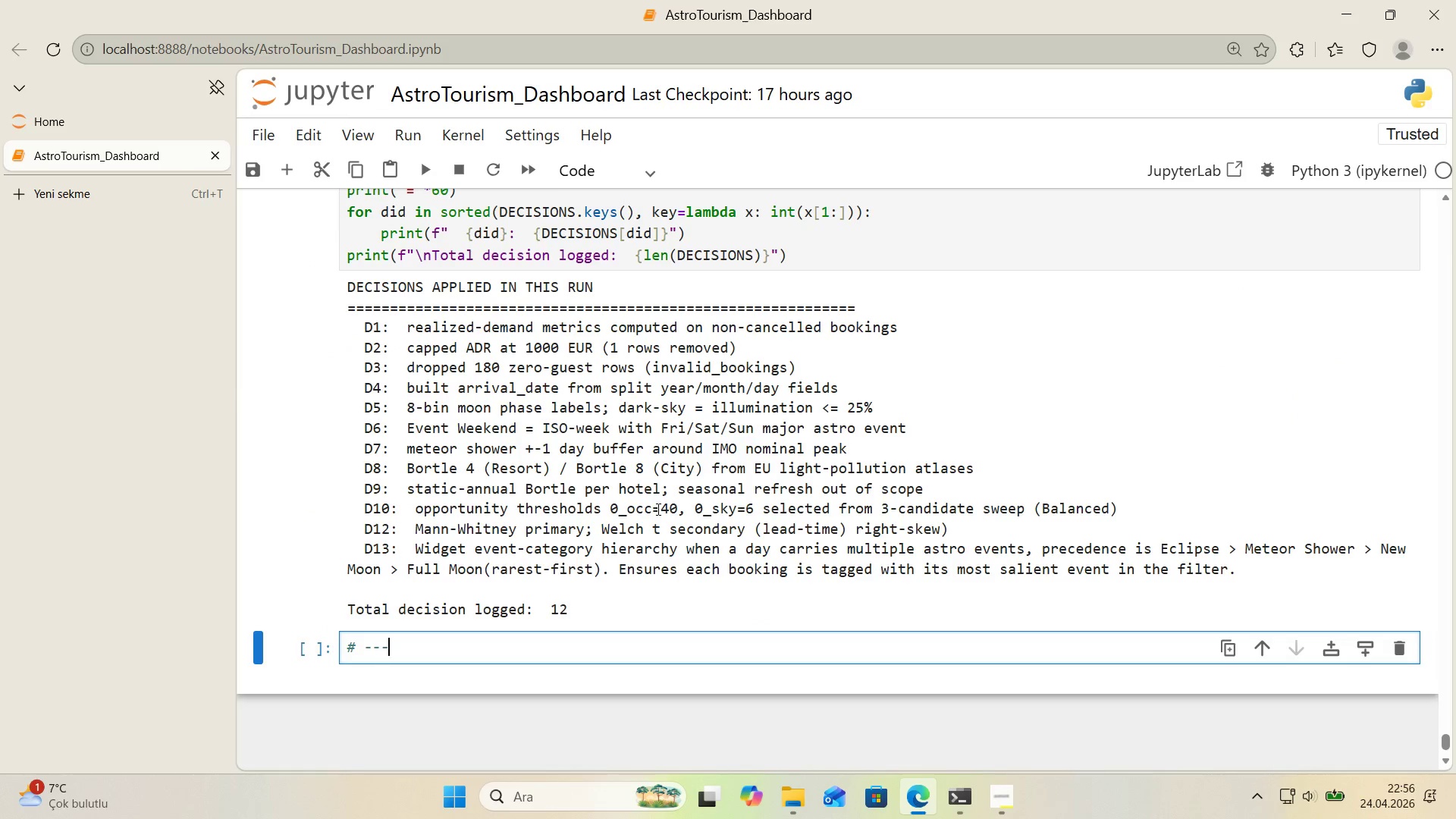 
key(NumpadSubtract)
 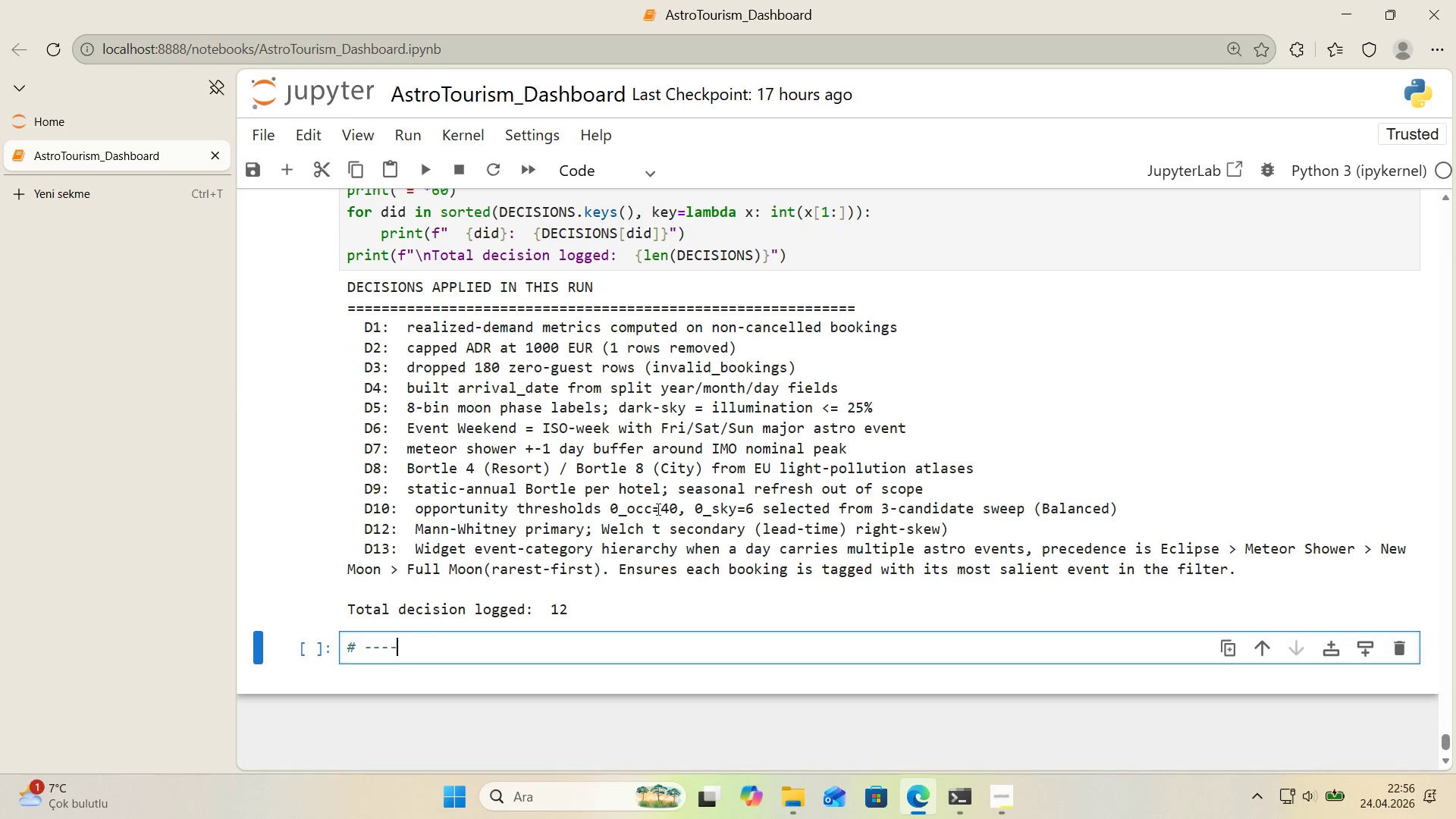 
key(NumpadSubtract)
 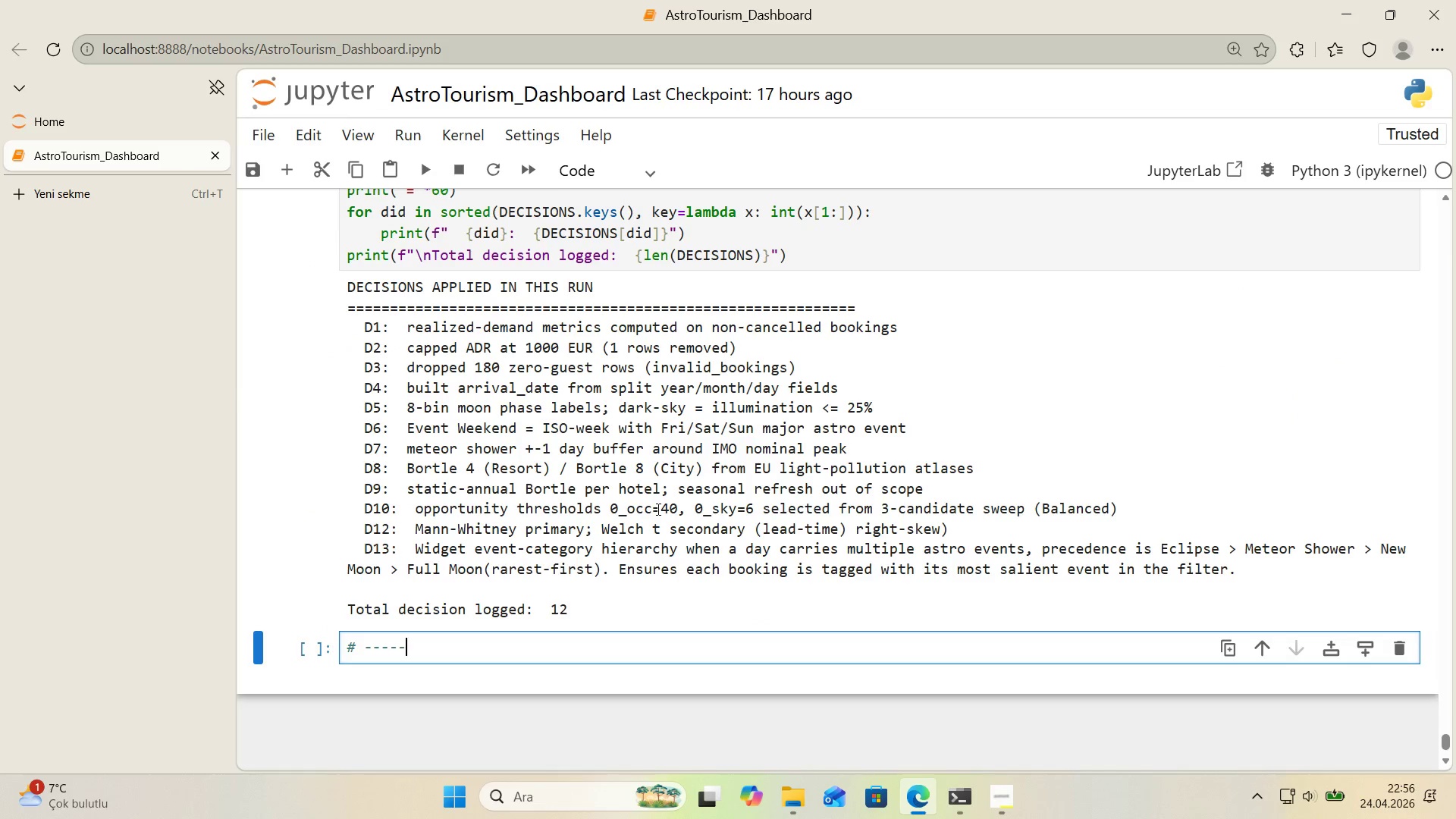 
key(NumpadSubtract)
 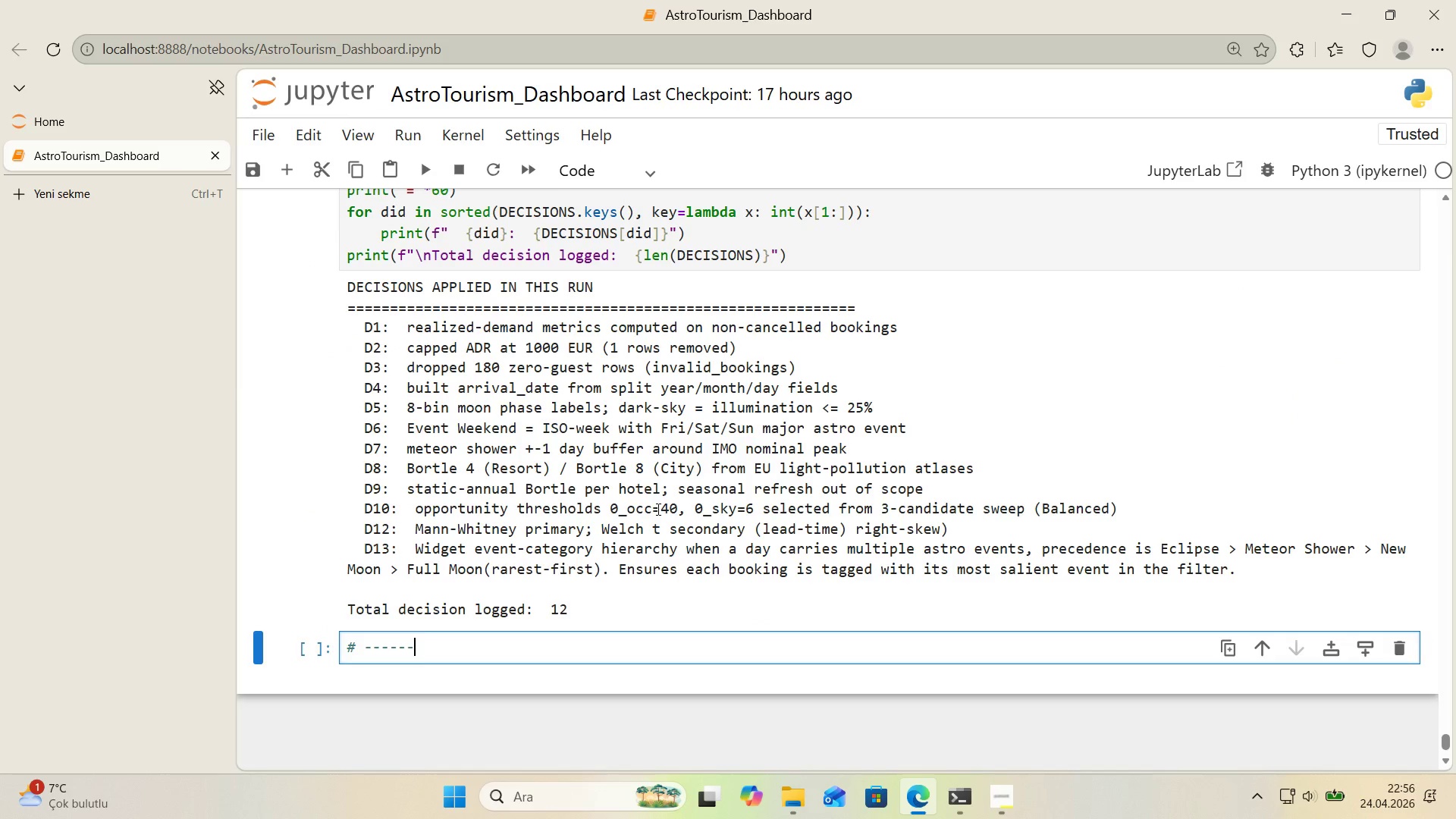 
key(NumpadSubtract)
 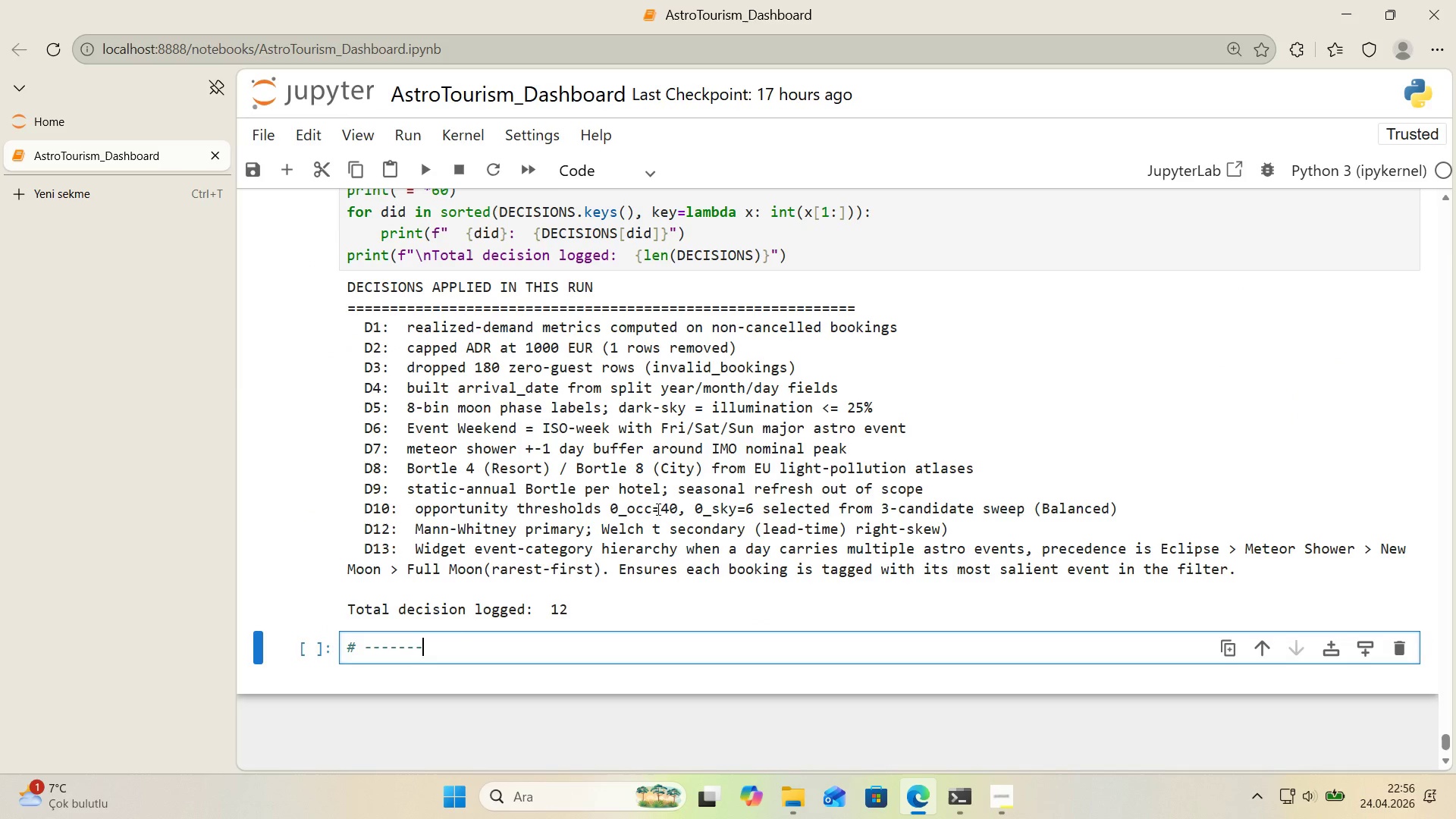 
key(NumpadSubtract)
 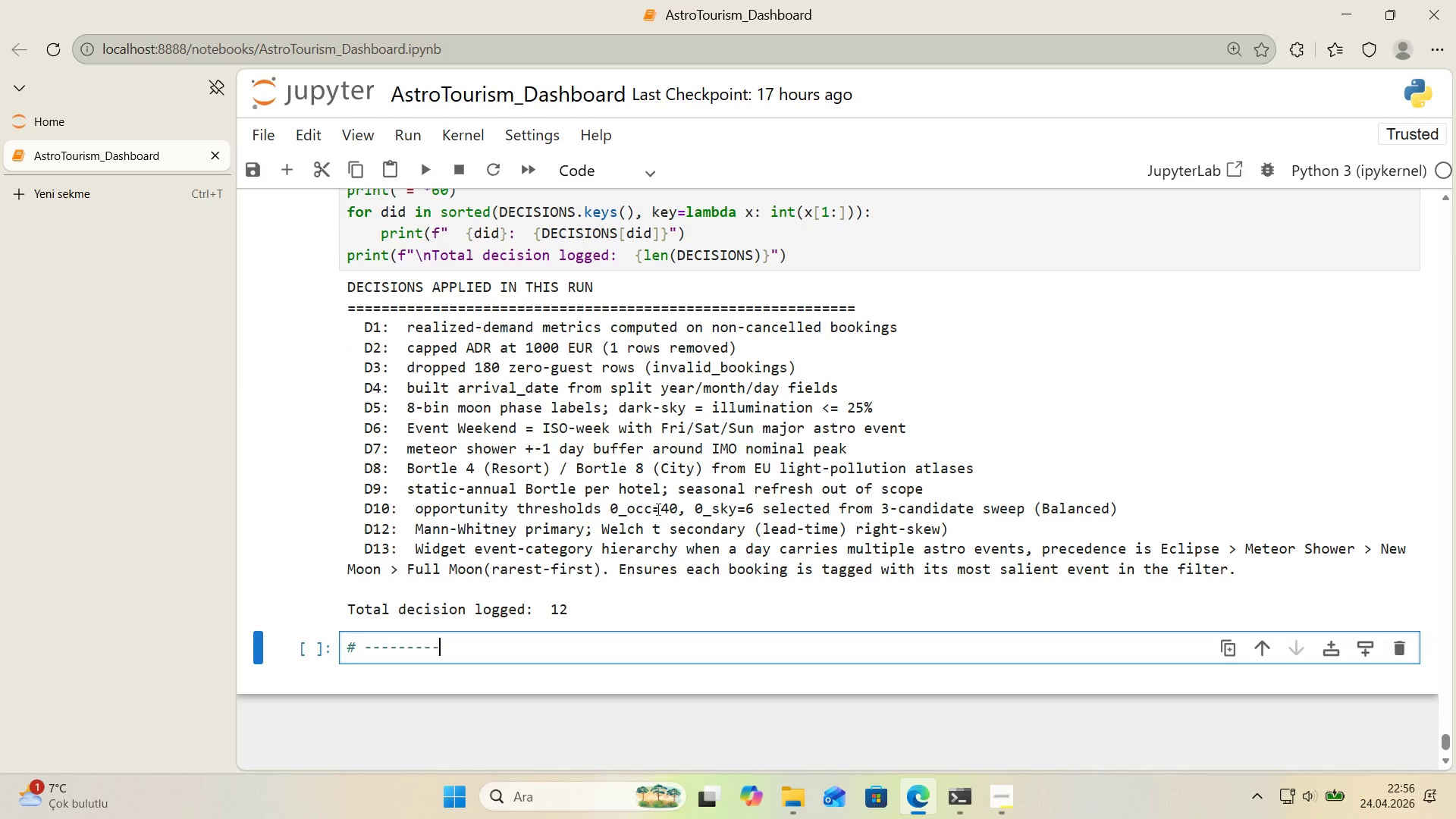 
key(NumpadSubtract)
 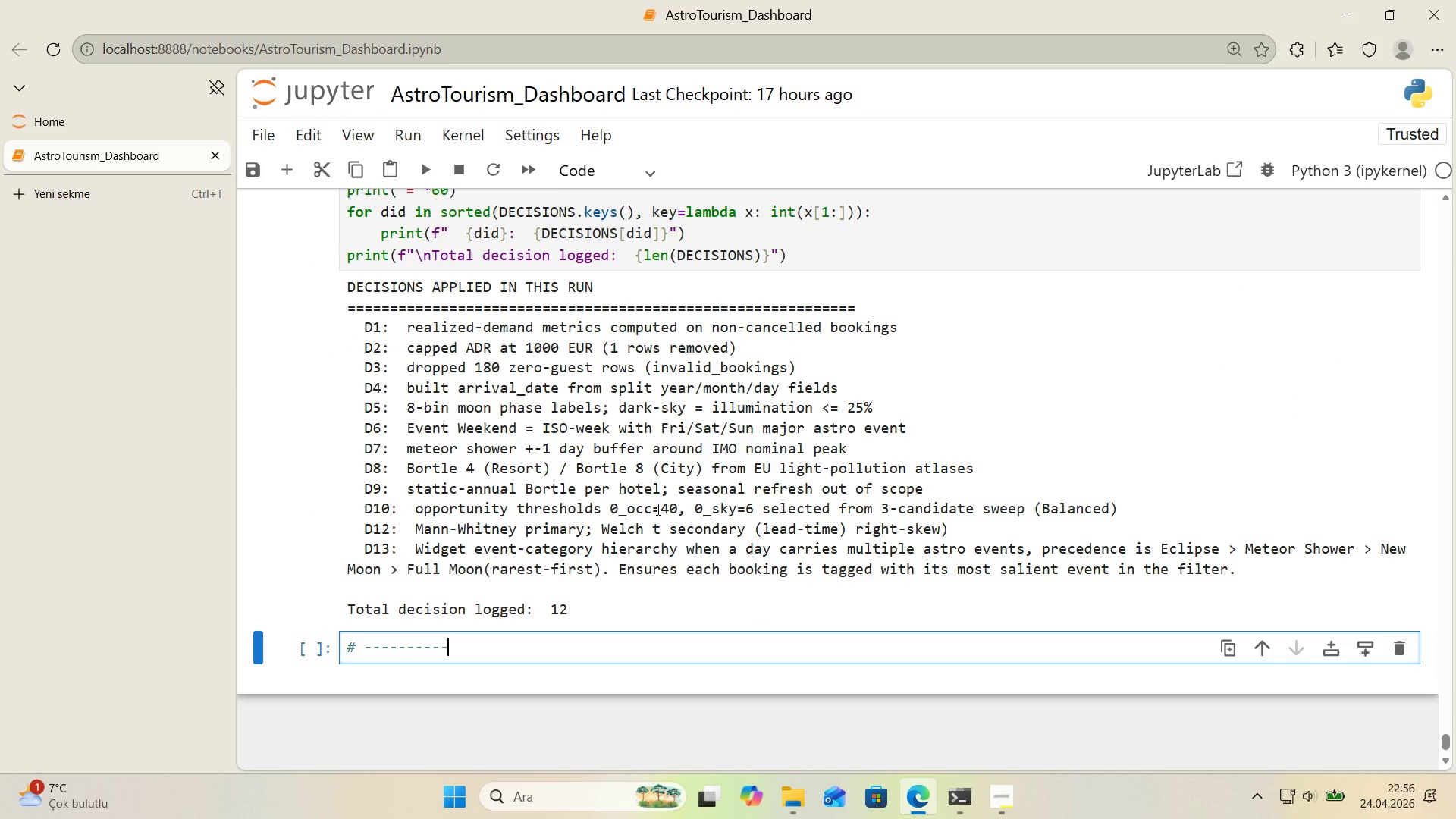 
key(NumpadSubtract)
 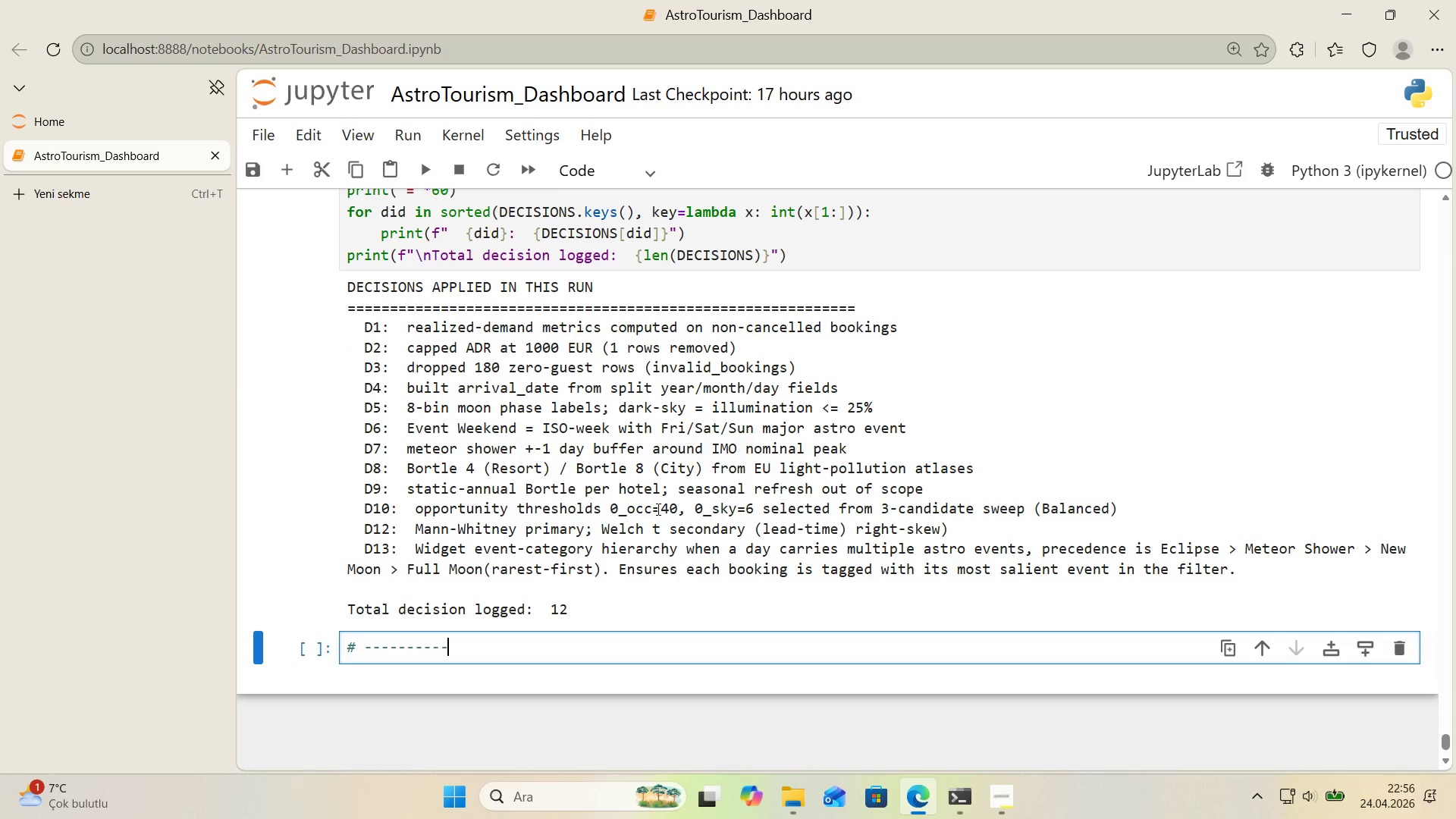 
key(NumpadSubtract)
 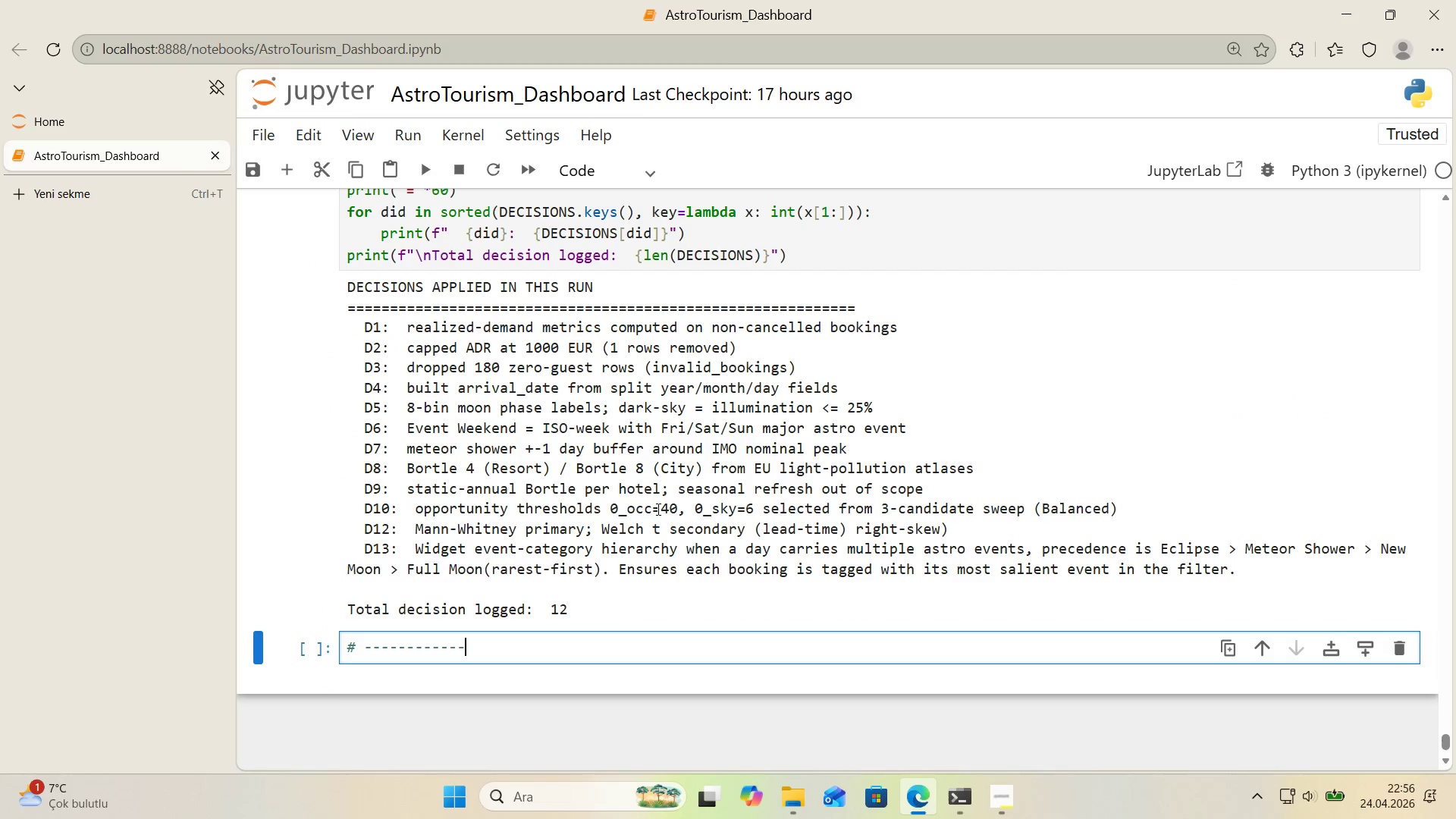 
key(NumpadSubtract)
 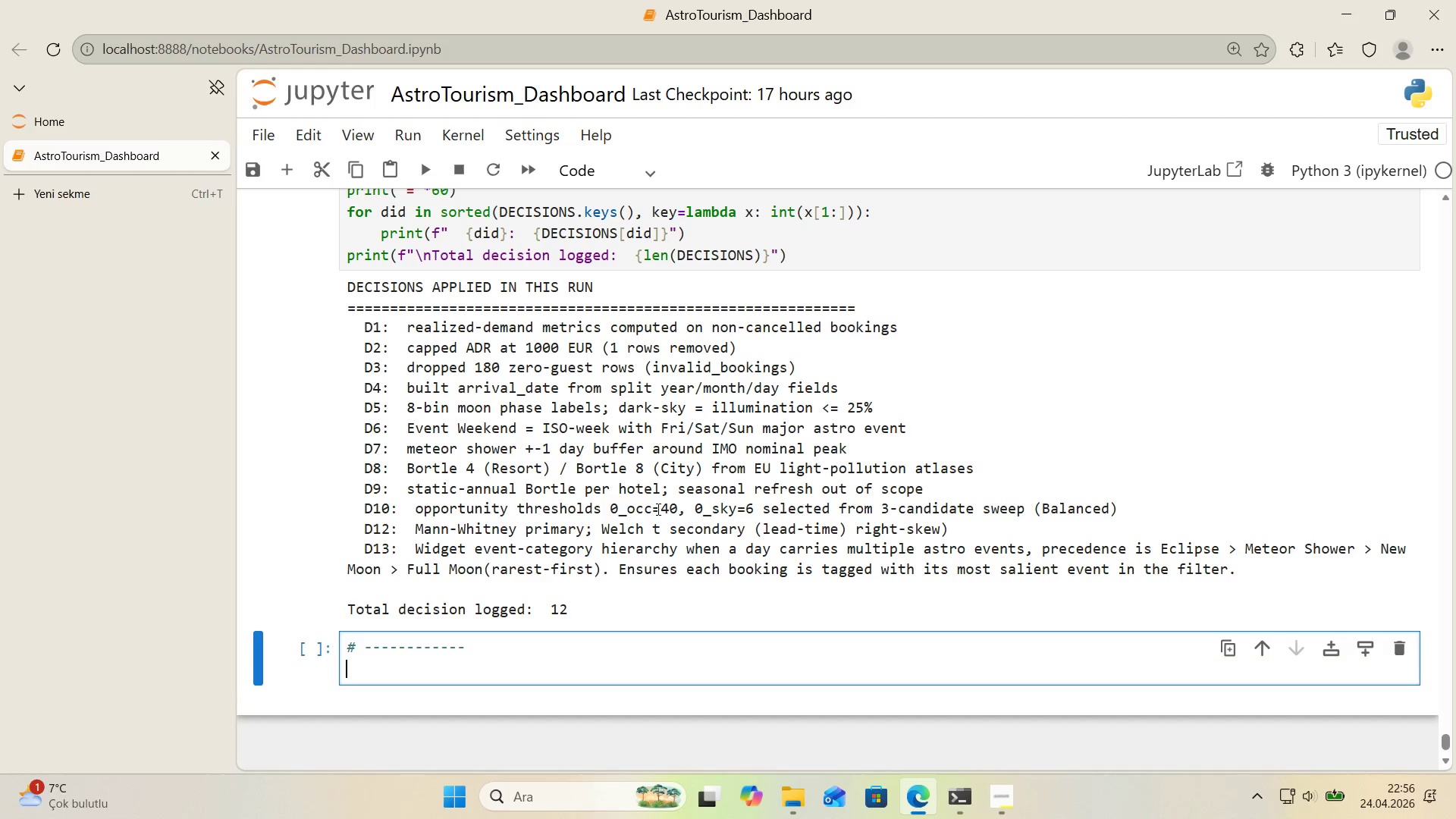 
key(Enter)
 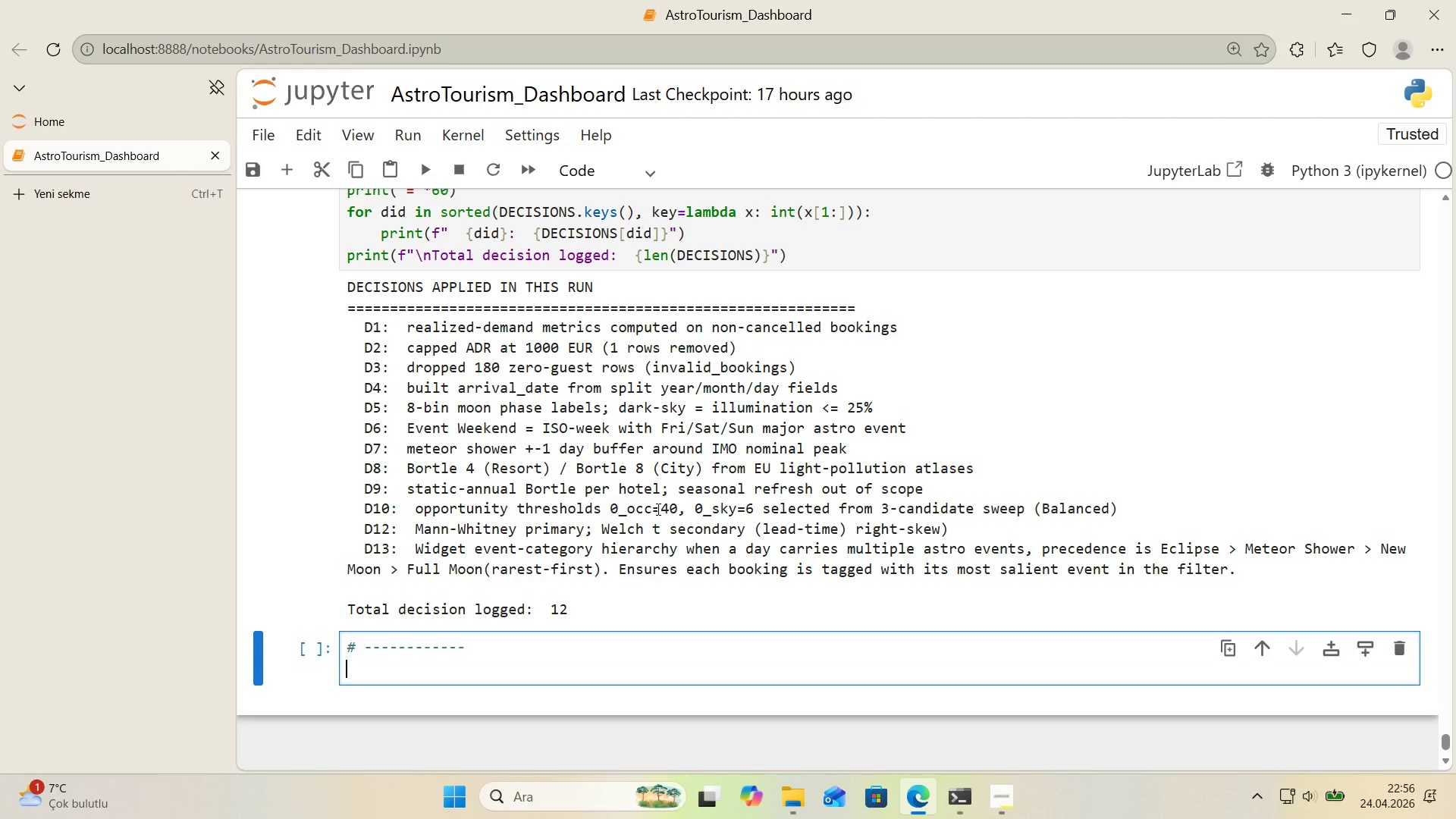 
key(Control+ControlLeft)
 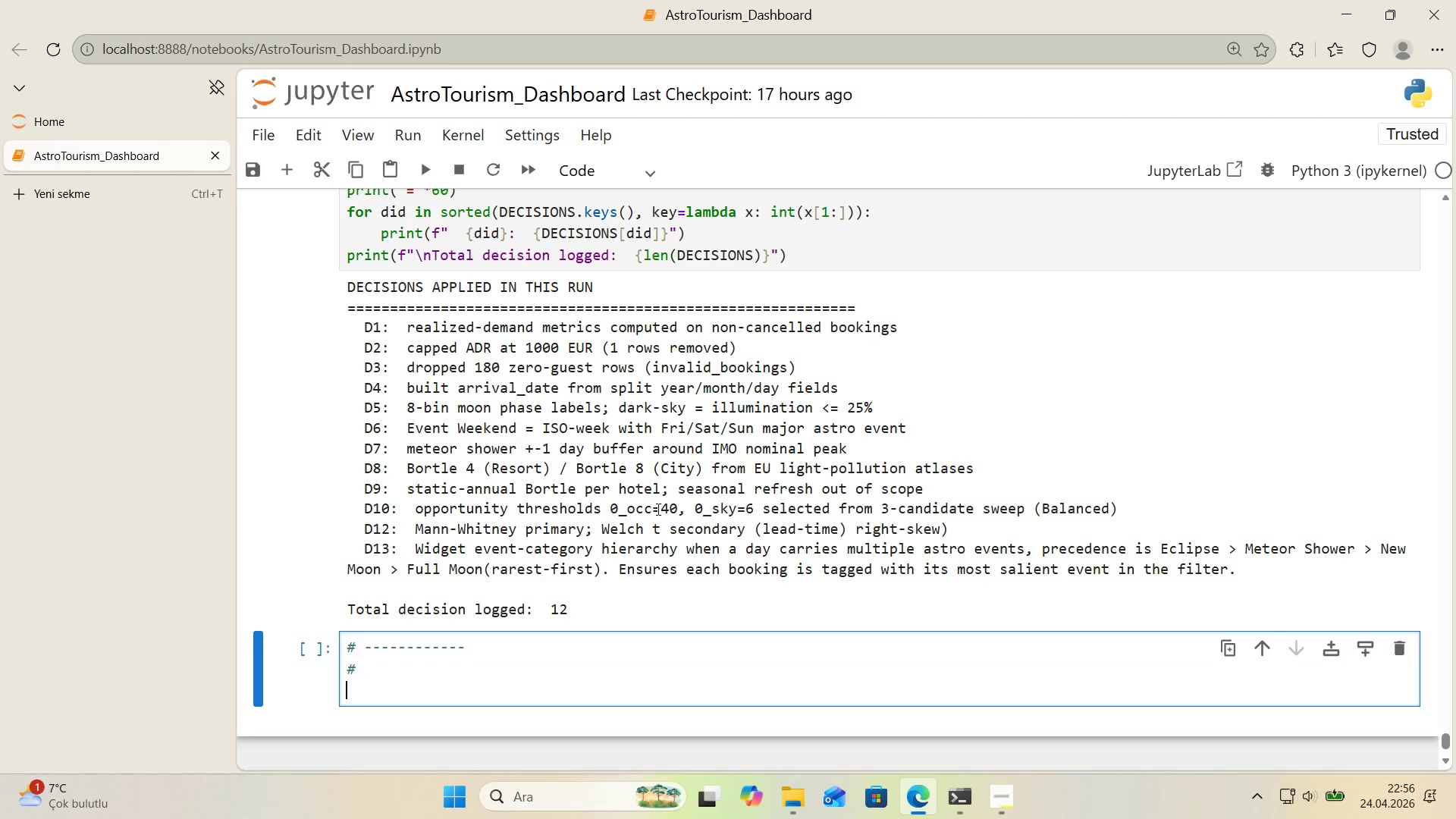 
key(Alt+Control+AltRight)
 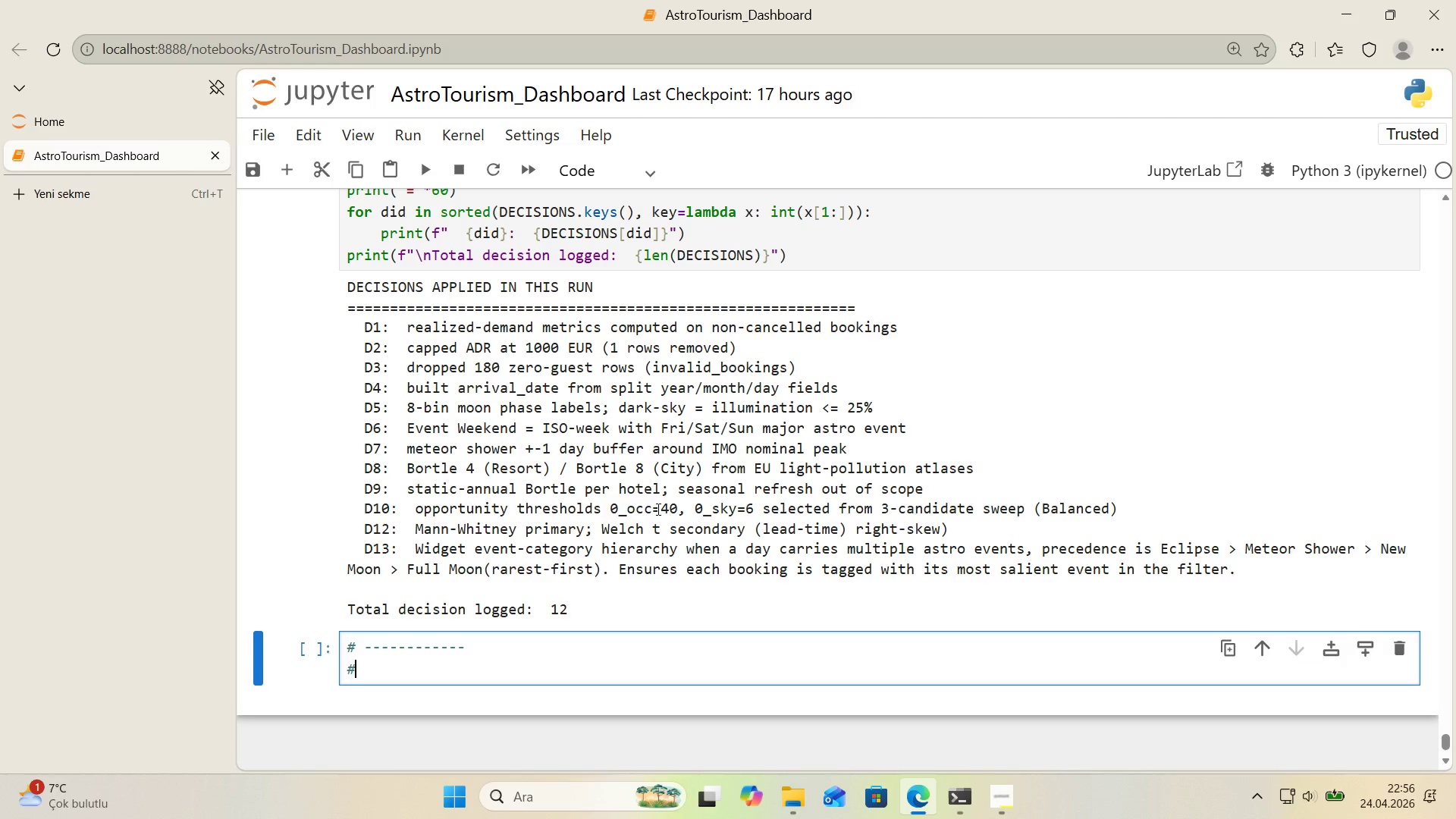 
key(Alt+Control+3)
 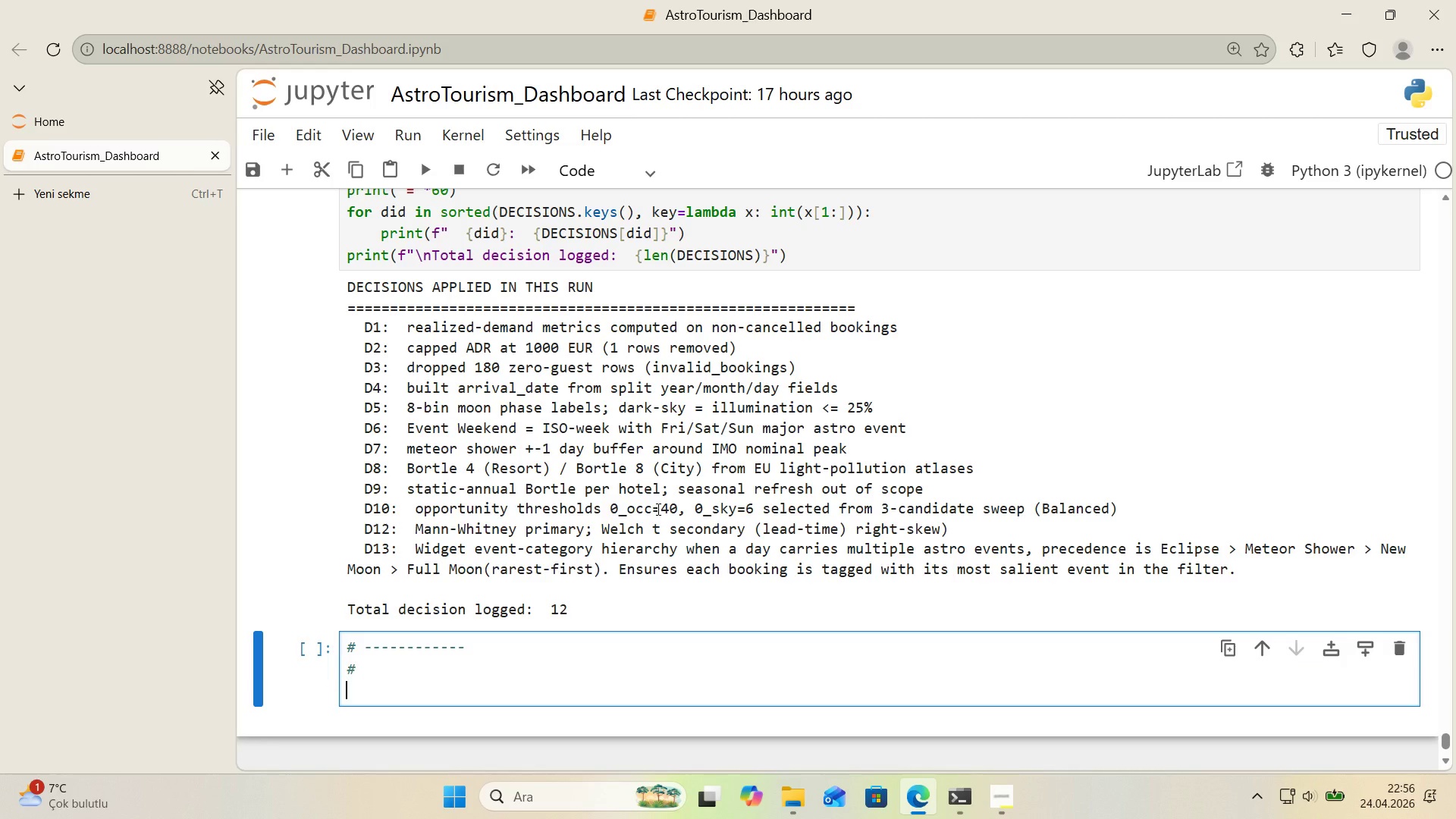 
key(Enter)
 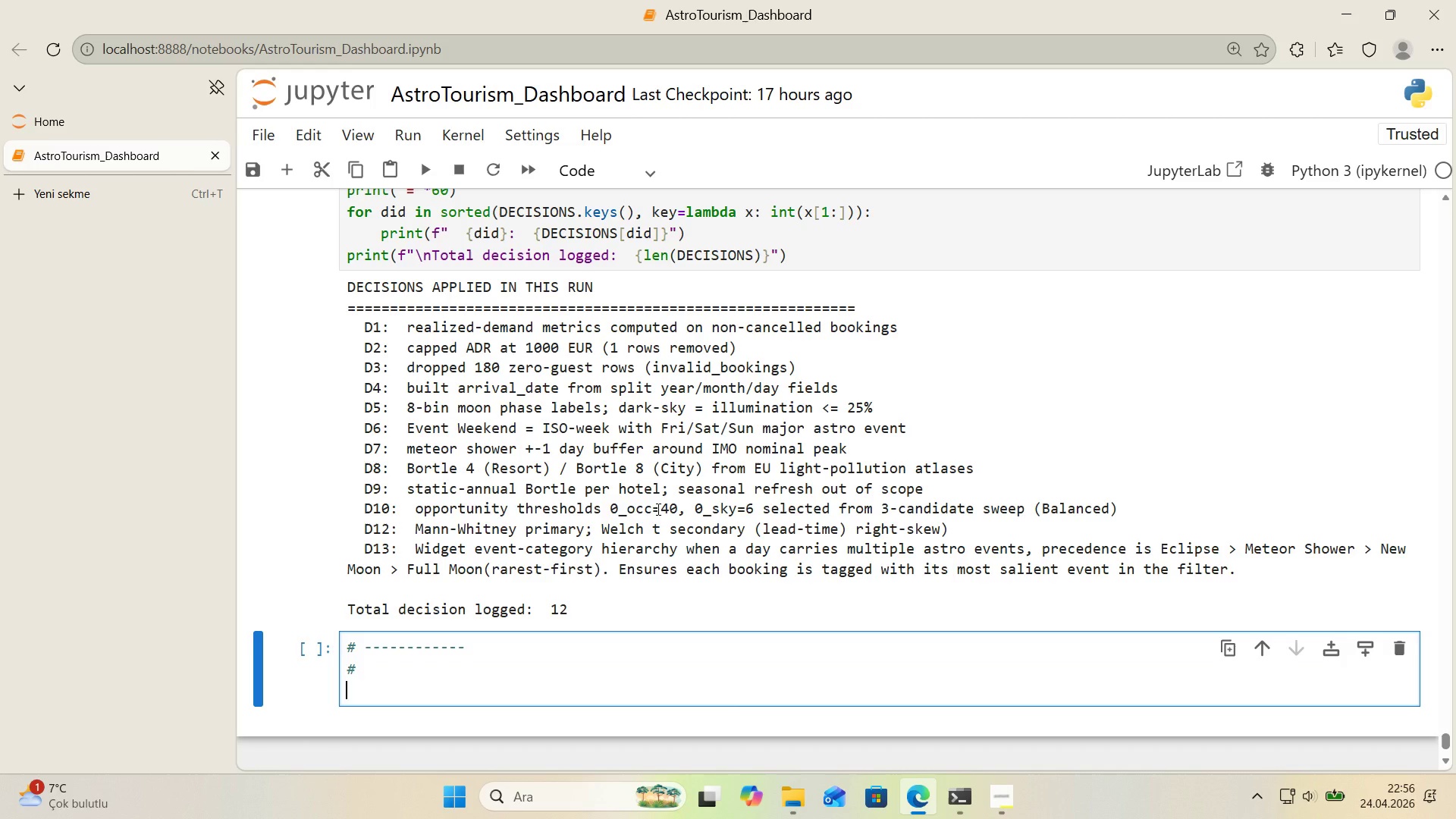 
key(Control+ControlLeft)
 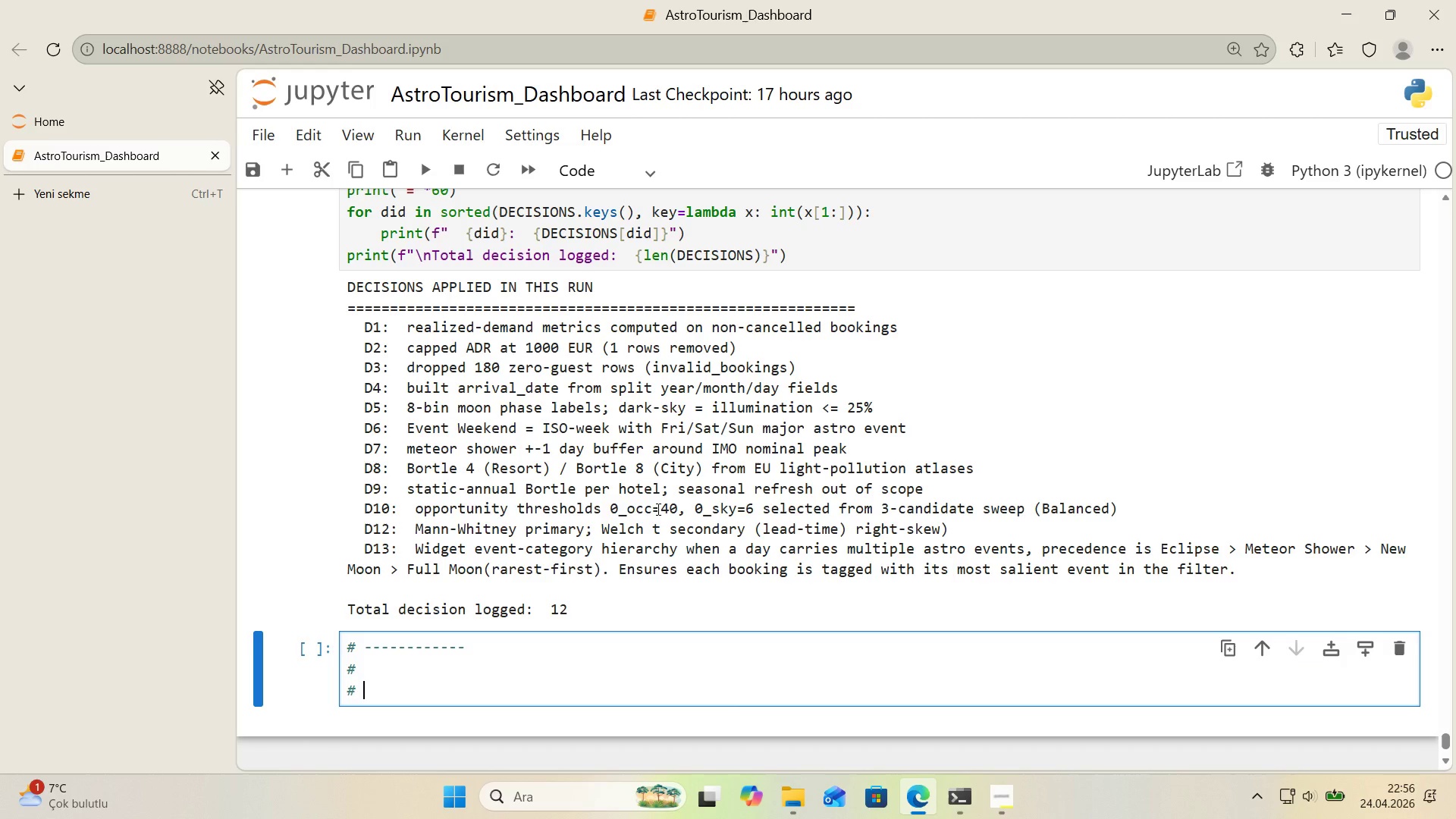 
key(Alt+Control+AltRight)
 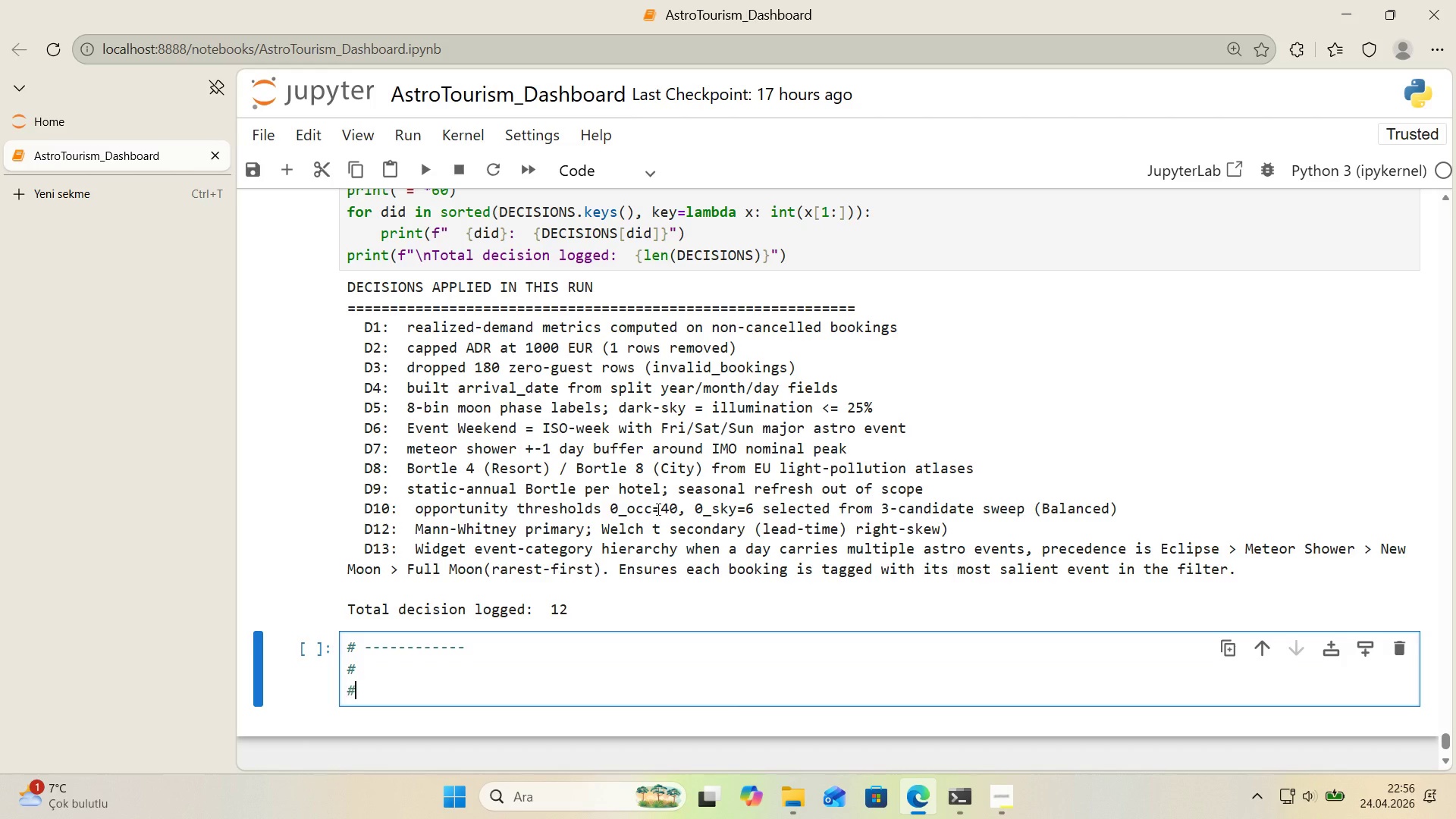 
key(Alt+Control+3)
 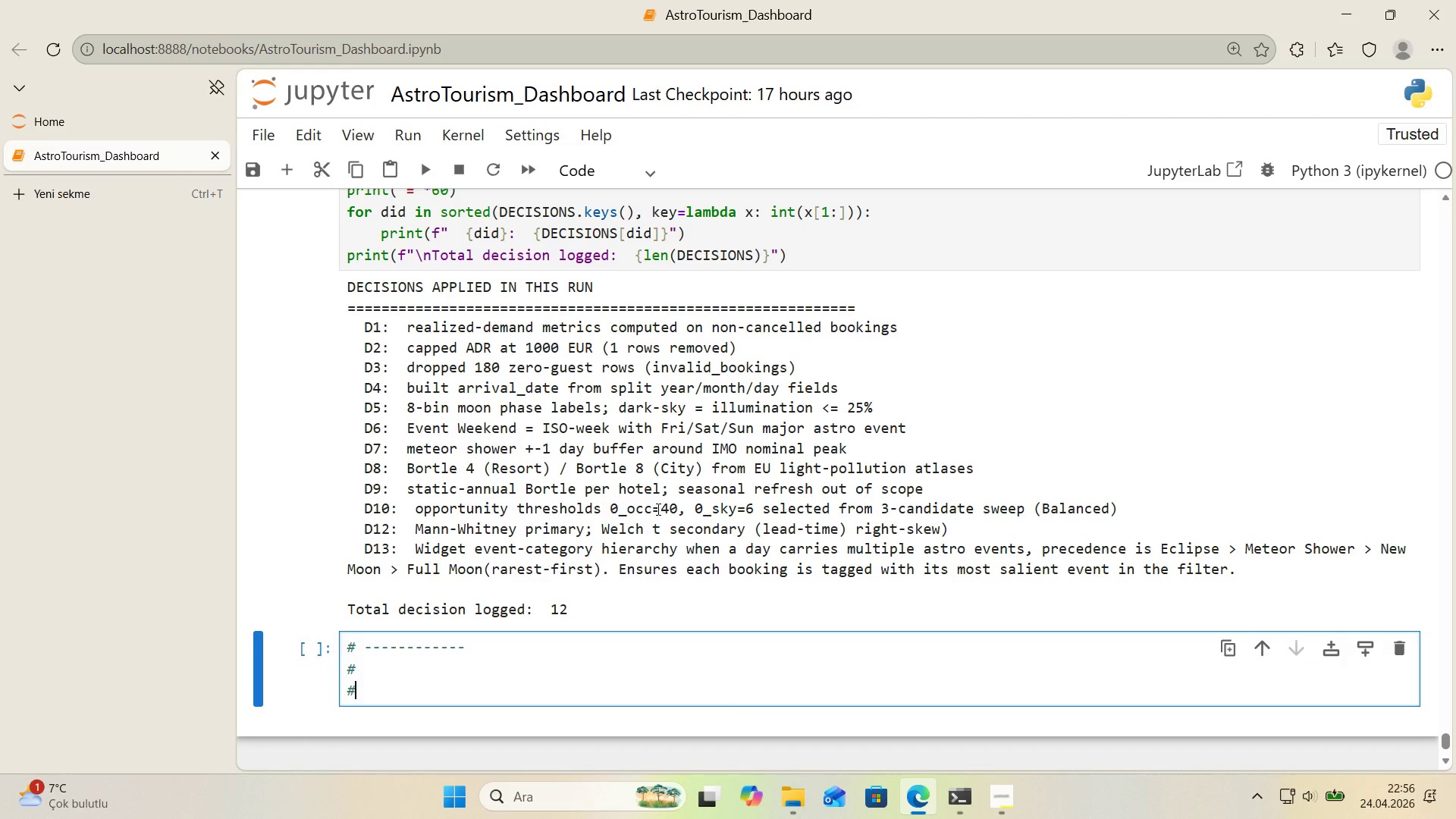 
key(Space)
 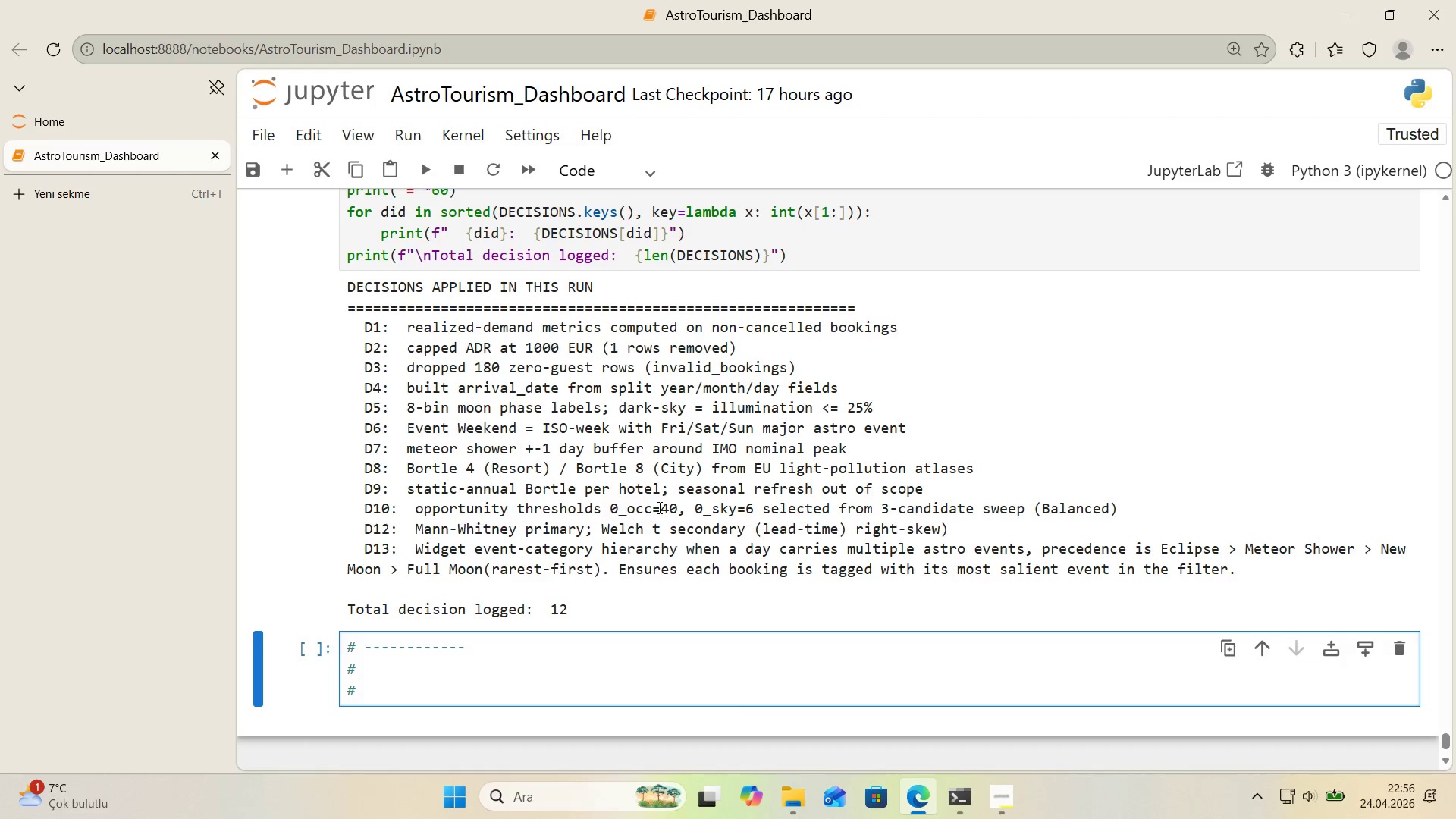 
scroll: coordinate [653, 507], scroll_direction: down, amount: 2.0
 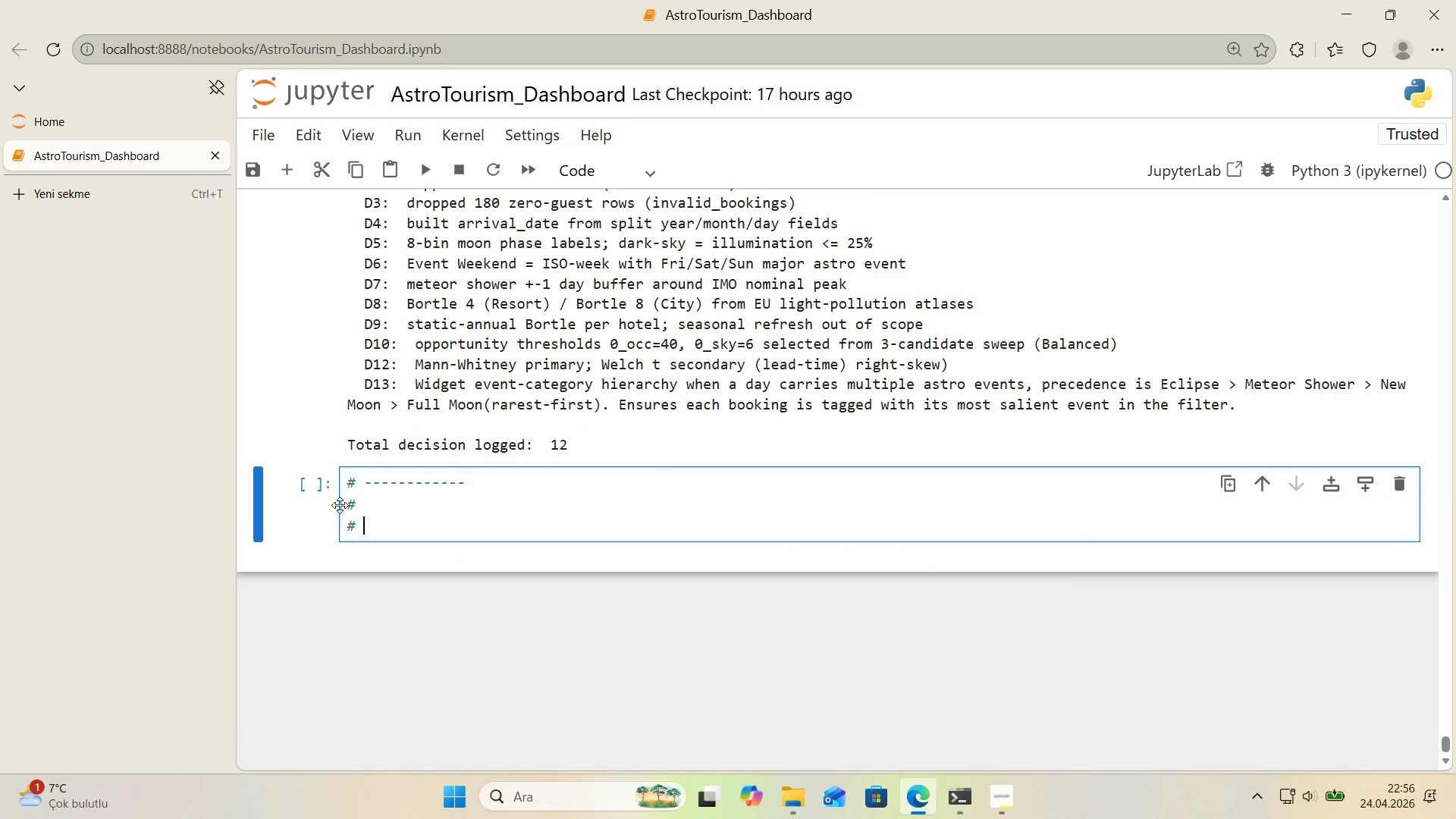 
left_click([401, 507])
 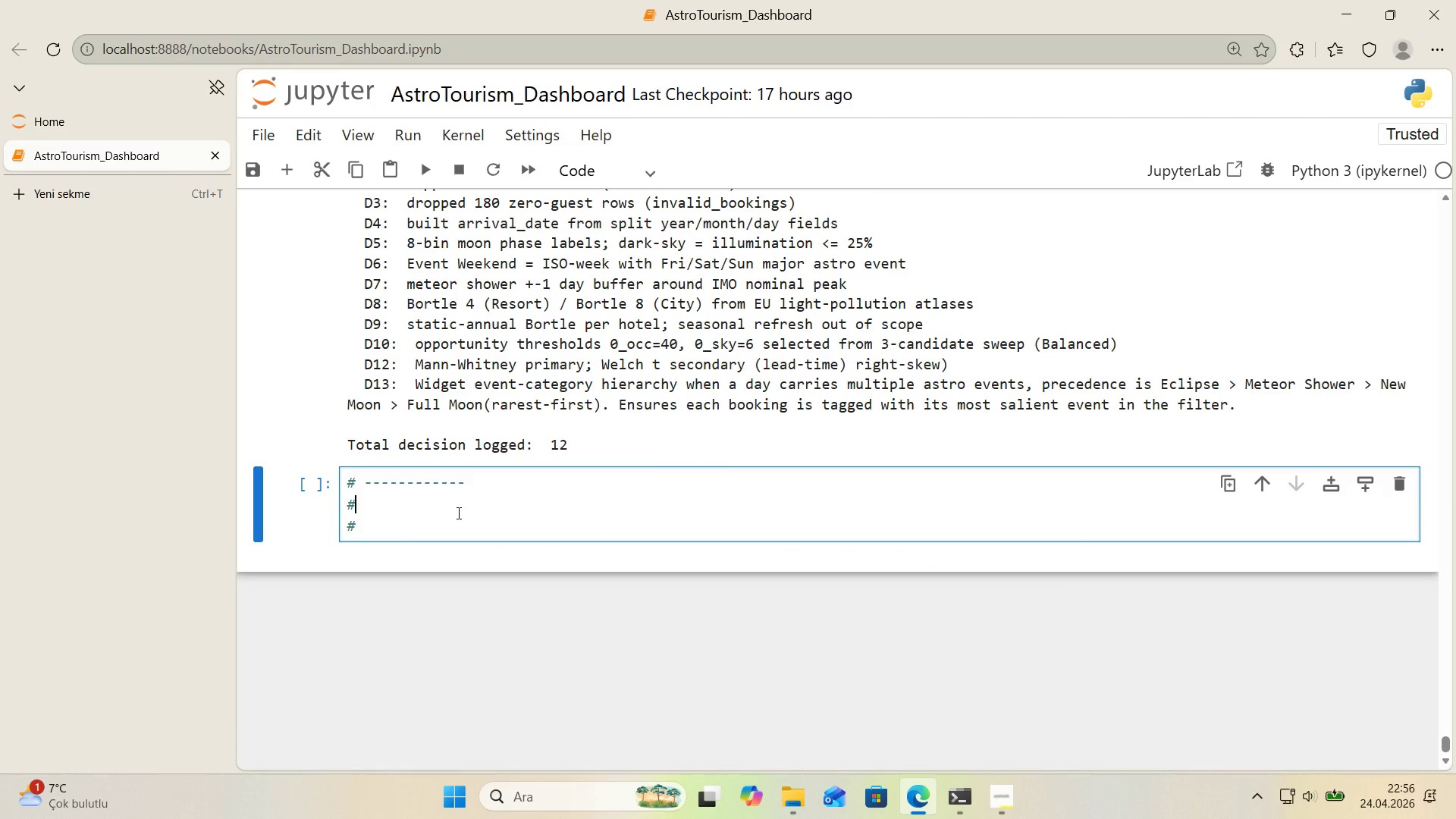 
type( PDF VISUAL SUMMARY - )
key(Backspace)
key(Backspace)
key(Backspace)
 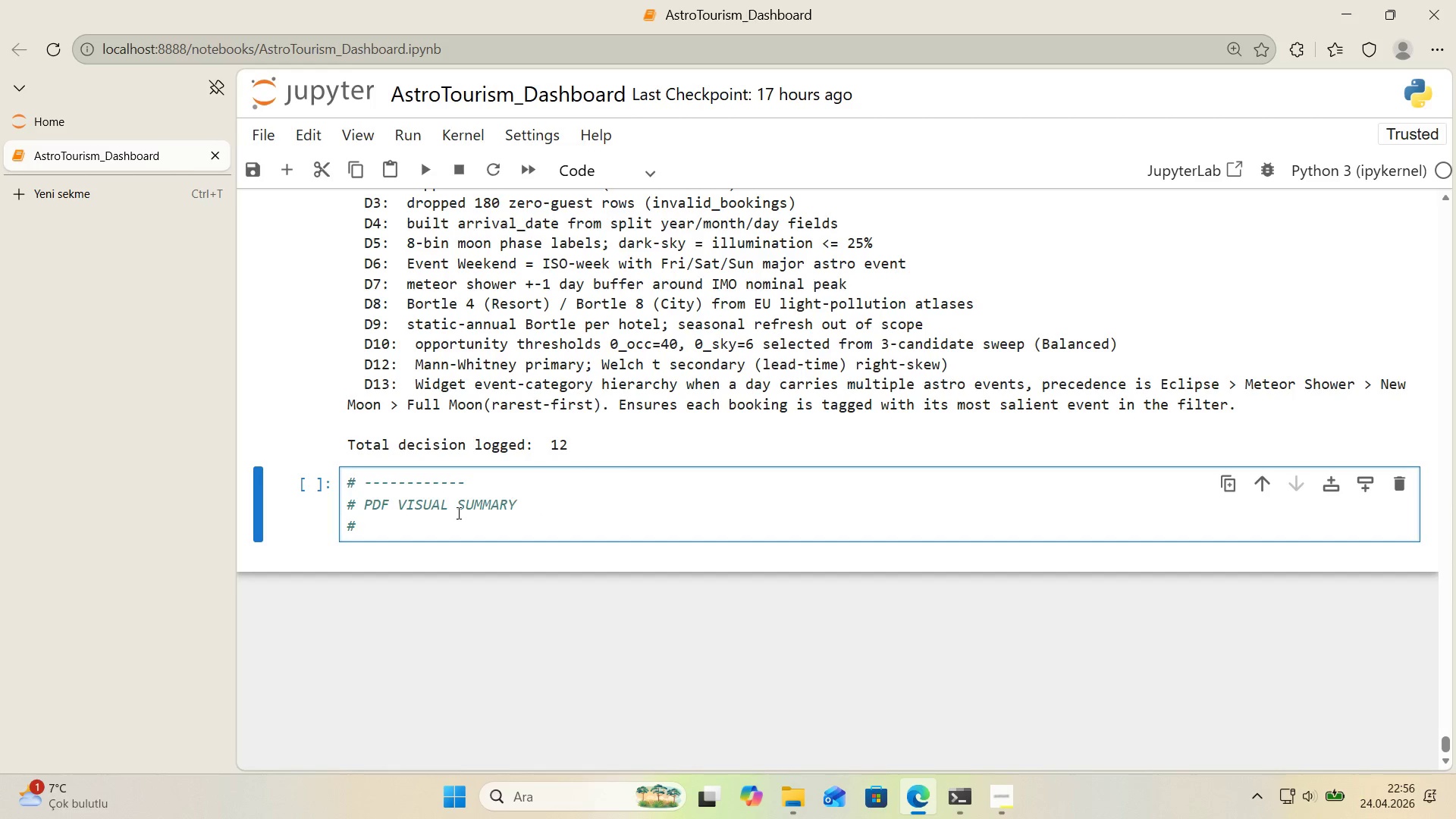 
key(ArrowDown)
 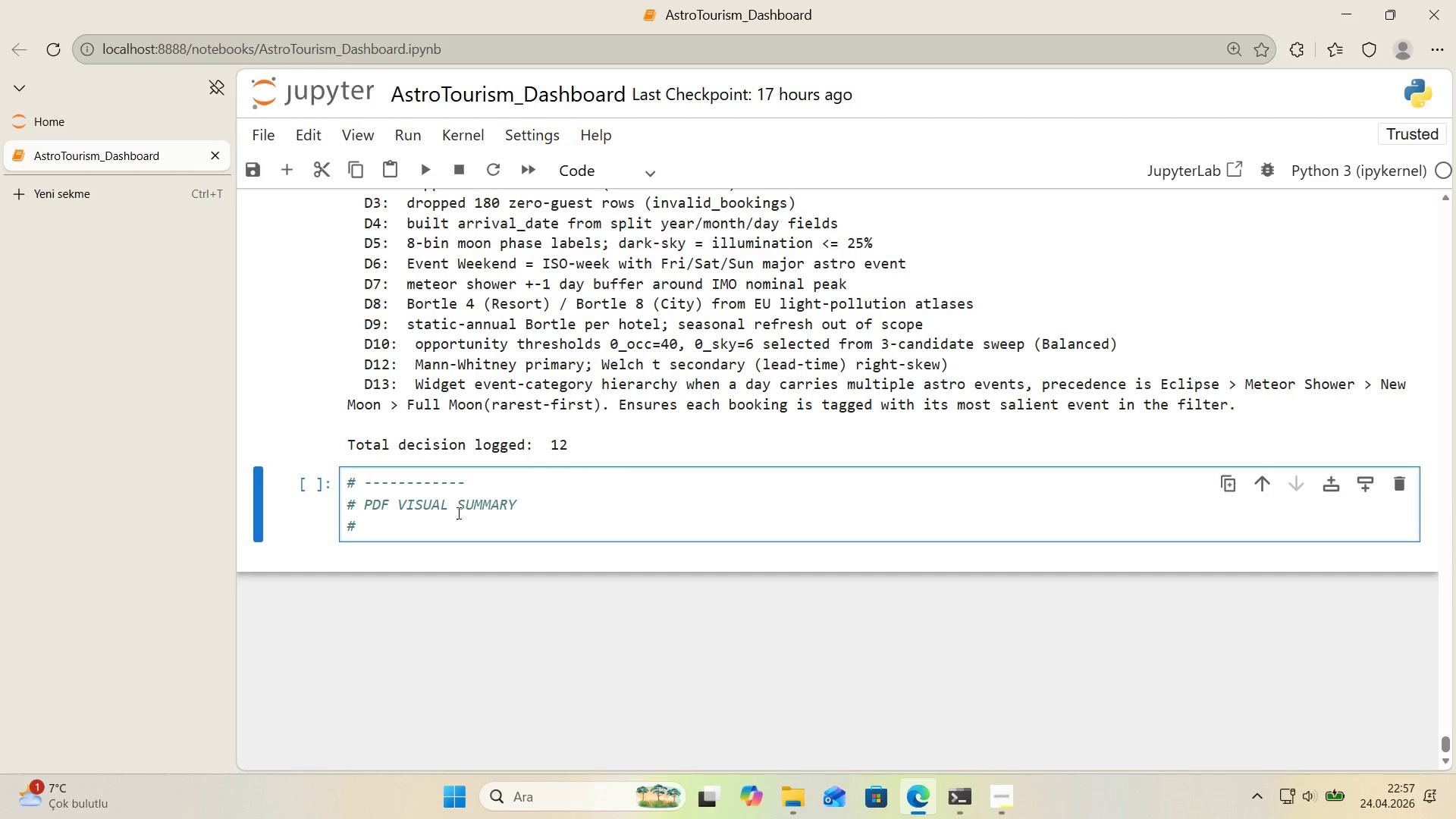 
type(Uses scalars exposed by )
 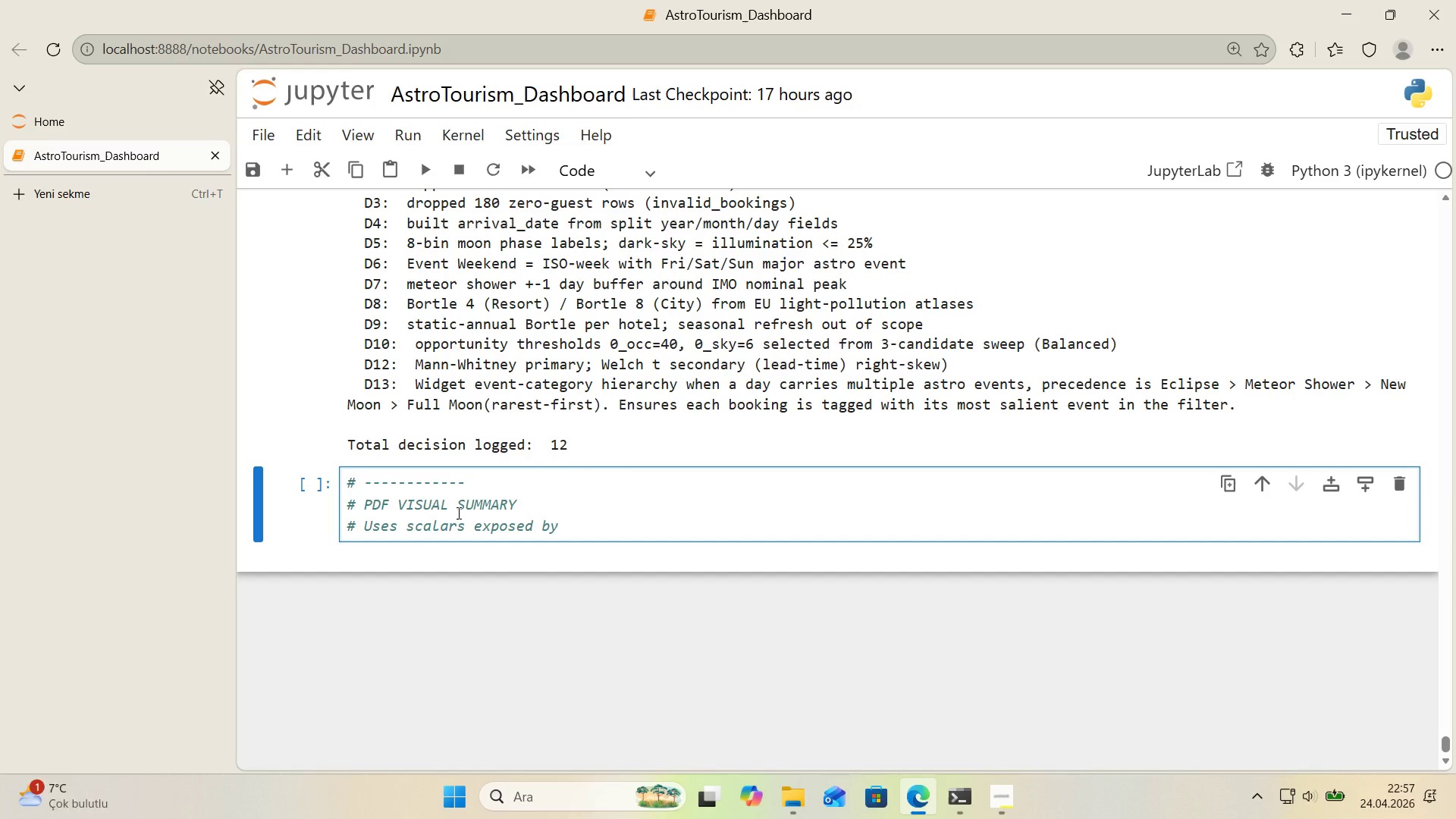 
key(Backspace)
 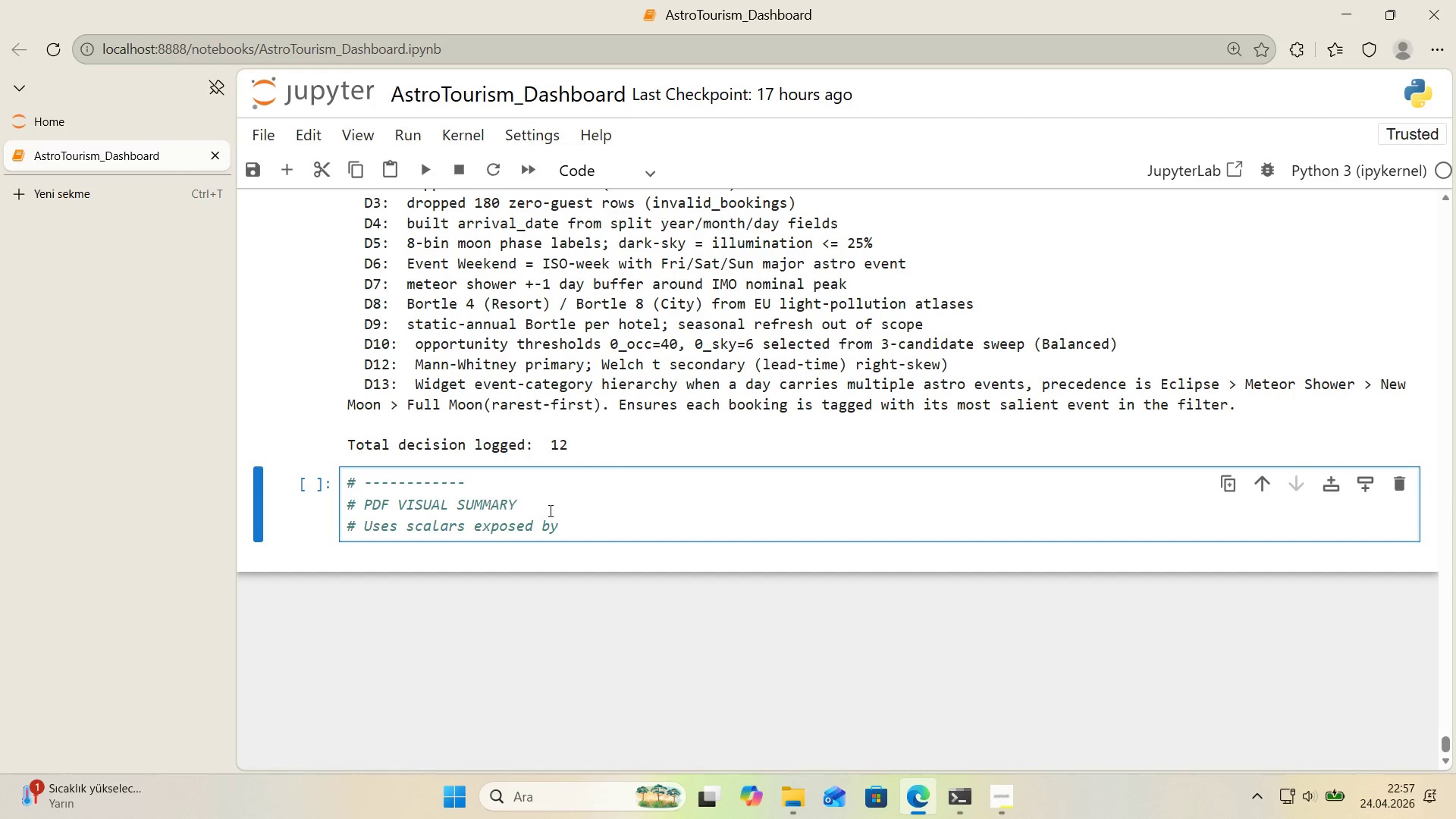 
left_click_drag(start_coordinate=[580, 528], to_coordinate=[365, 535])
 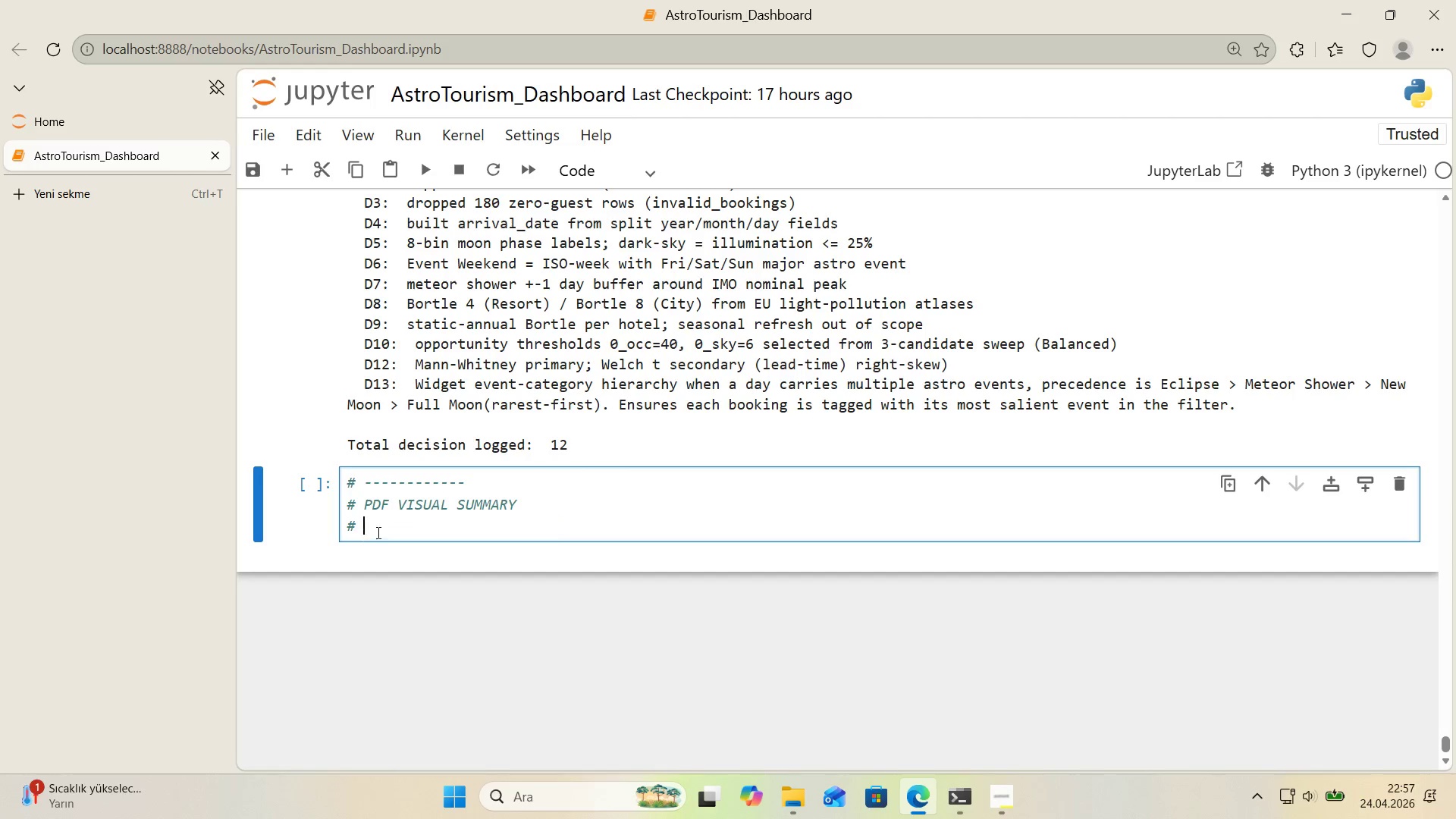 
key(Backspace)
 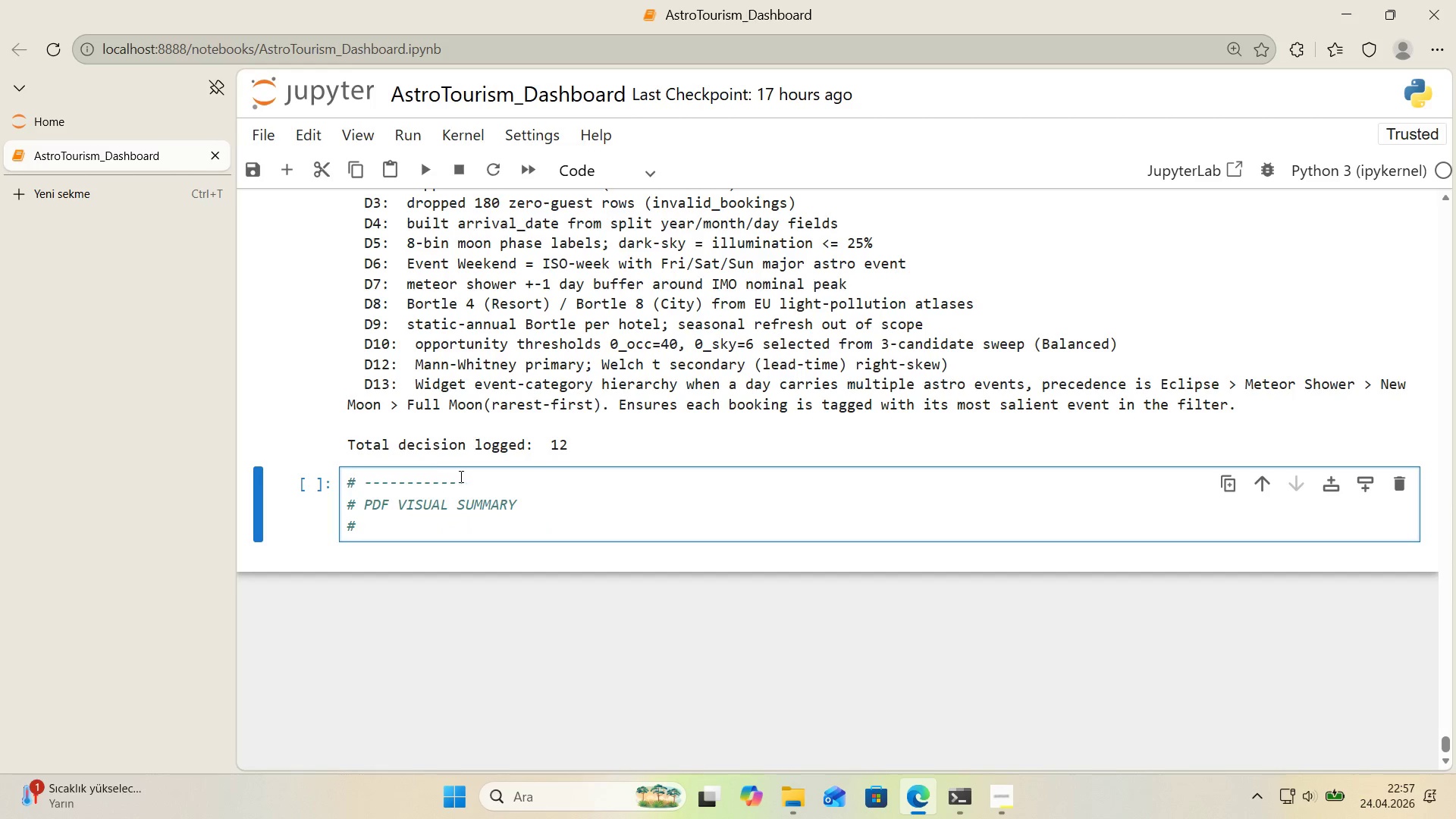 
left_click_drag(start_coordinate=[466, 478], to_coordinate=[363, 477])
 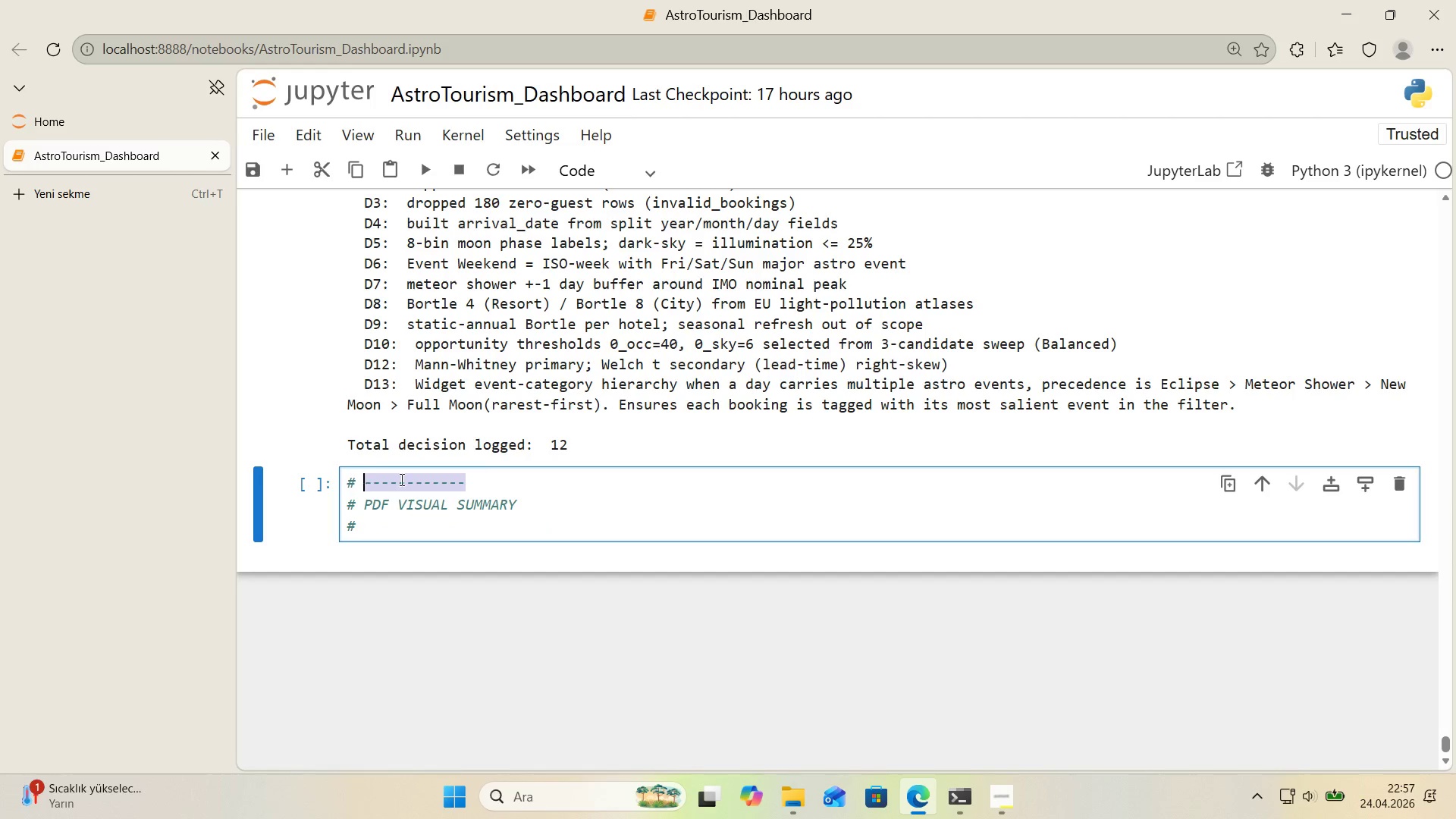 
key(Control+ControlLeft)
 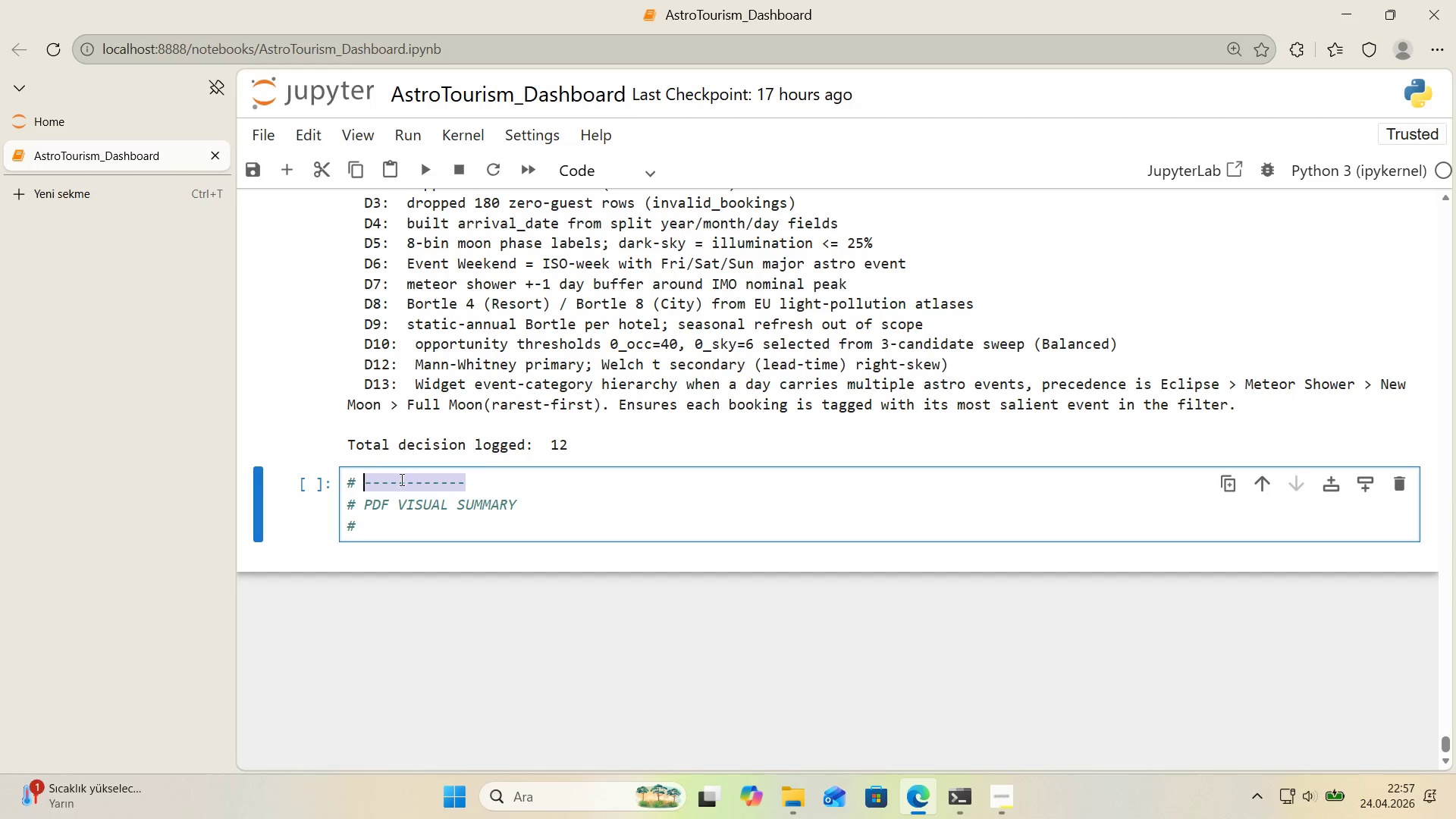 
key(Control+C)
 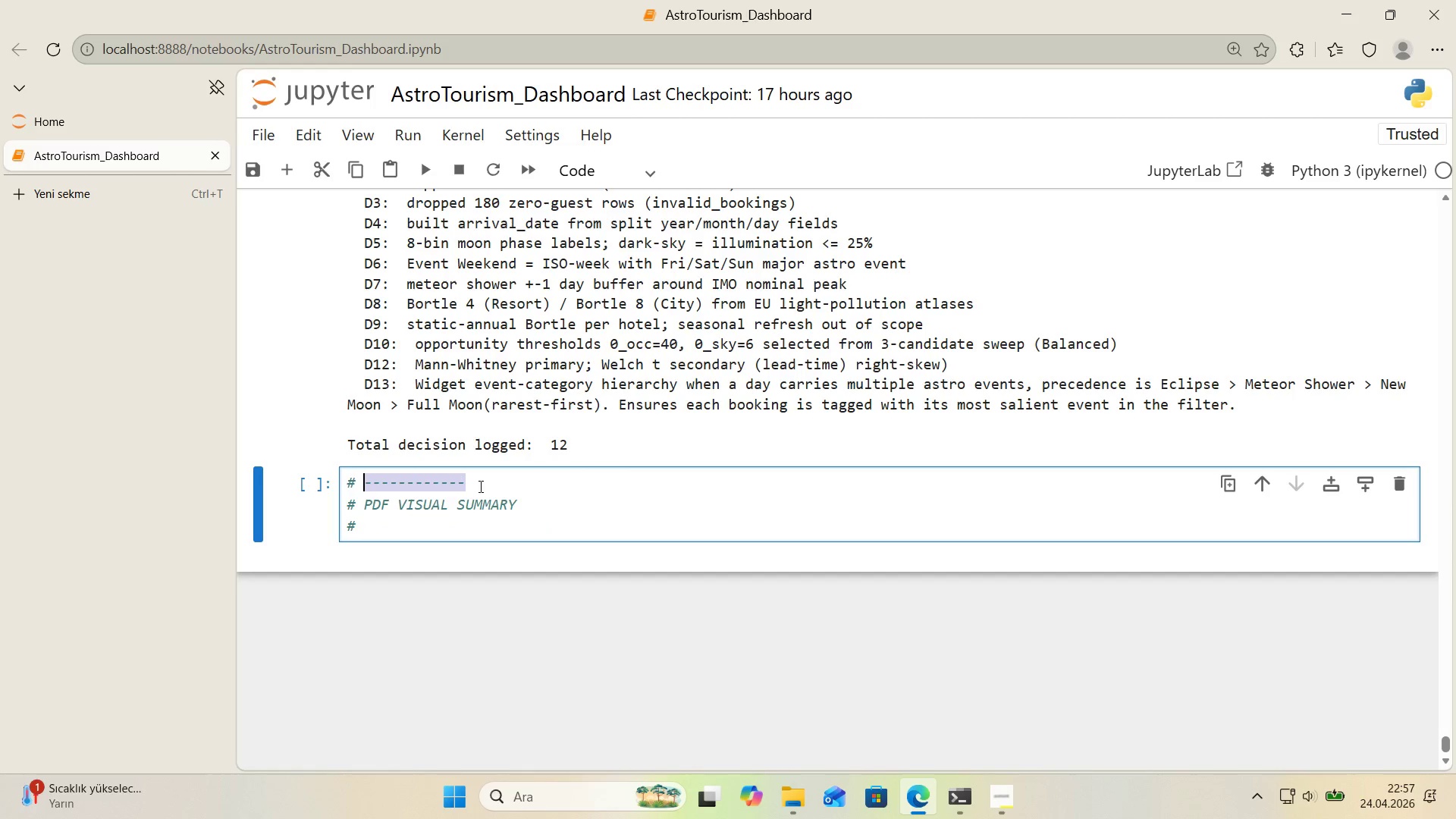 
left_click([488, 485])
 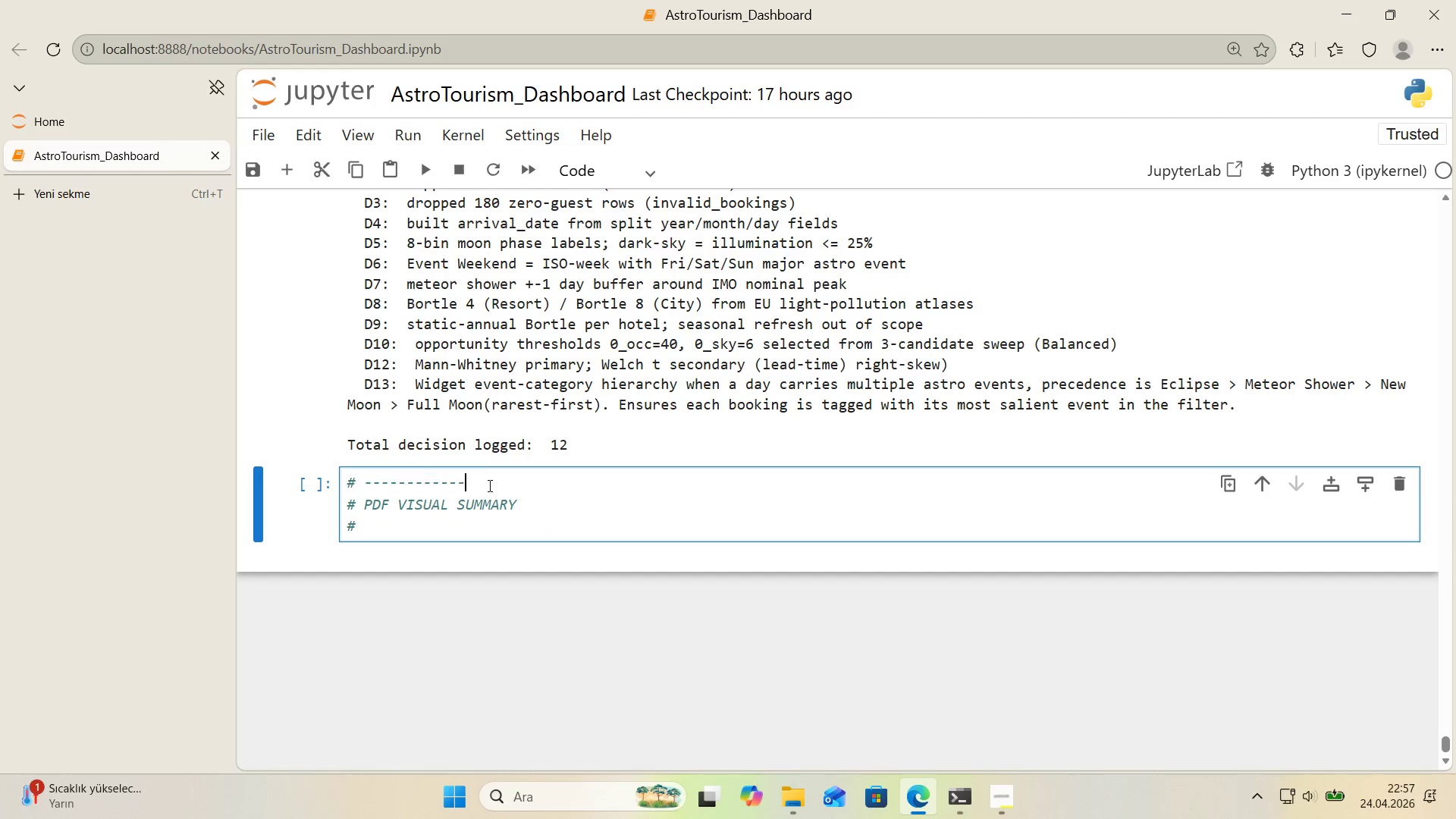 
key(Control+ControlLeft)
 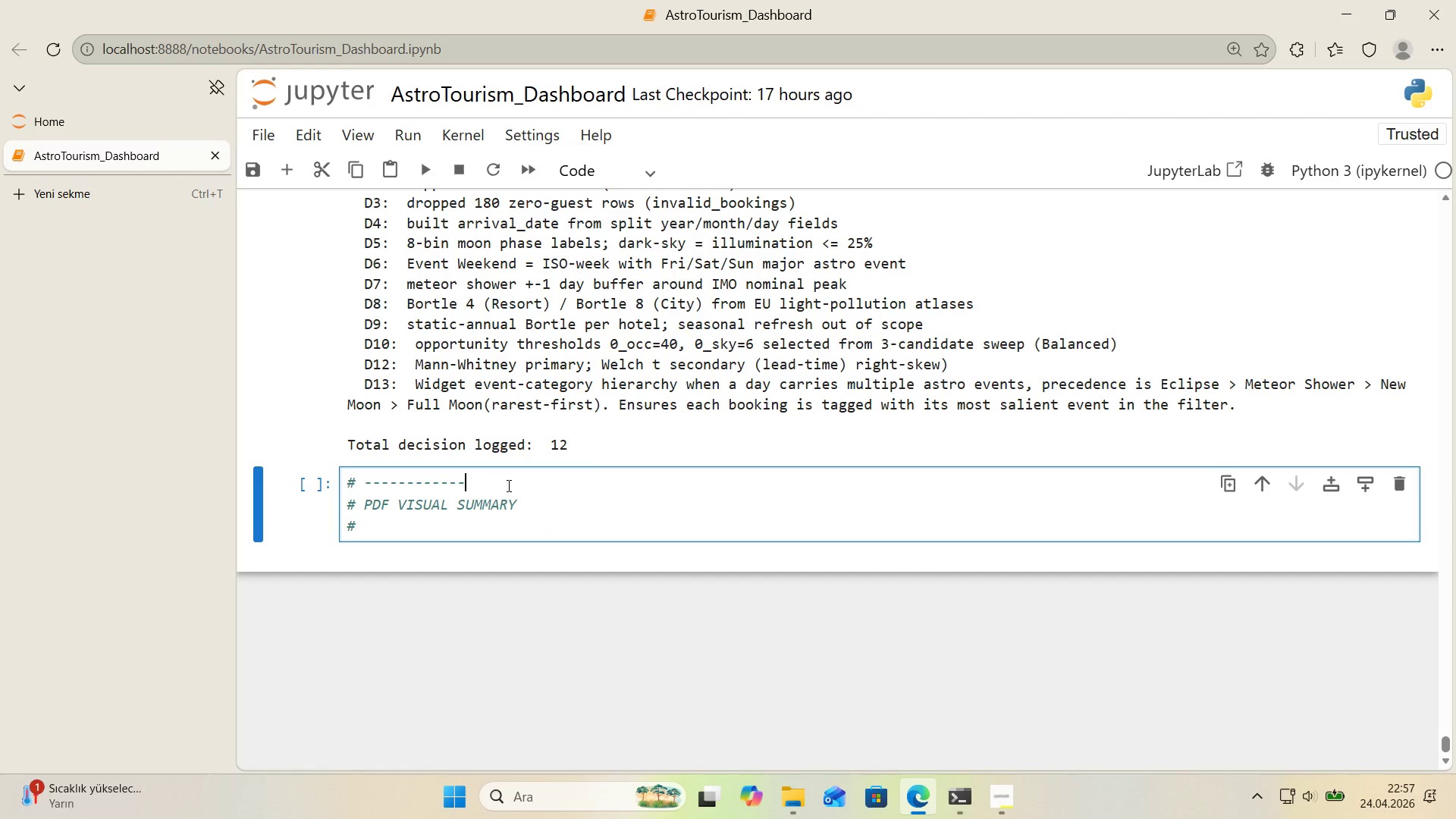 
key(Control+V)
 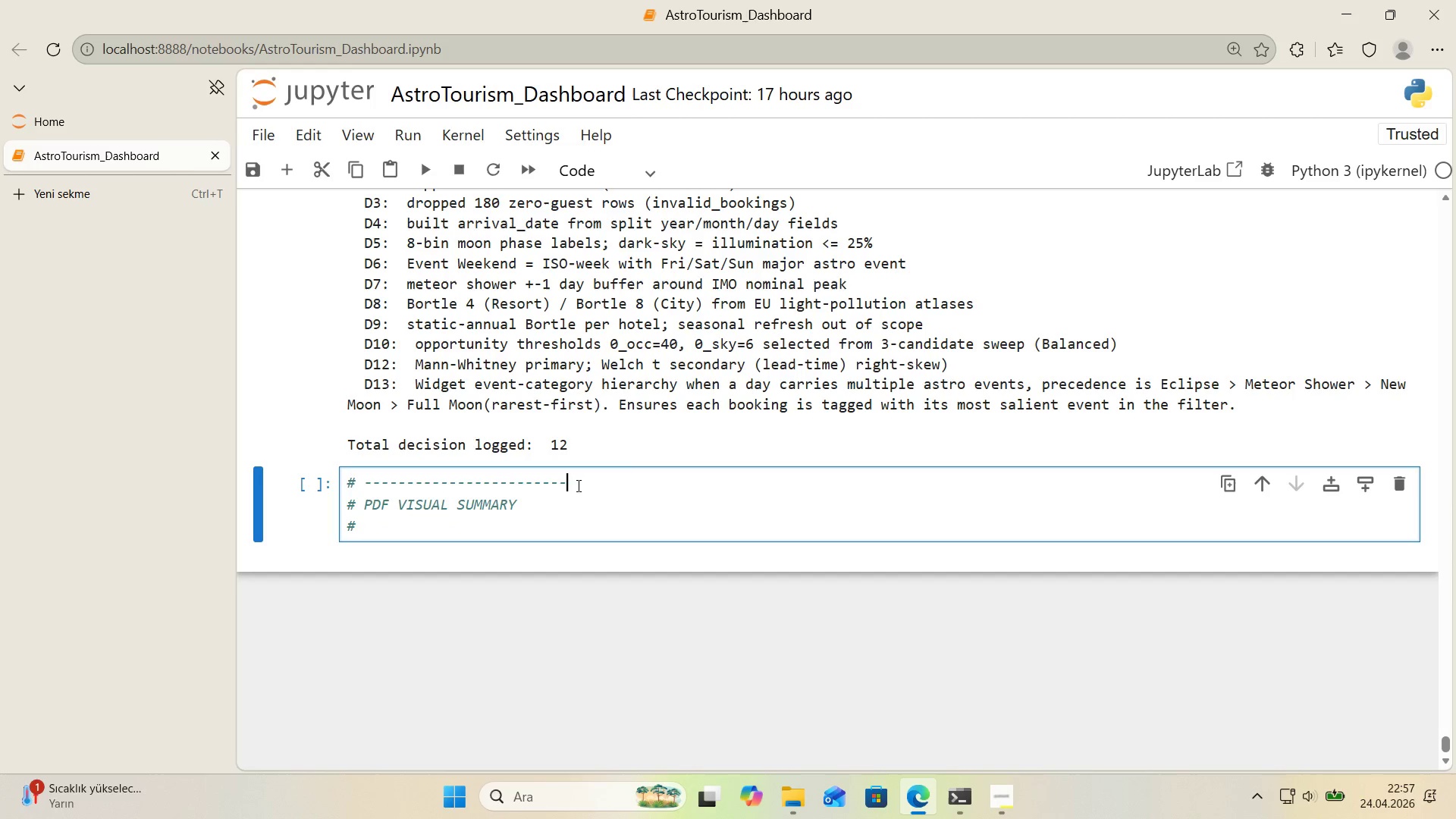 
left_click_drag(start_coordinate=[593, 480], to_coordinate=[520, 483])
 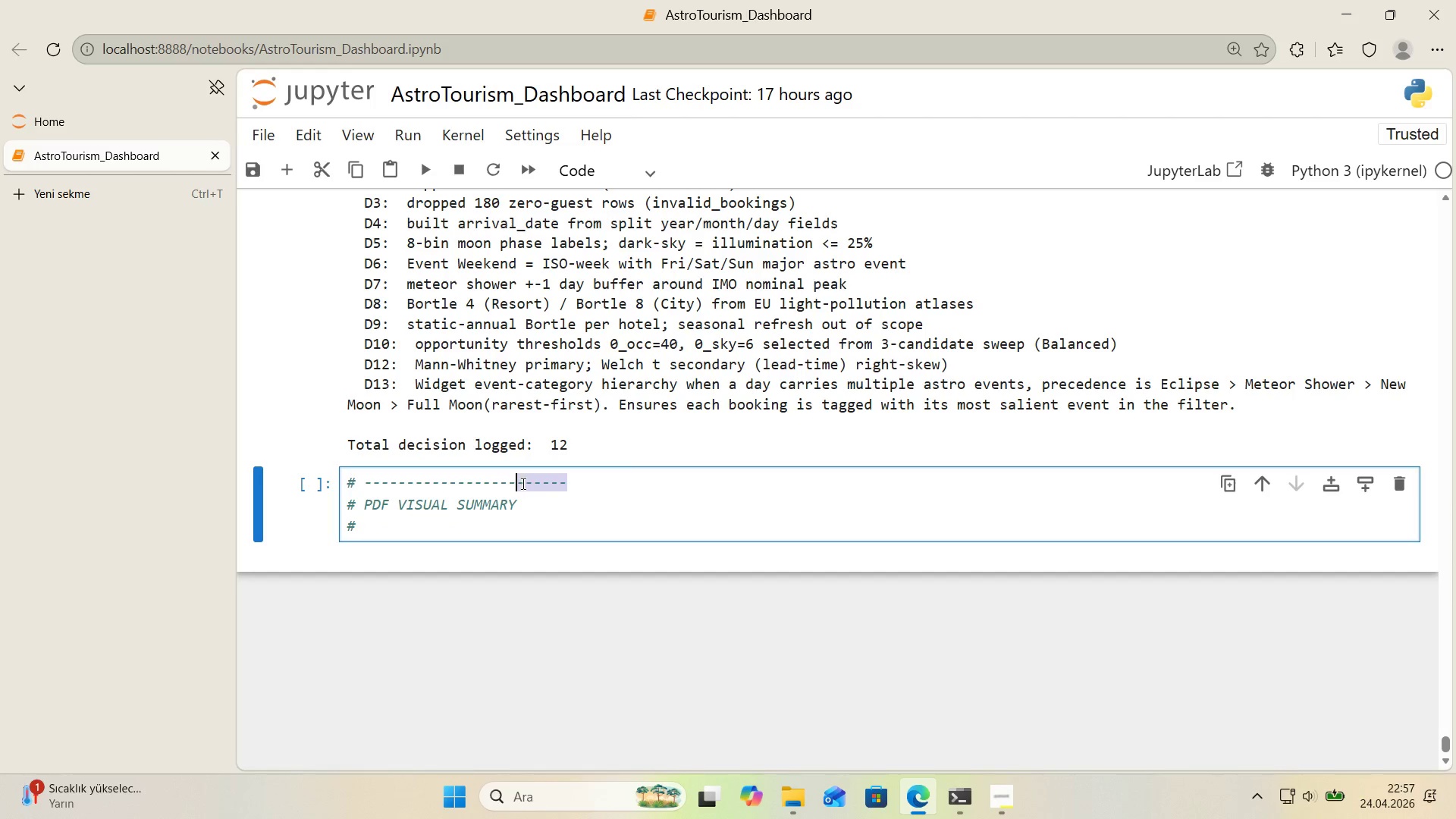 
key(Backspace)
 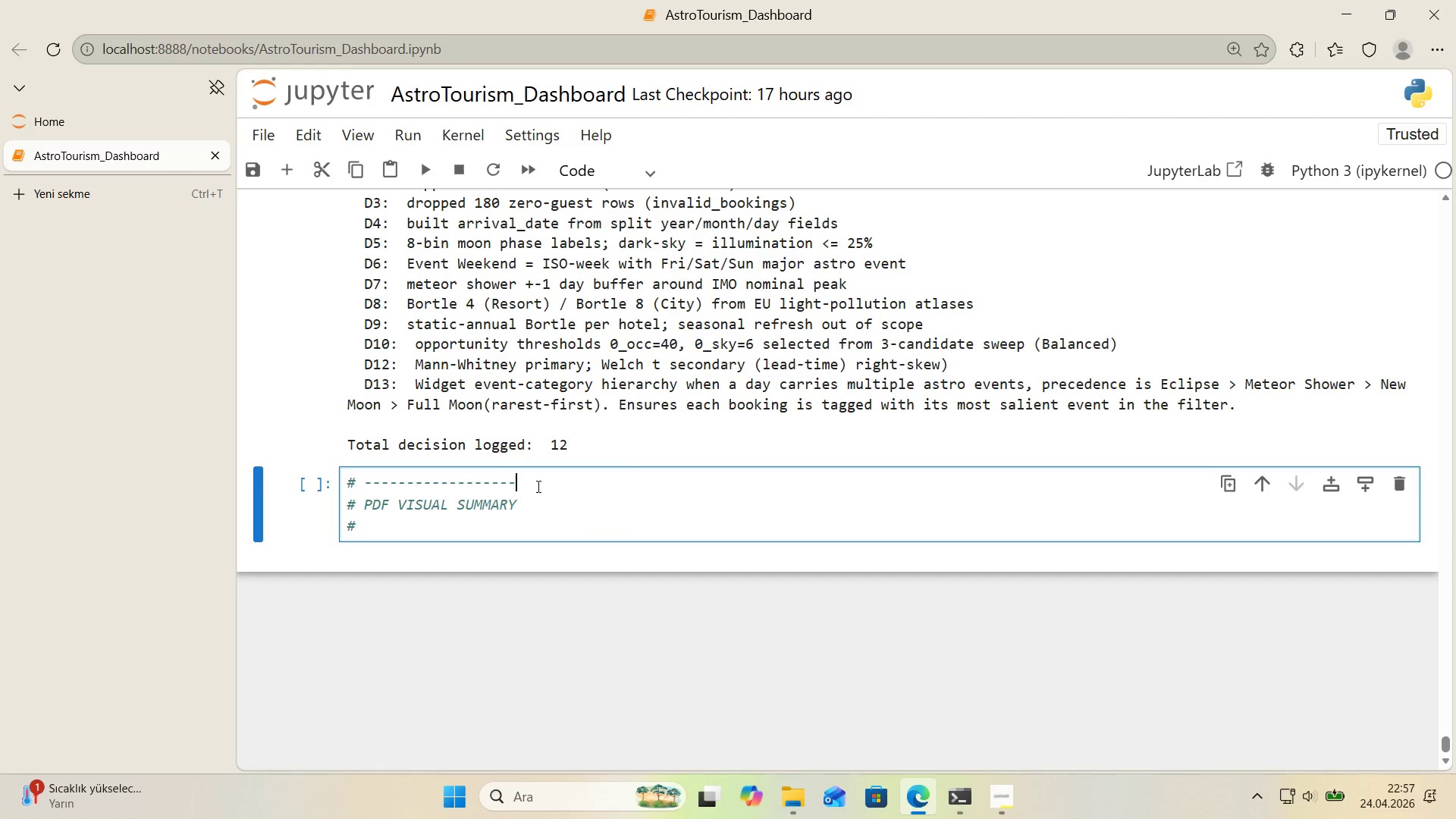 
left_click_drag(start_coordinate=[537, 486], to_coordinate=[337, 483])
 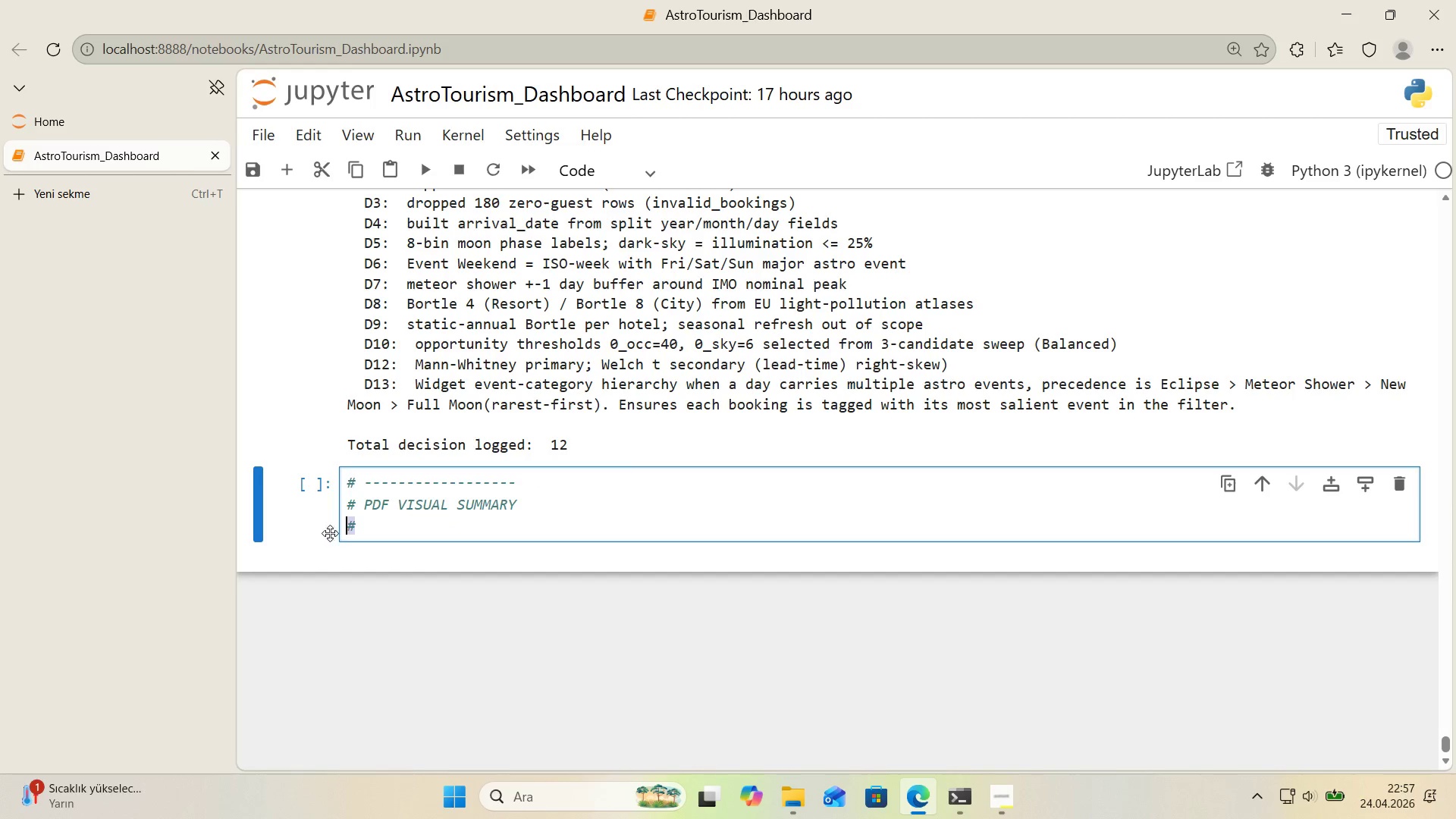 
key(Control+ControlLeft)
 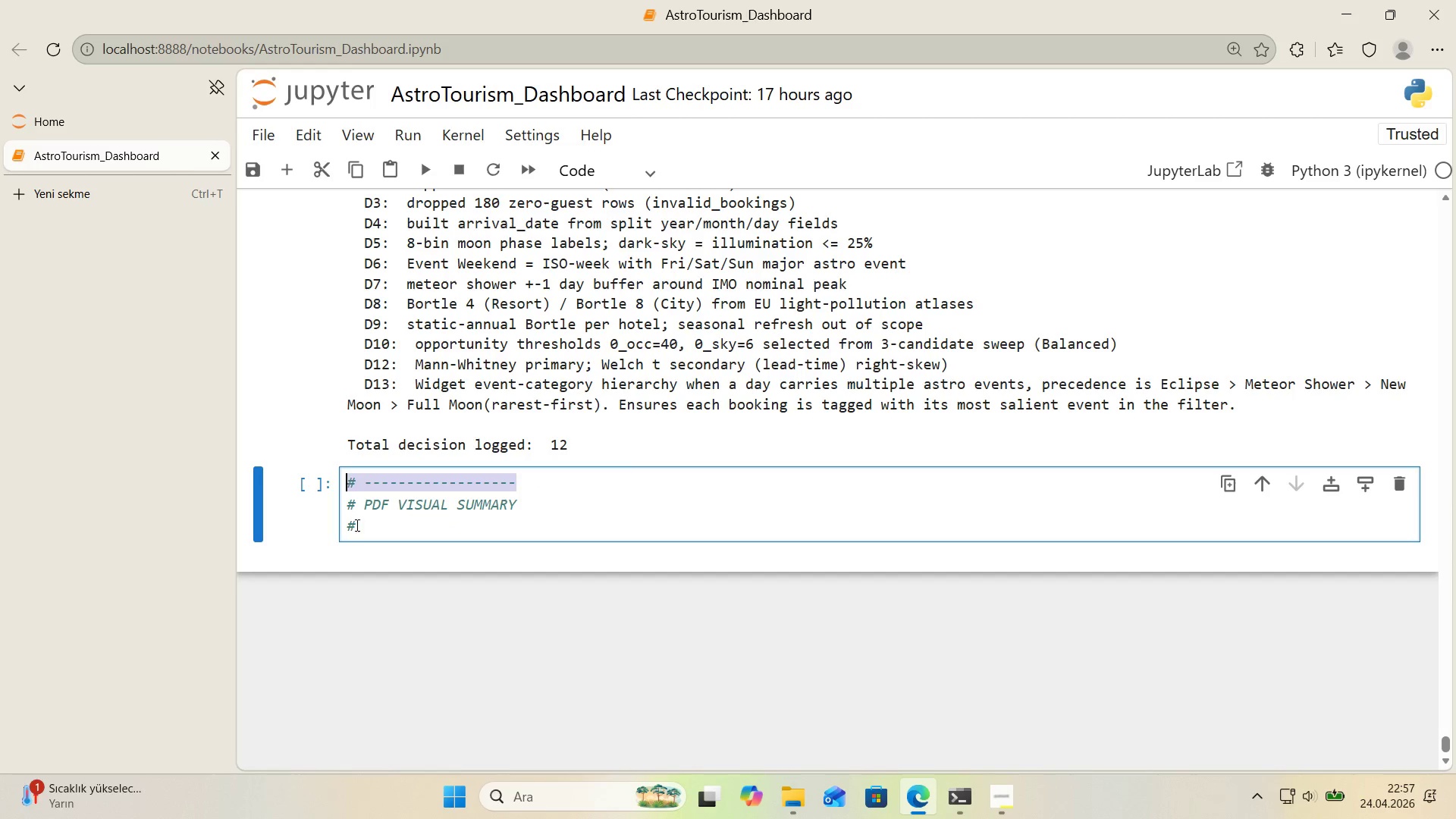 
key(Control+C)
 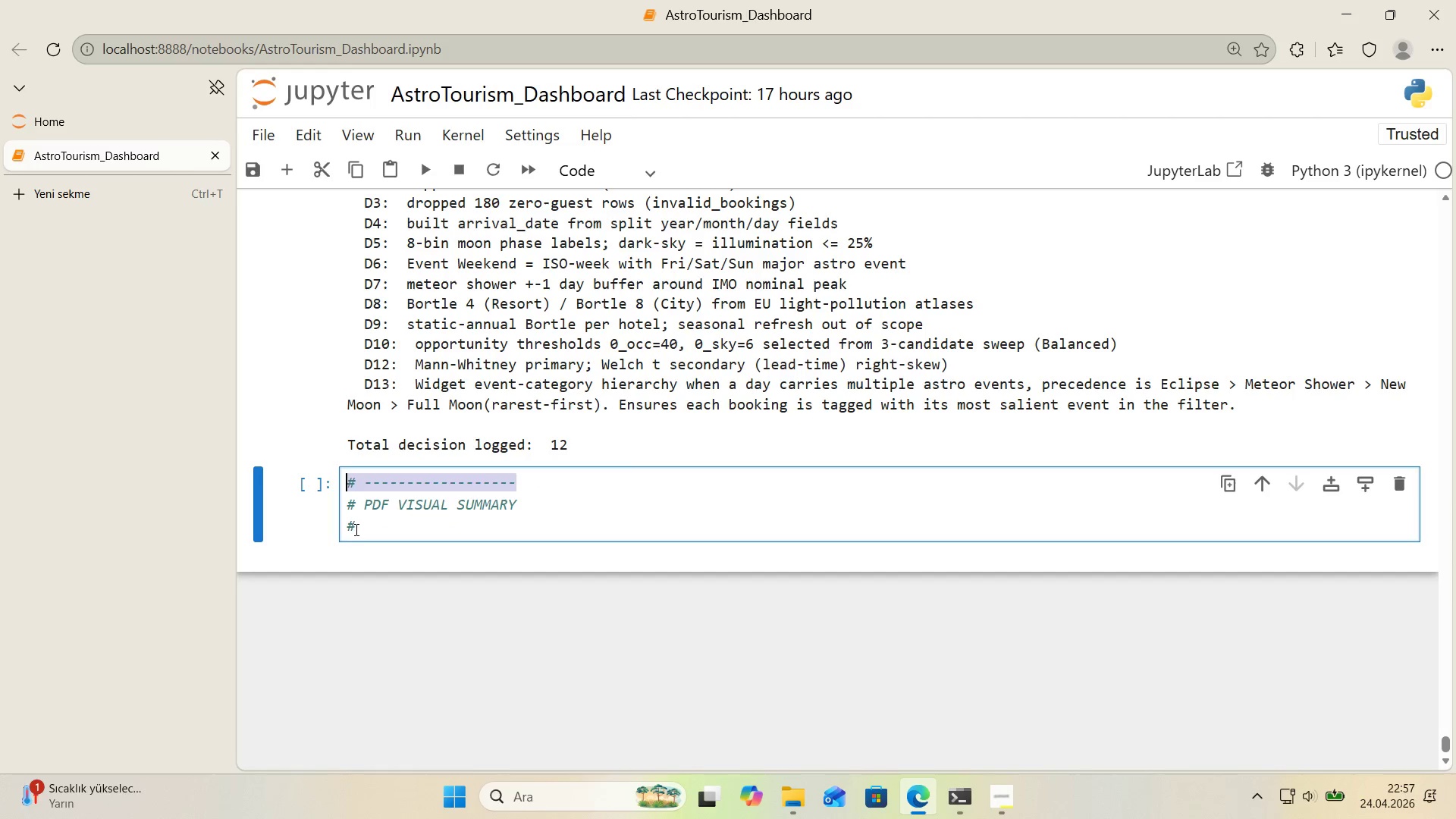 
left_click_drag(start_coordinate=[355, 529], to_coordinate=[330, 533])
 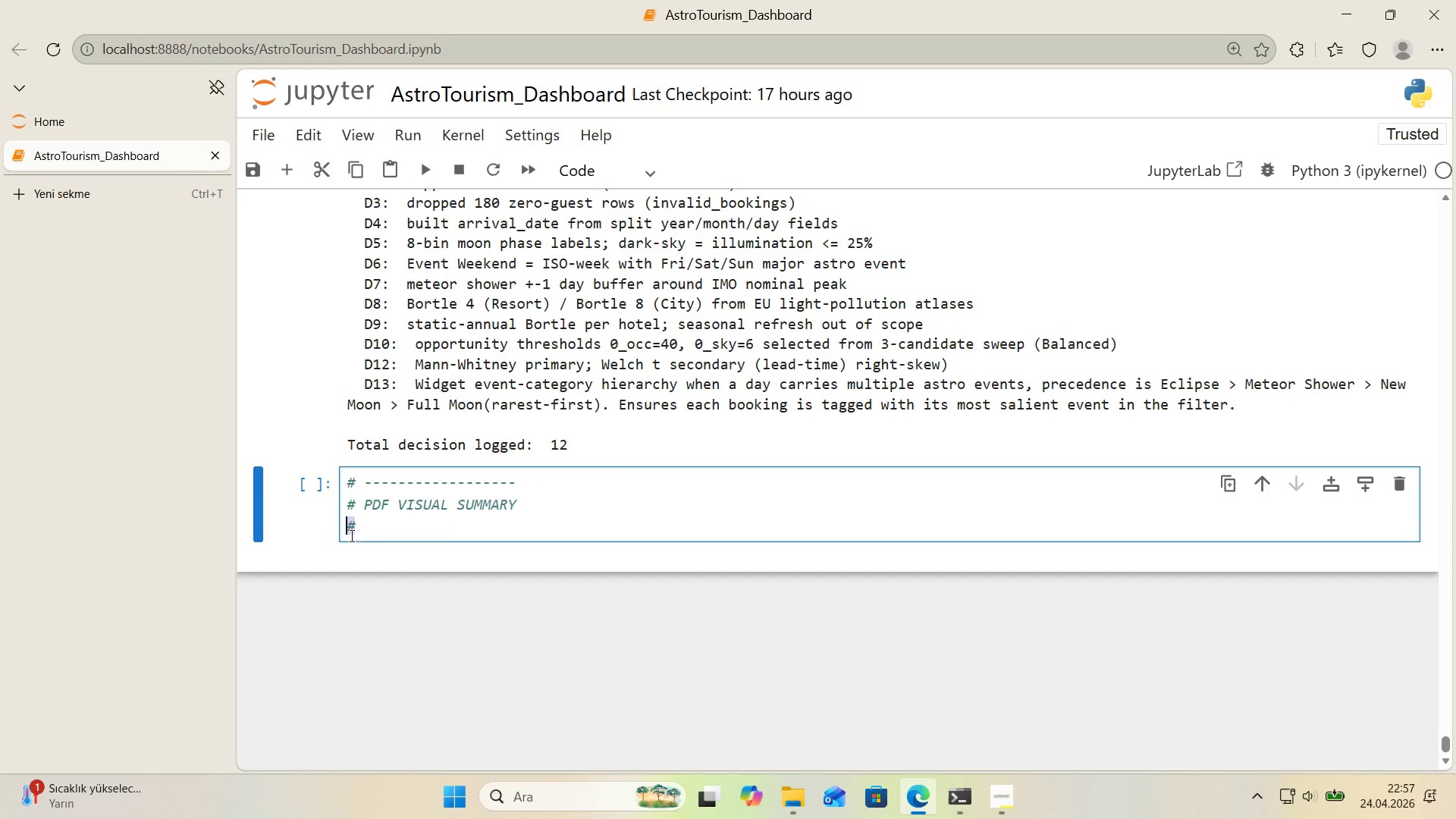 
key(Control+ControlLeft)
 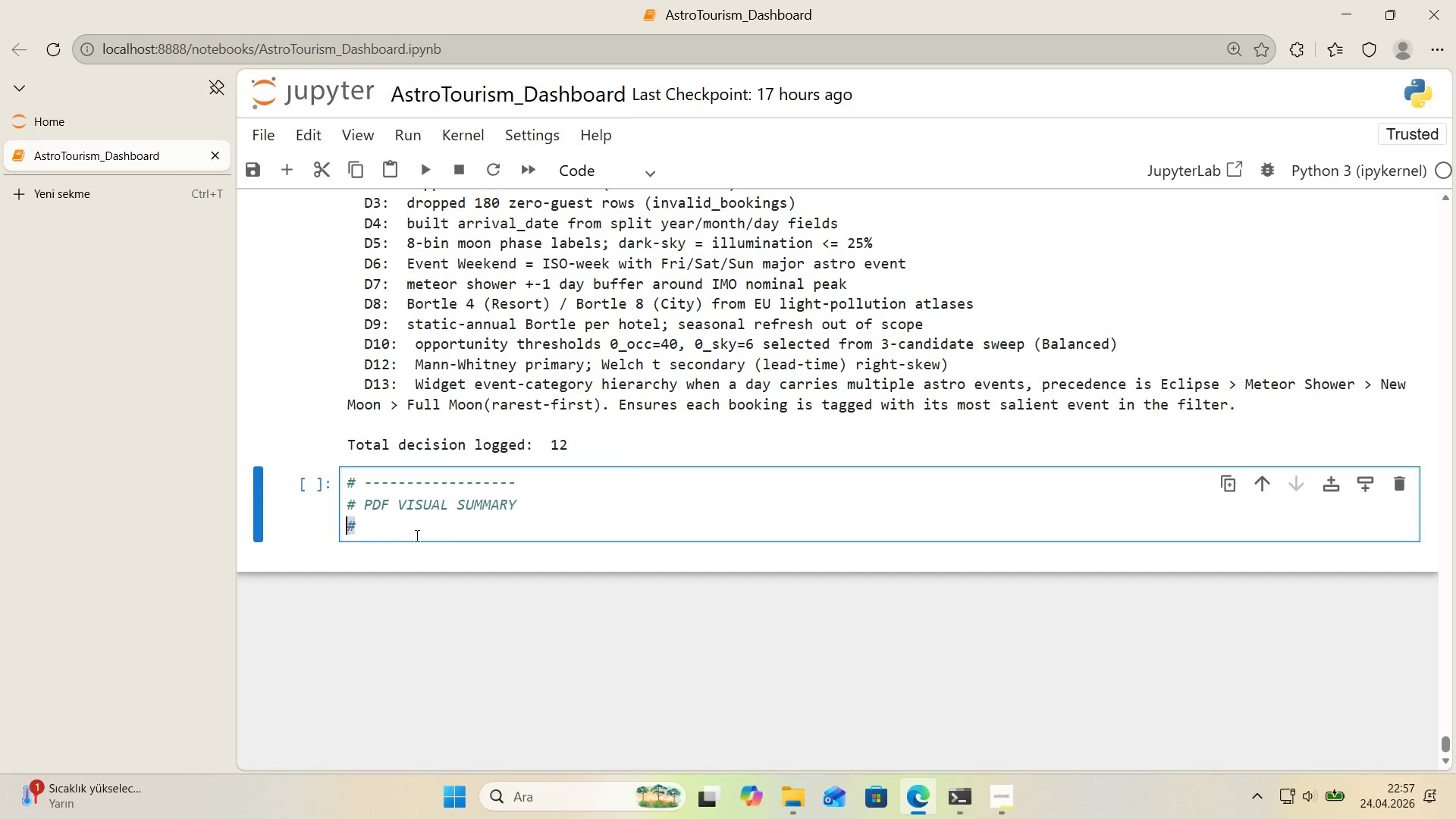 
key(Control+V)
 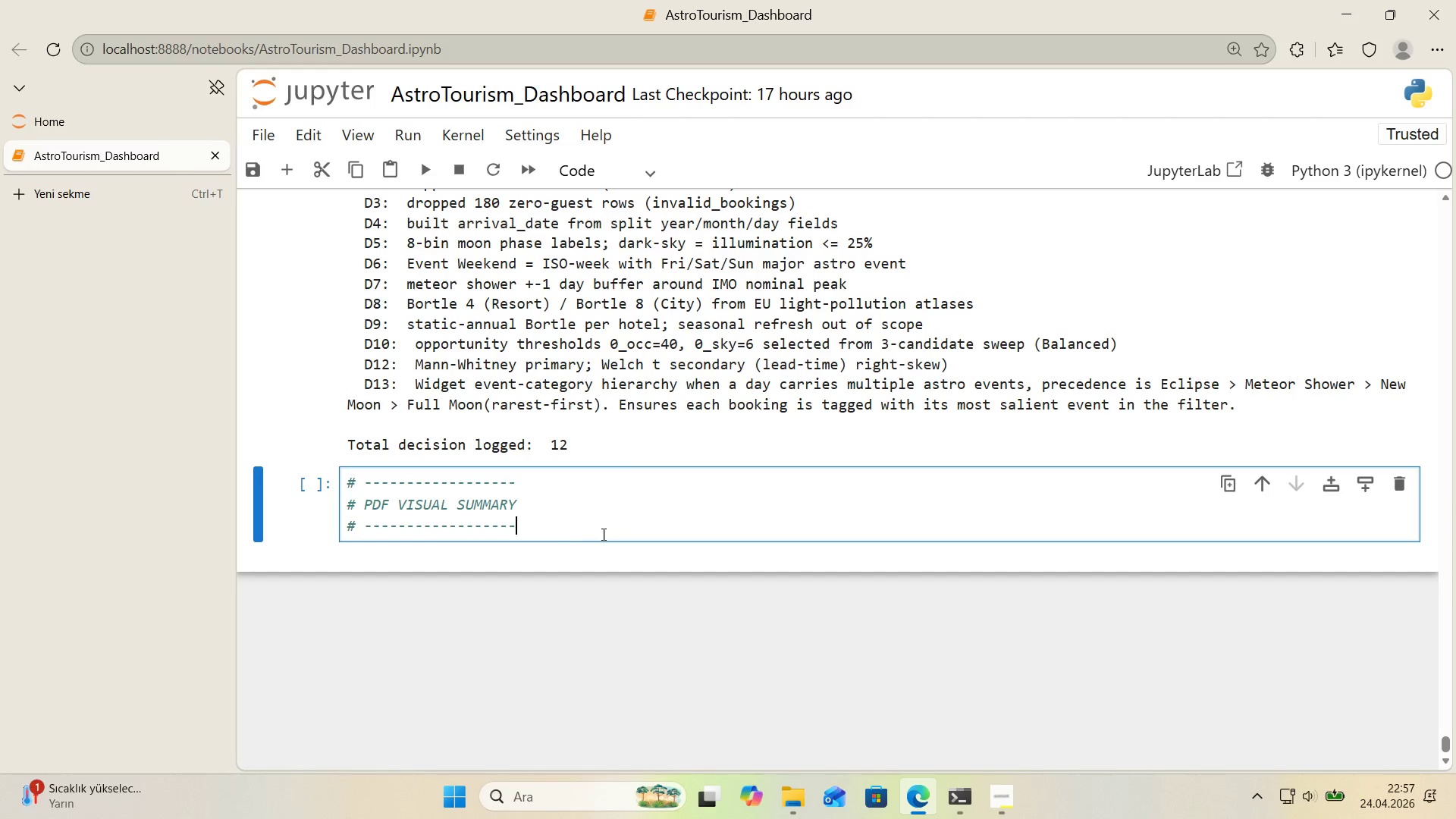 
left_click([604, 534])
 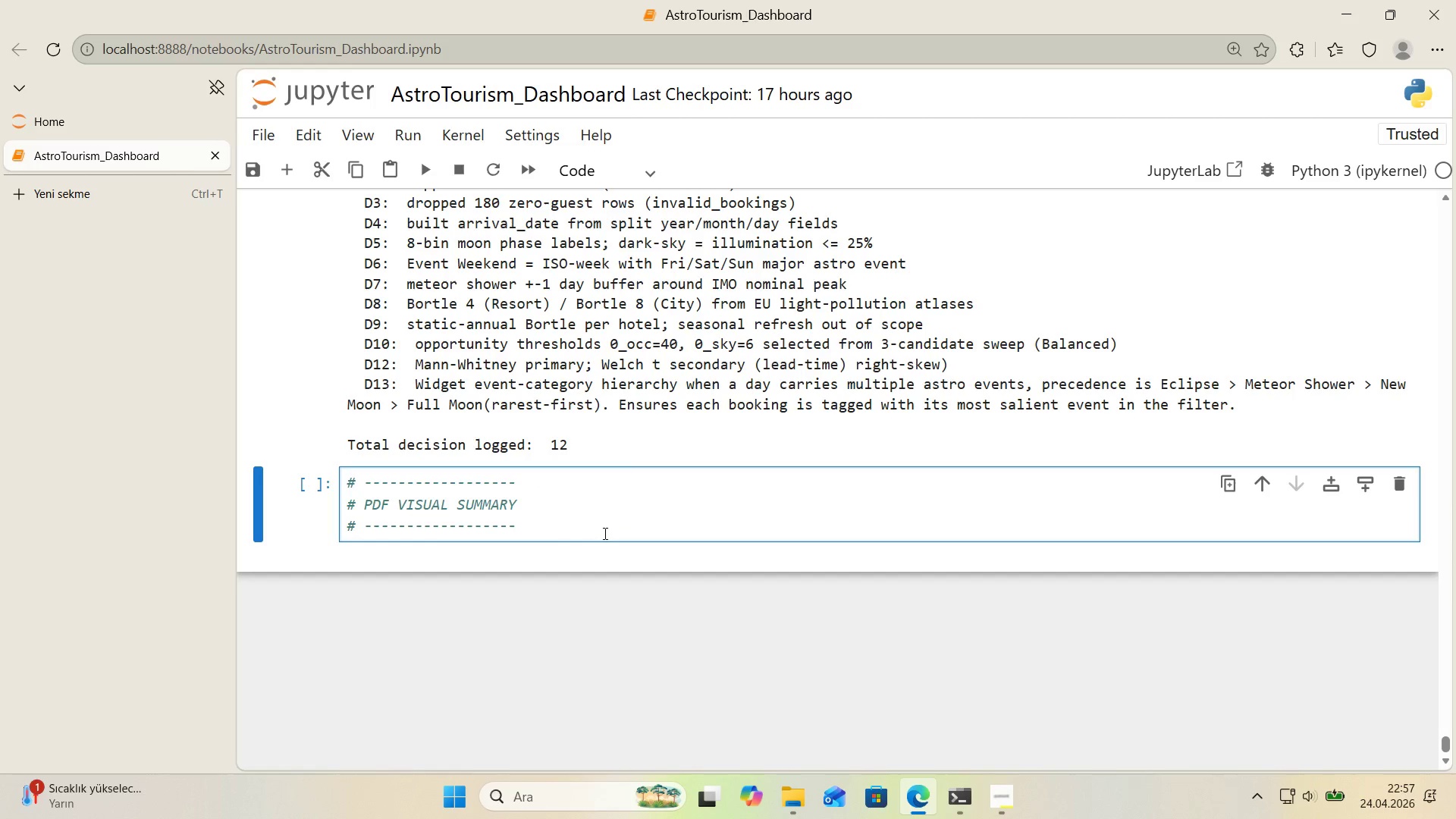 
key(Backspace)
 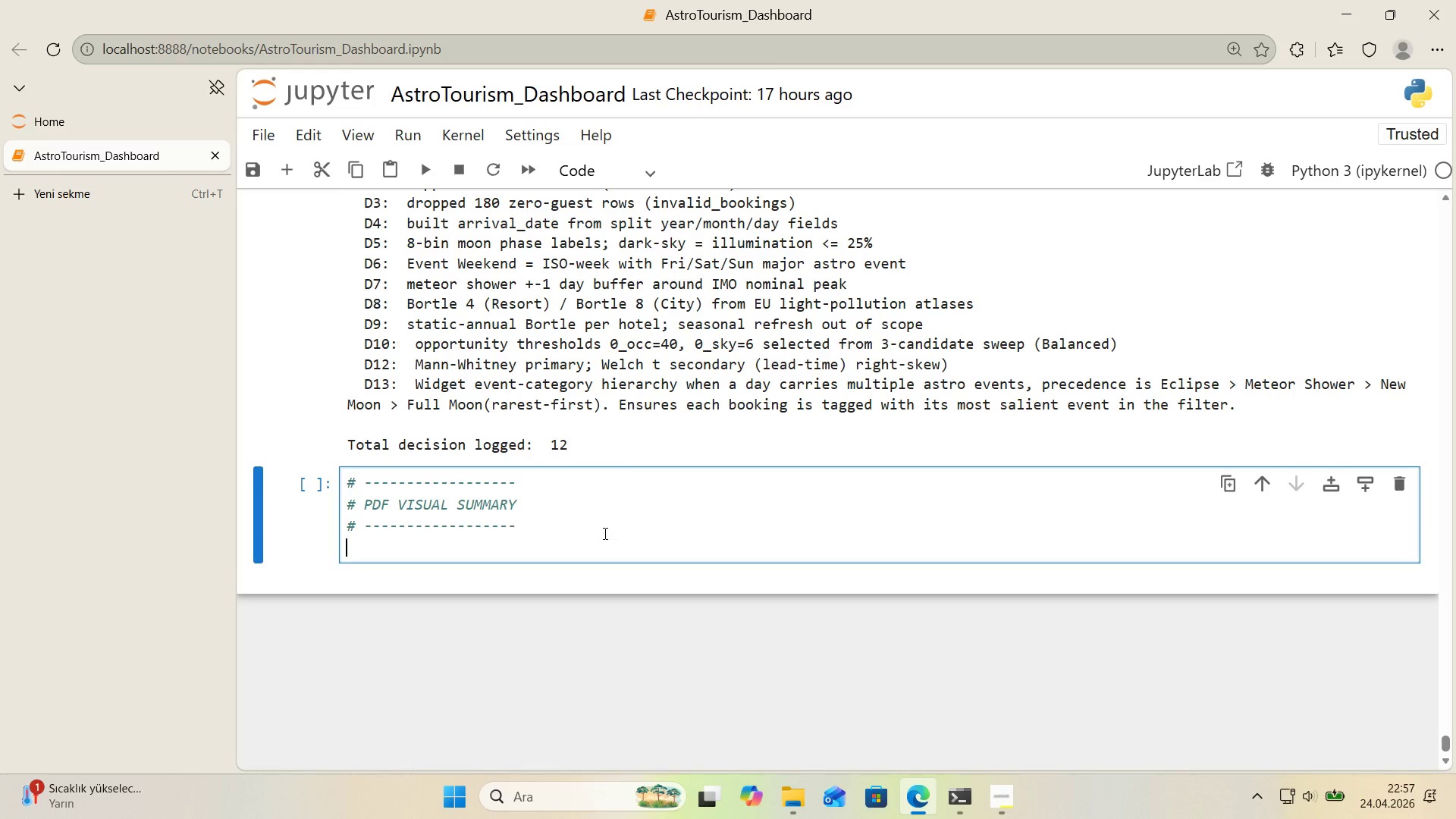 
key(Enter)
 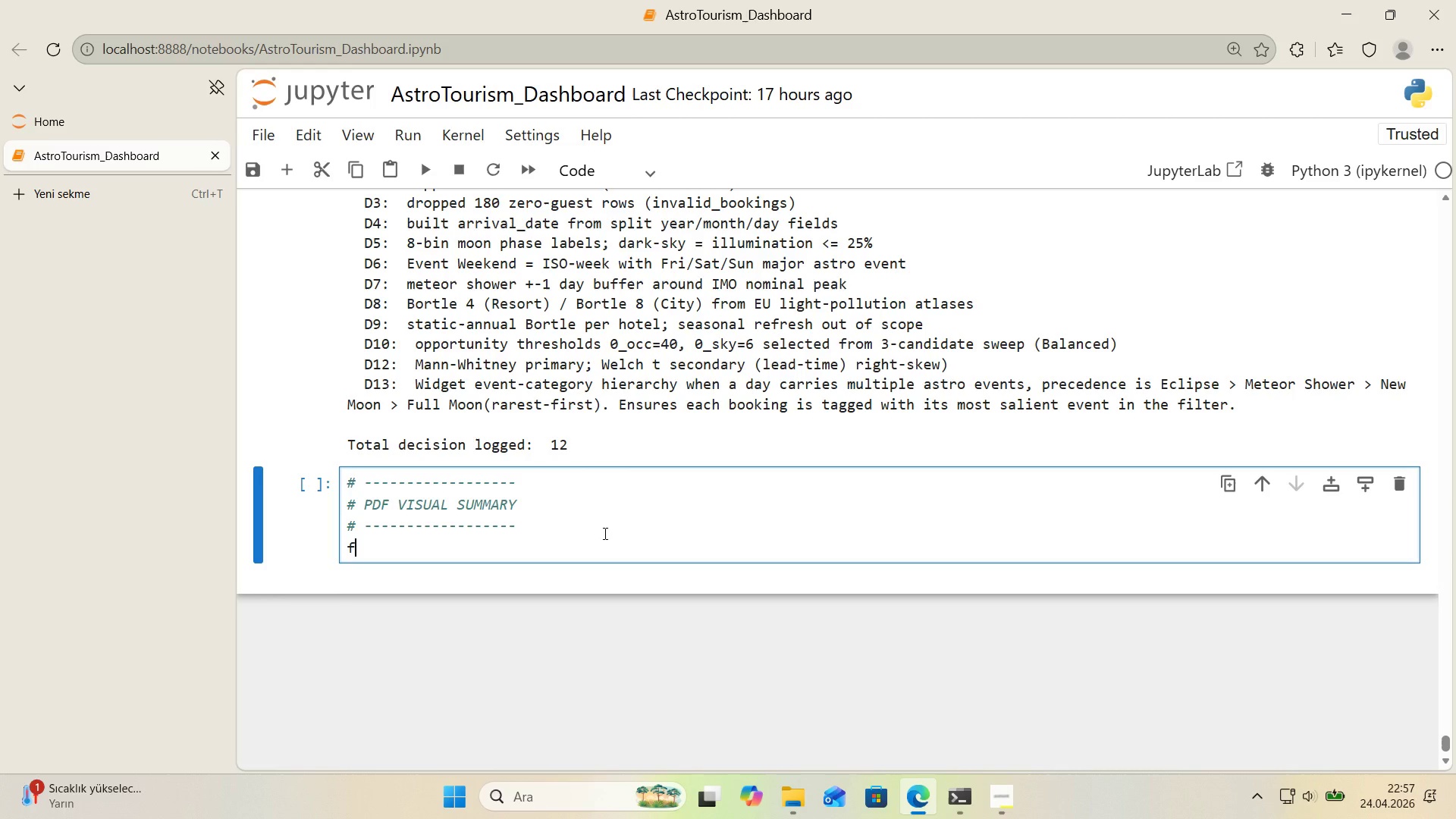 
type(from reportllab.l'b.pages'zes 'mport letter)
 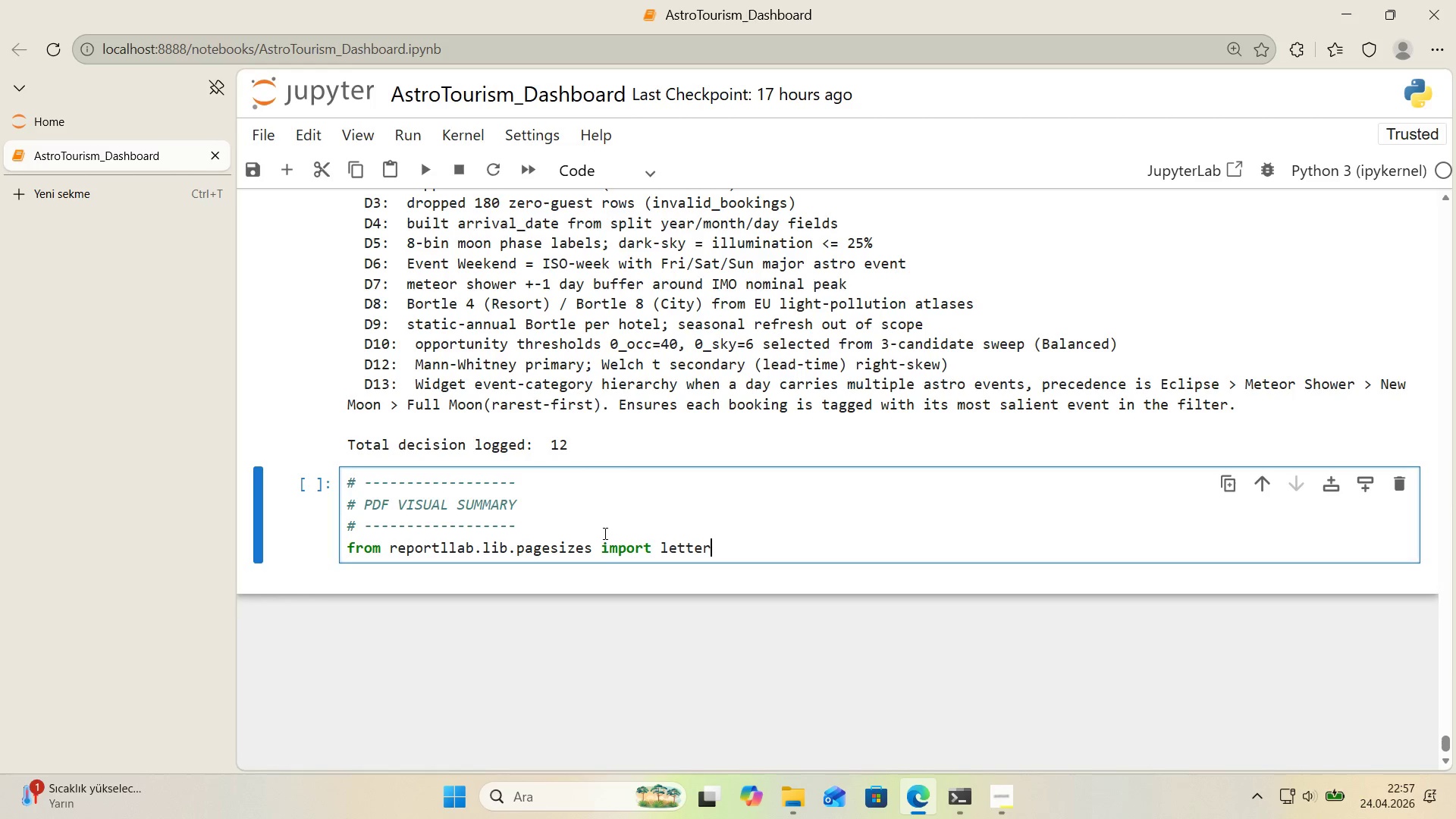 
key(Enter)
 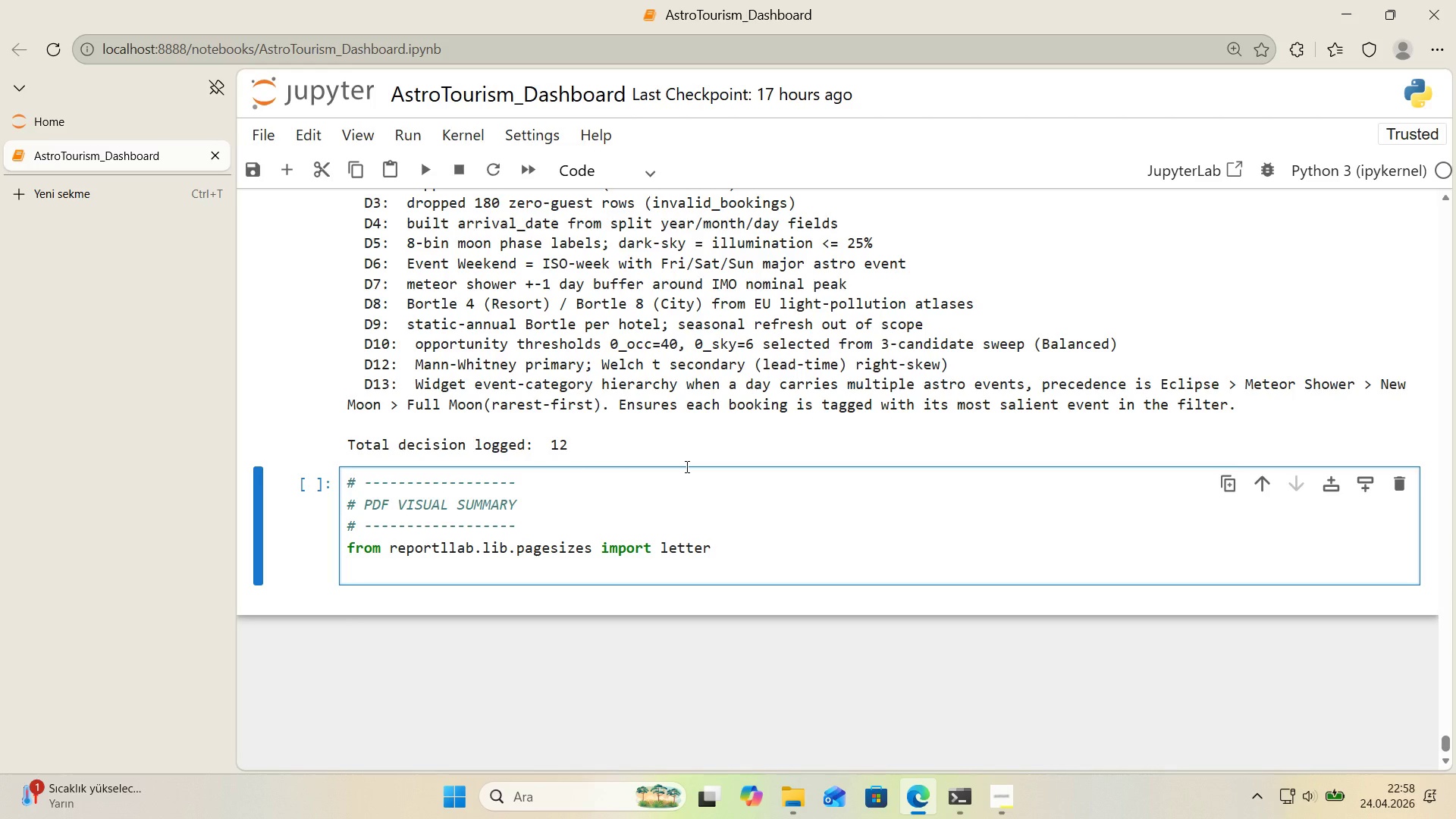 
wait(38.44)
 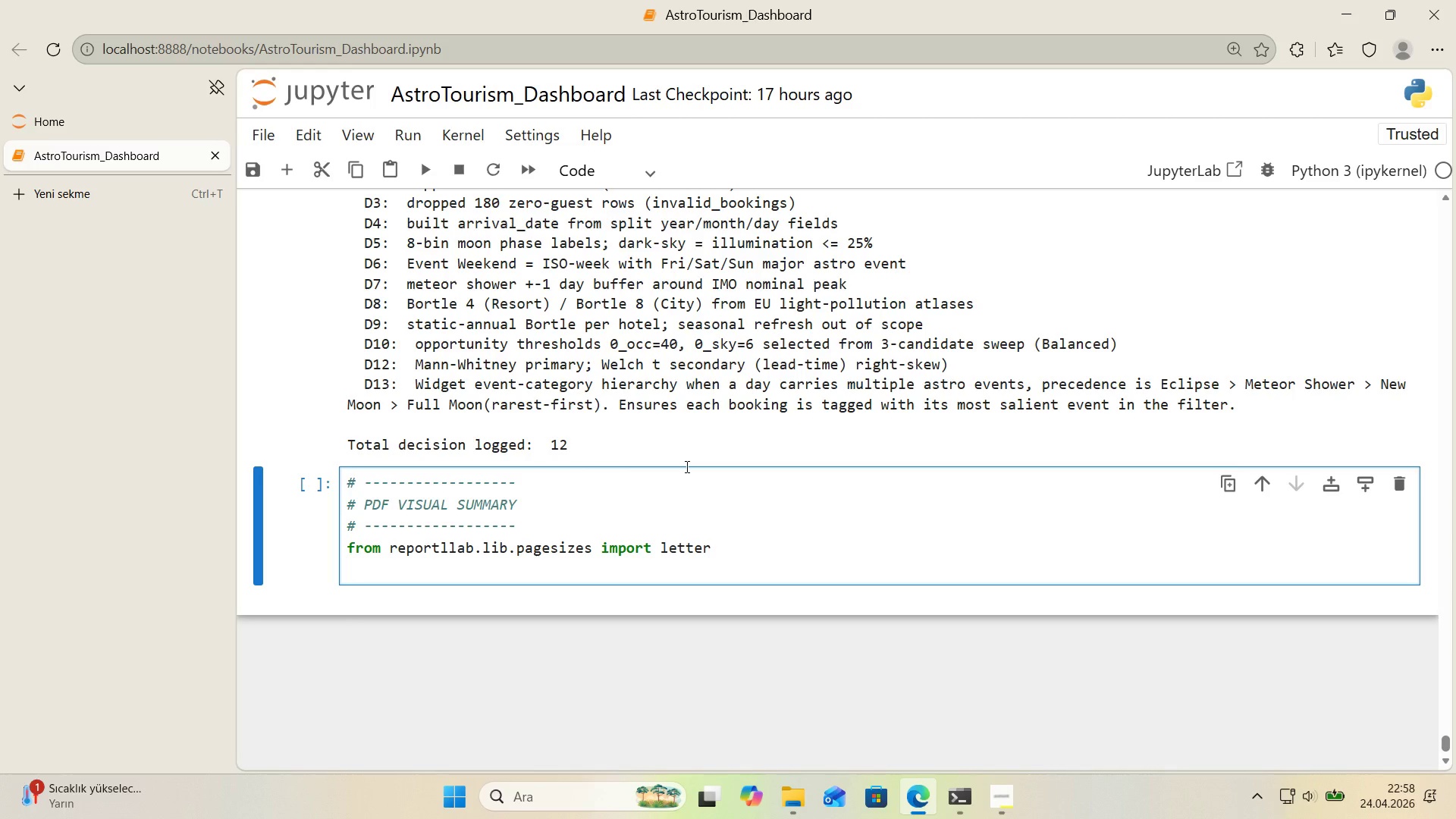 
type(from reportlab)
key(Backspace)
 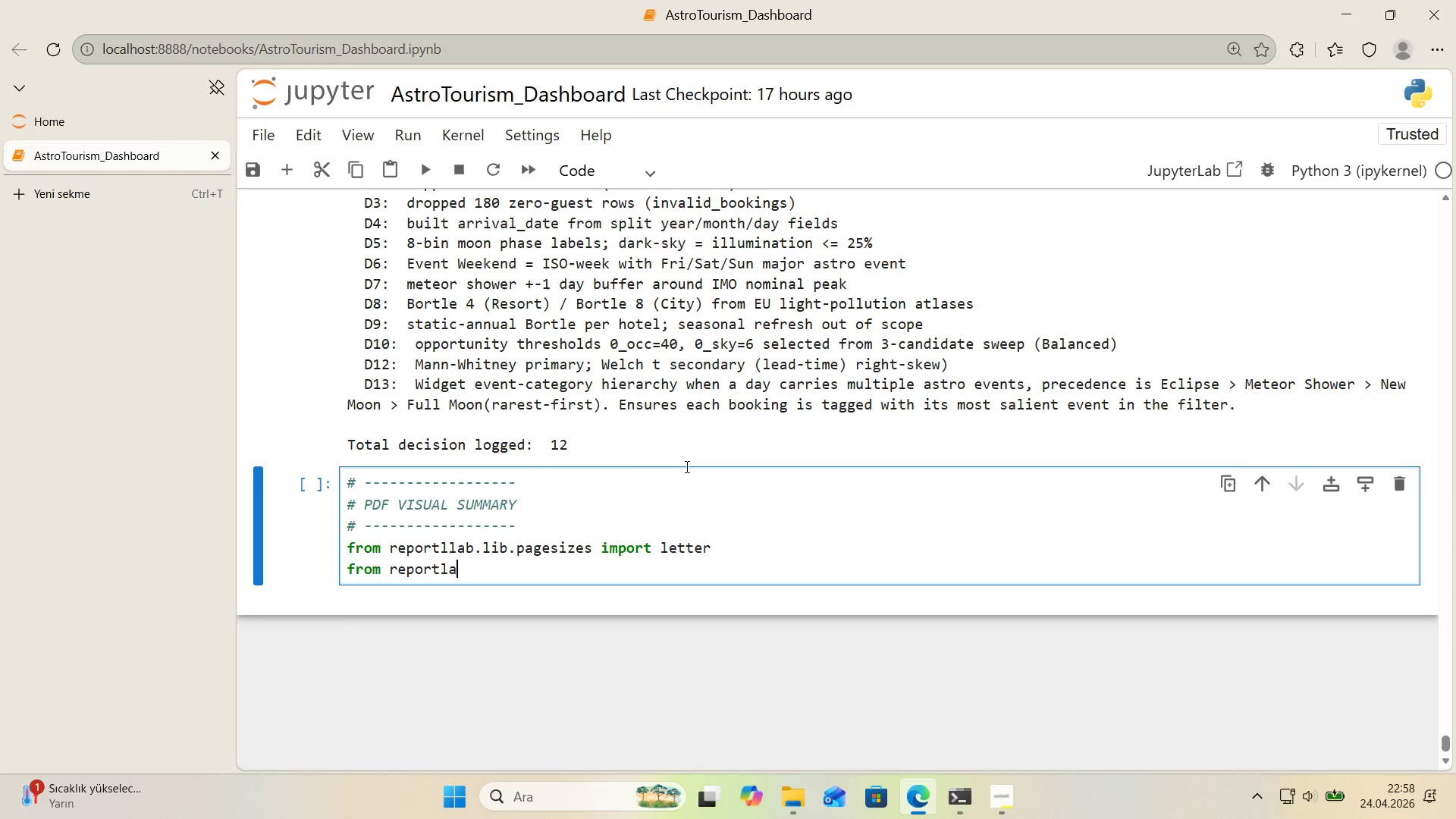 
key(ArrowUp)
 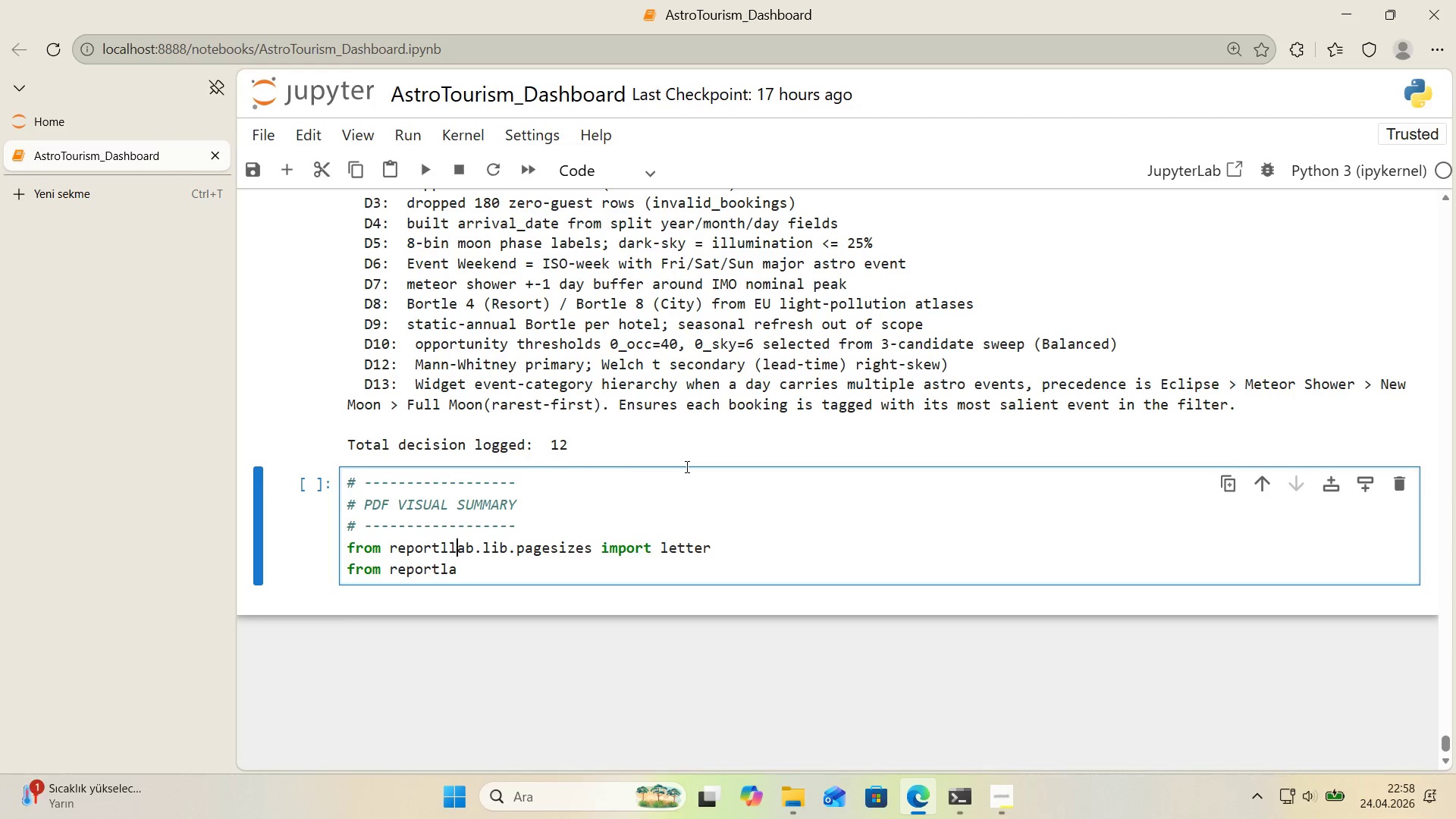 
key(Backspace)
 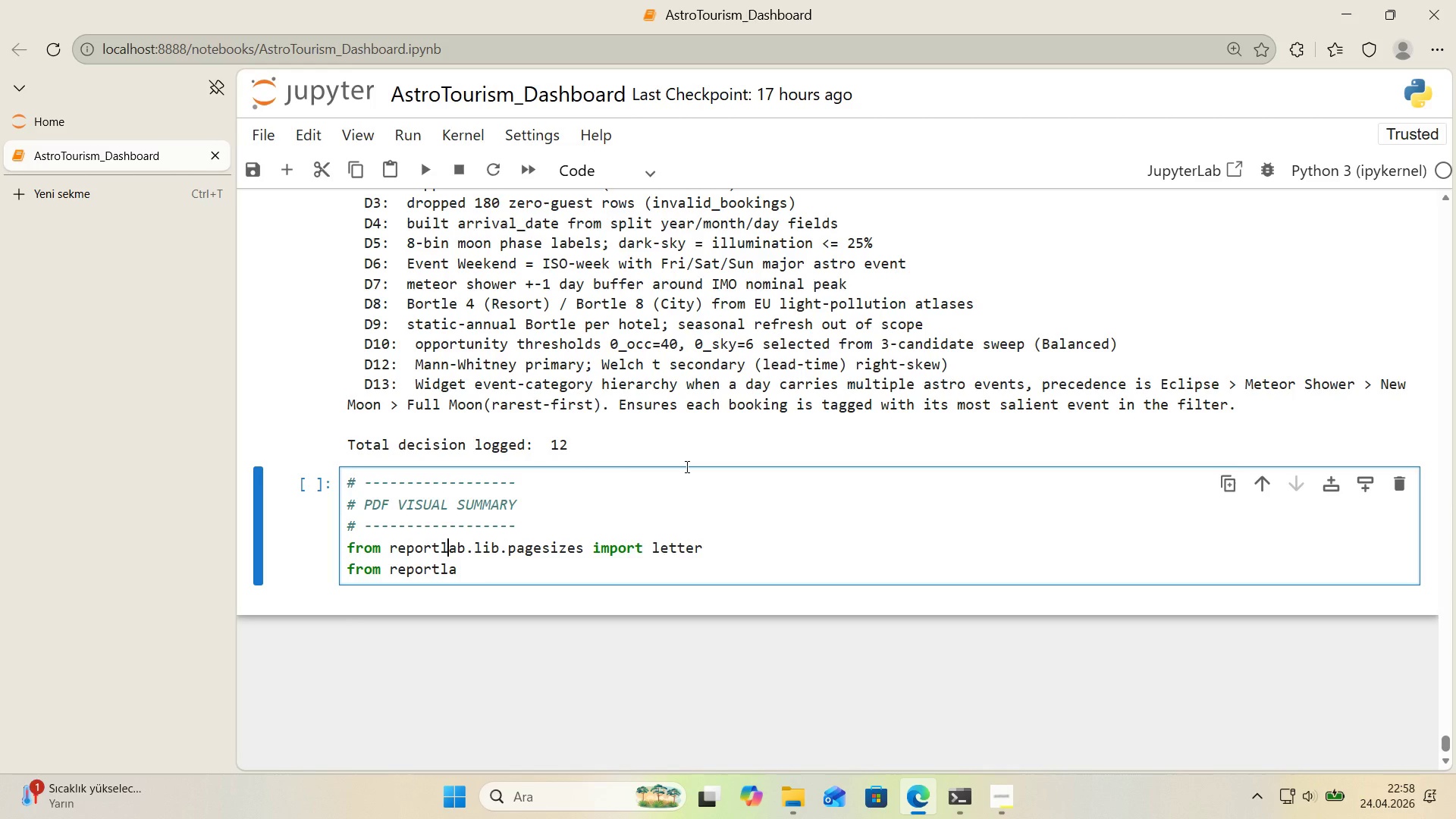 
key(ArrowDown)
 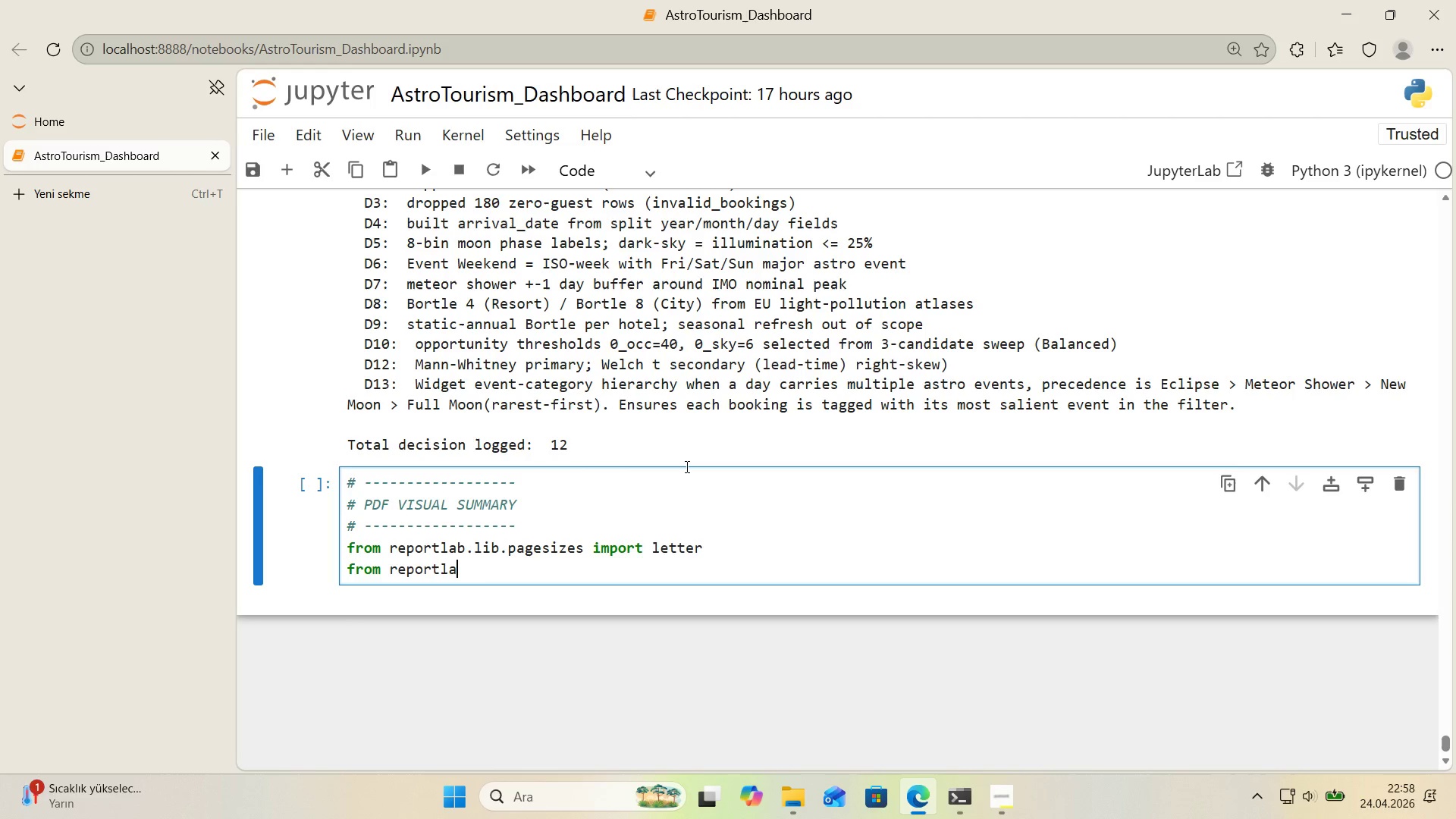 
key(ArrowRight)
 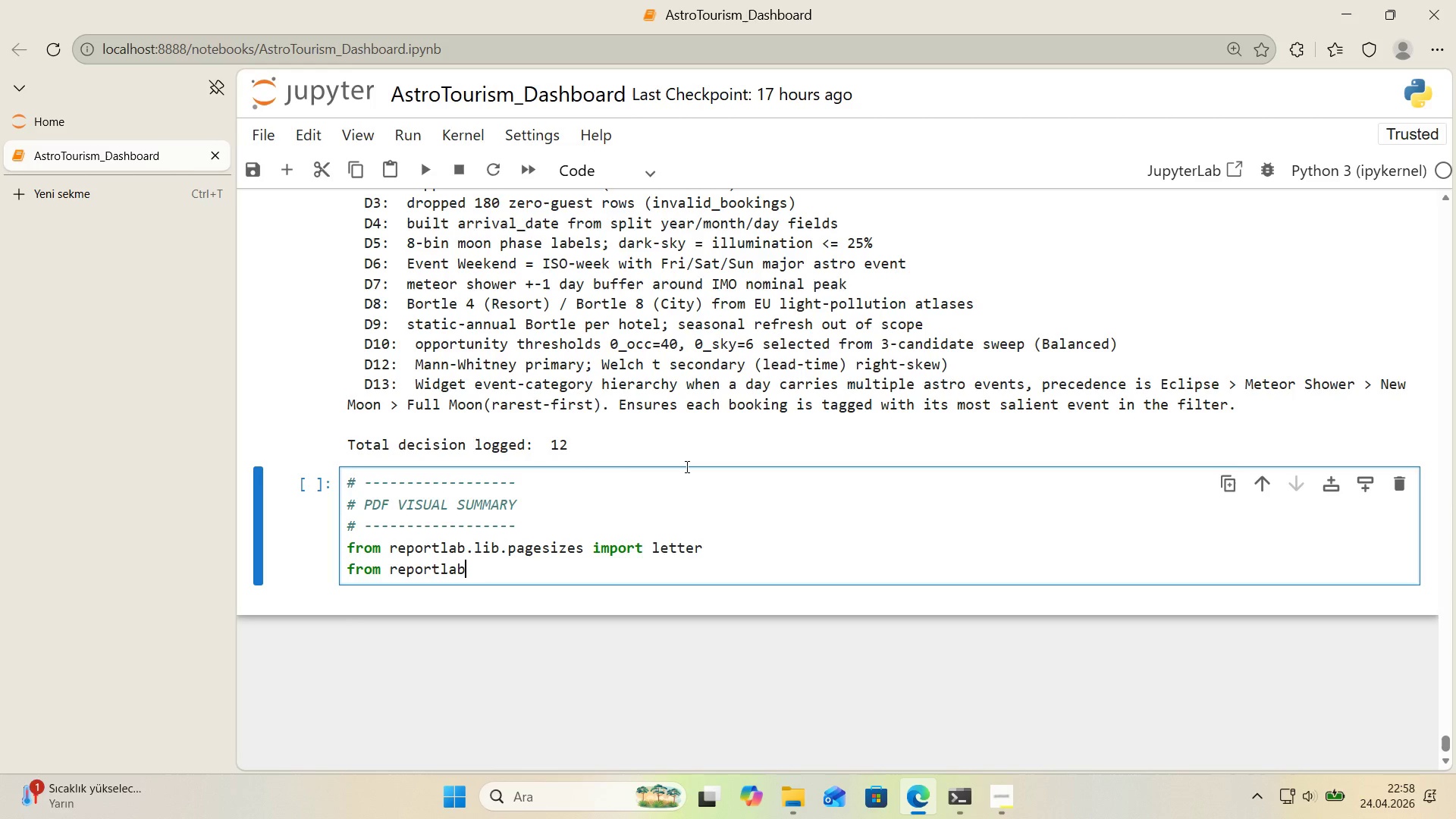 
key(B)
 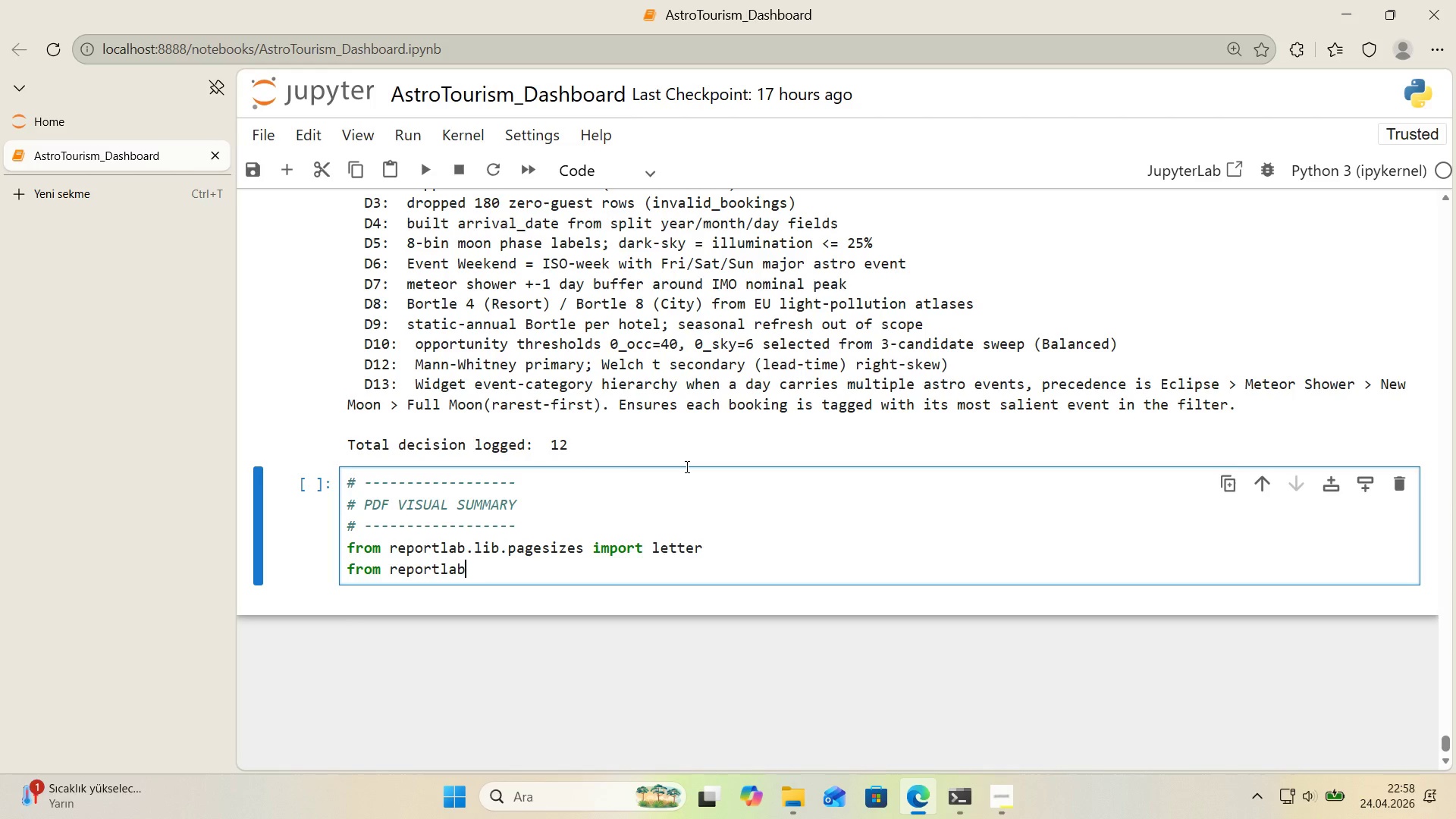 
key(Period)
 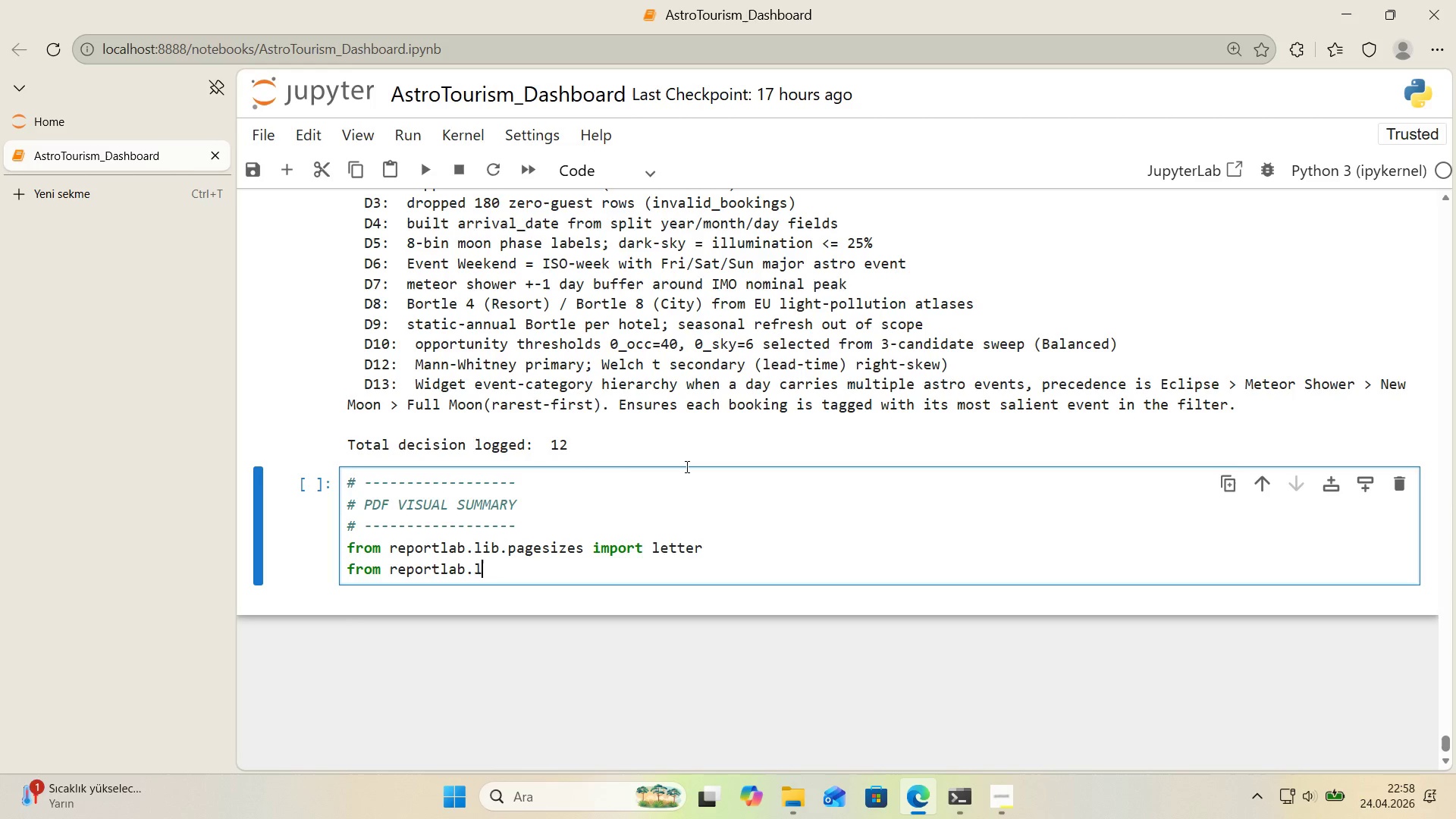 
key(L)
 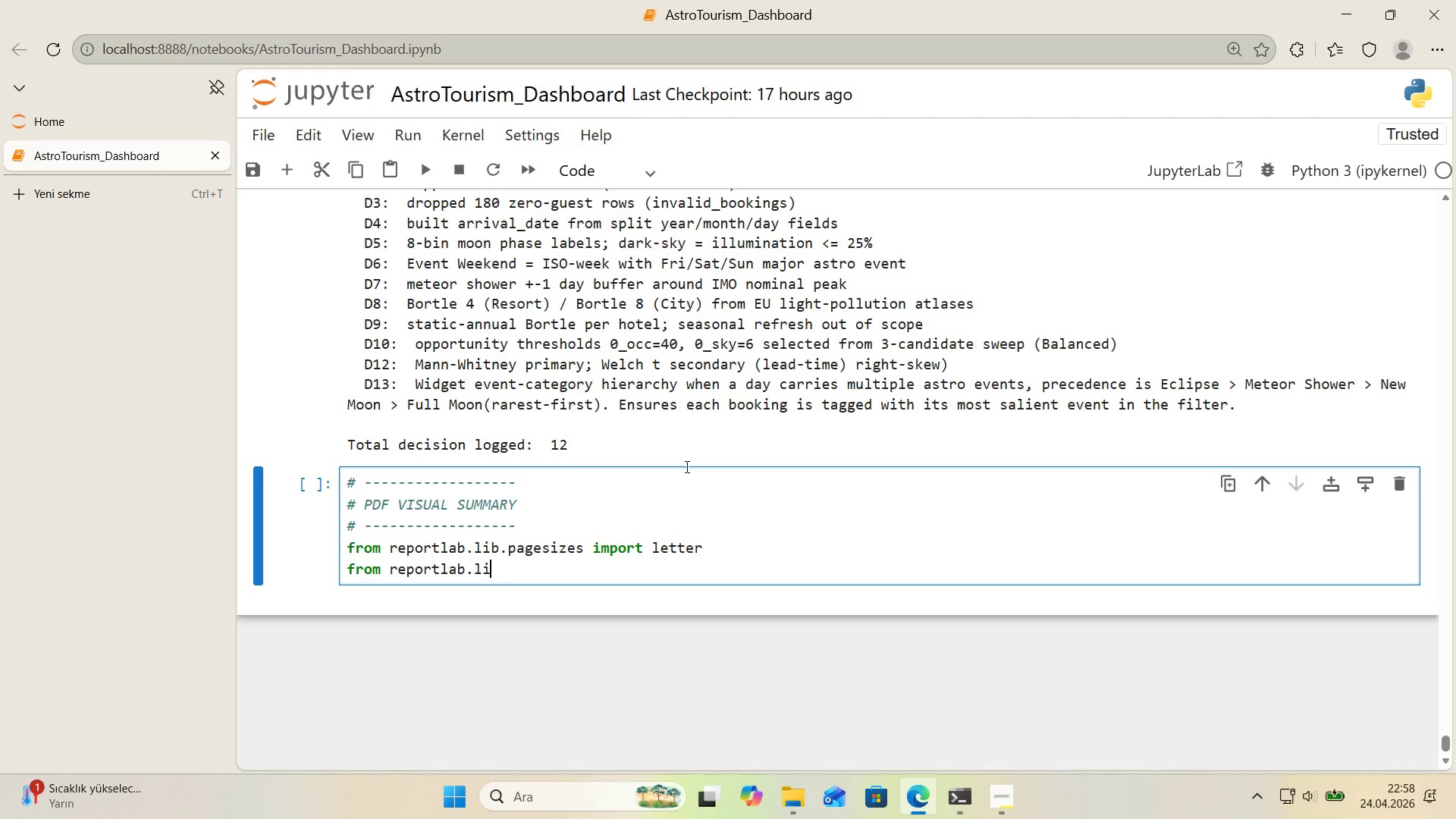 
key(Quote)
 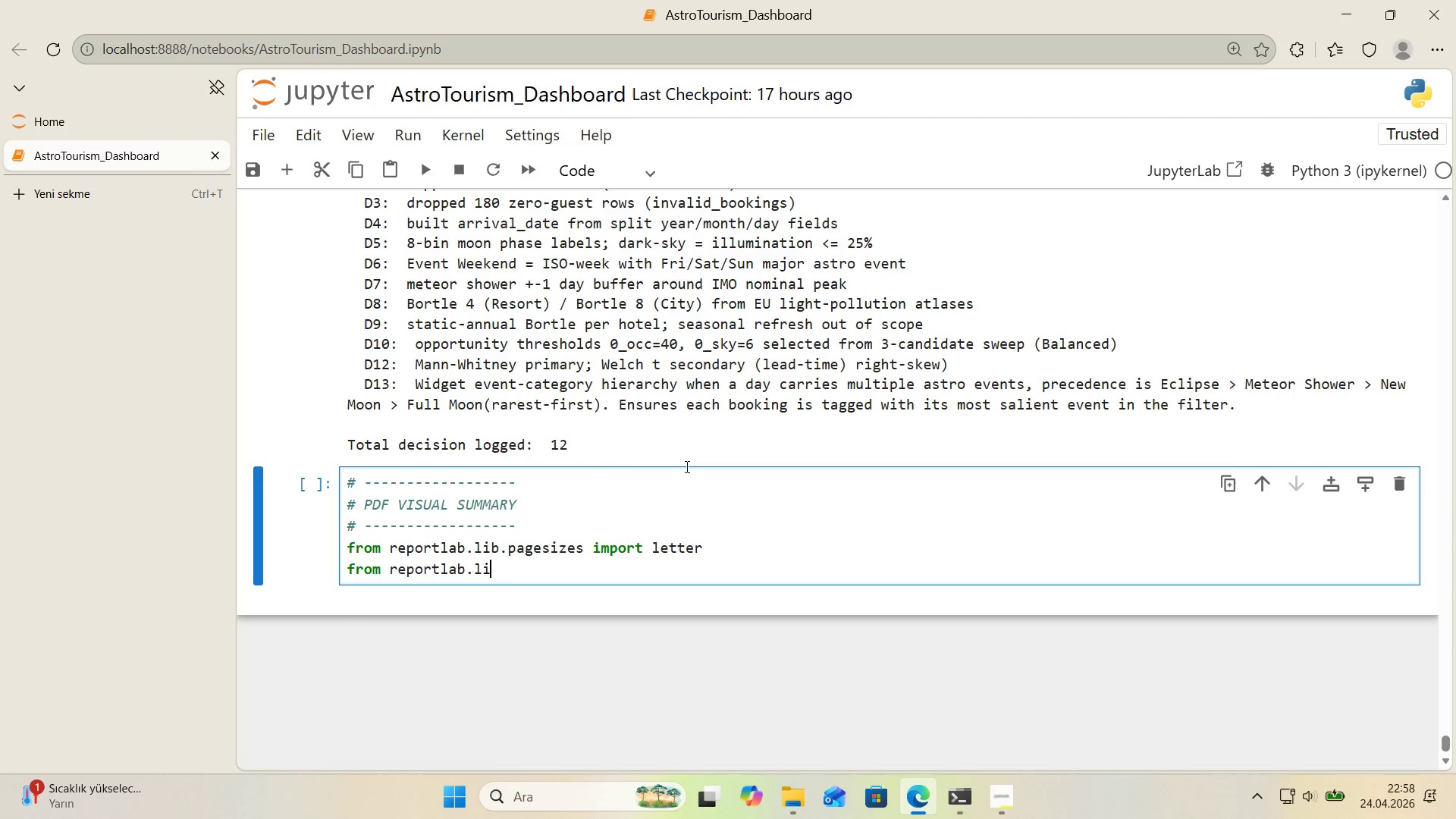 
key(B)
 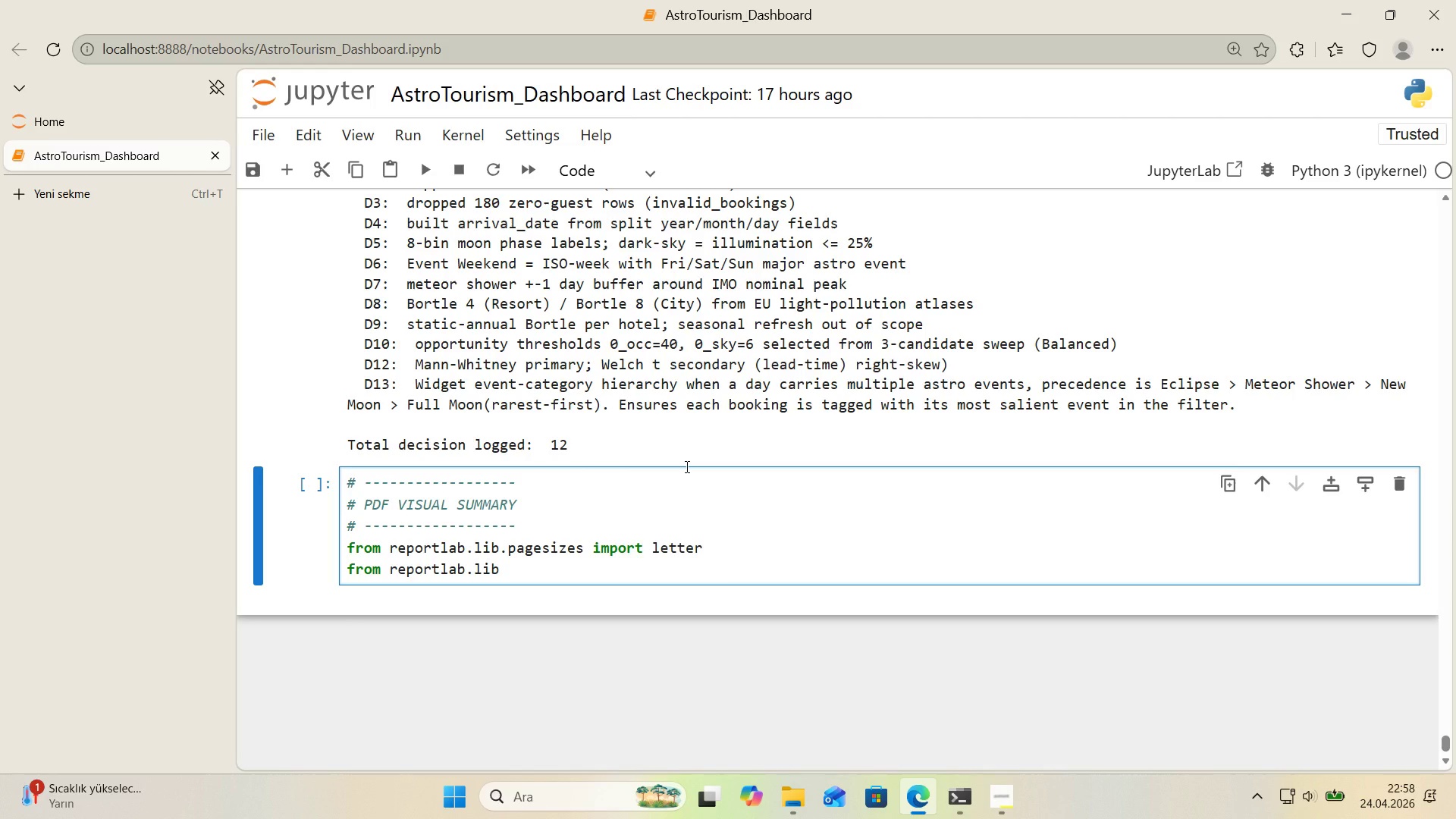 
wait(23.8)
 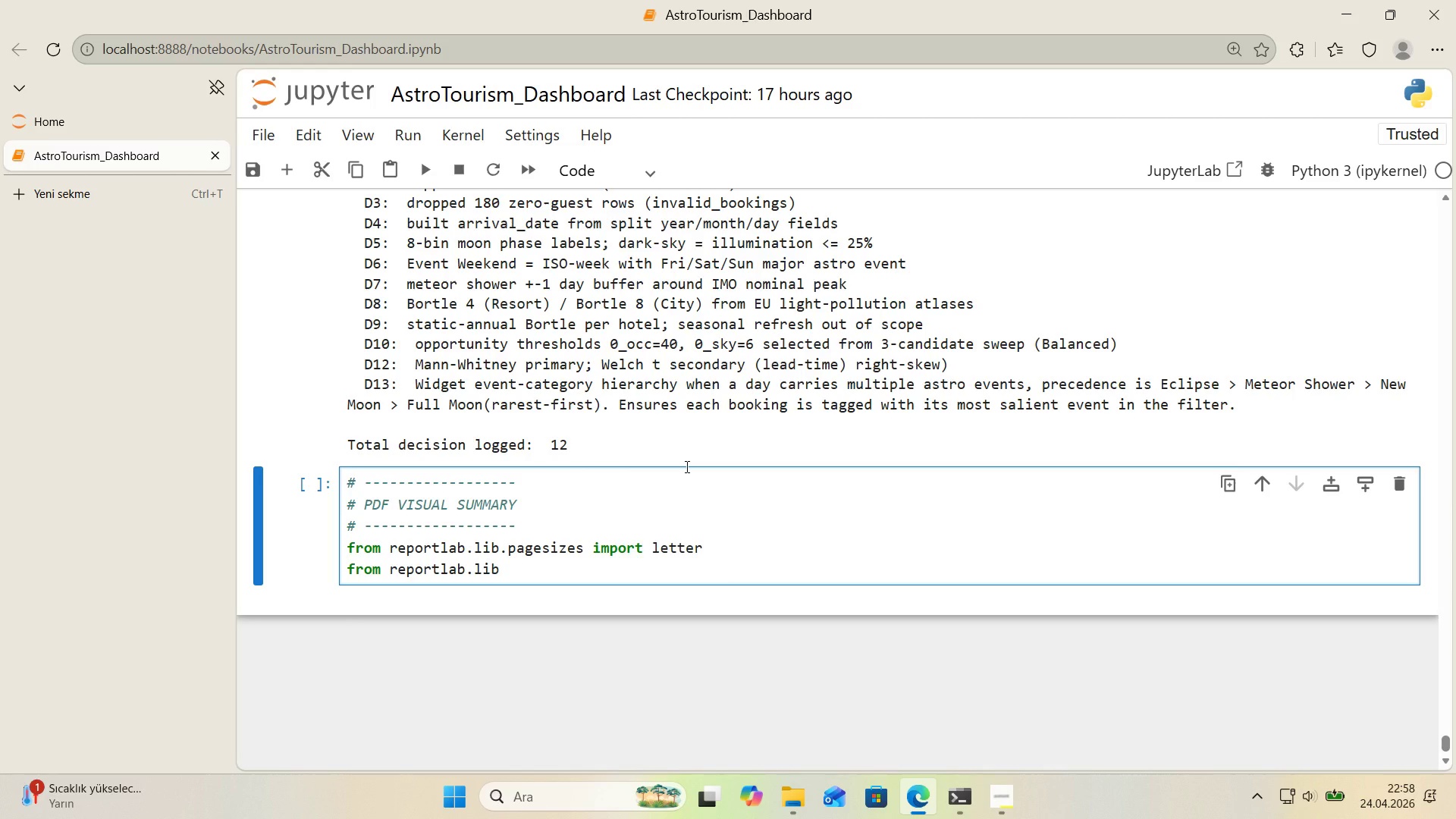 
type(.un'ts 'mport 'nch)
 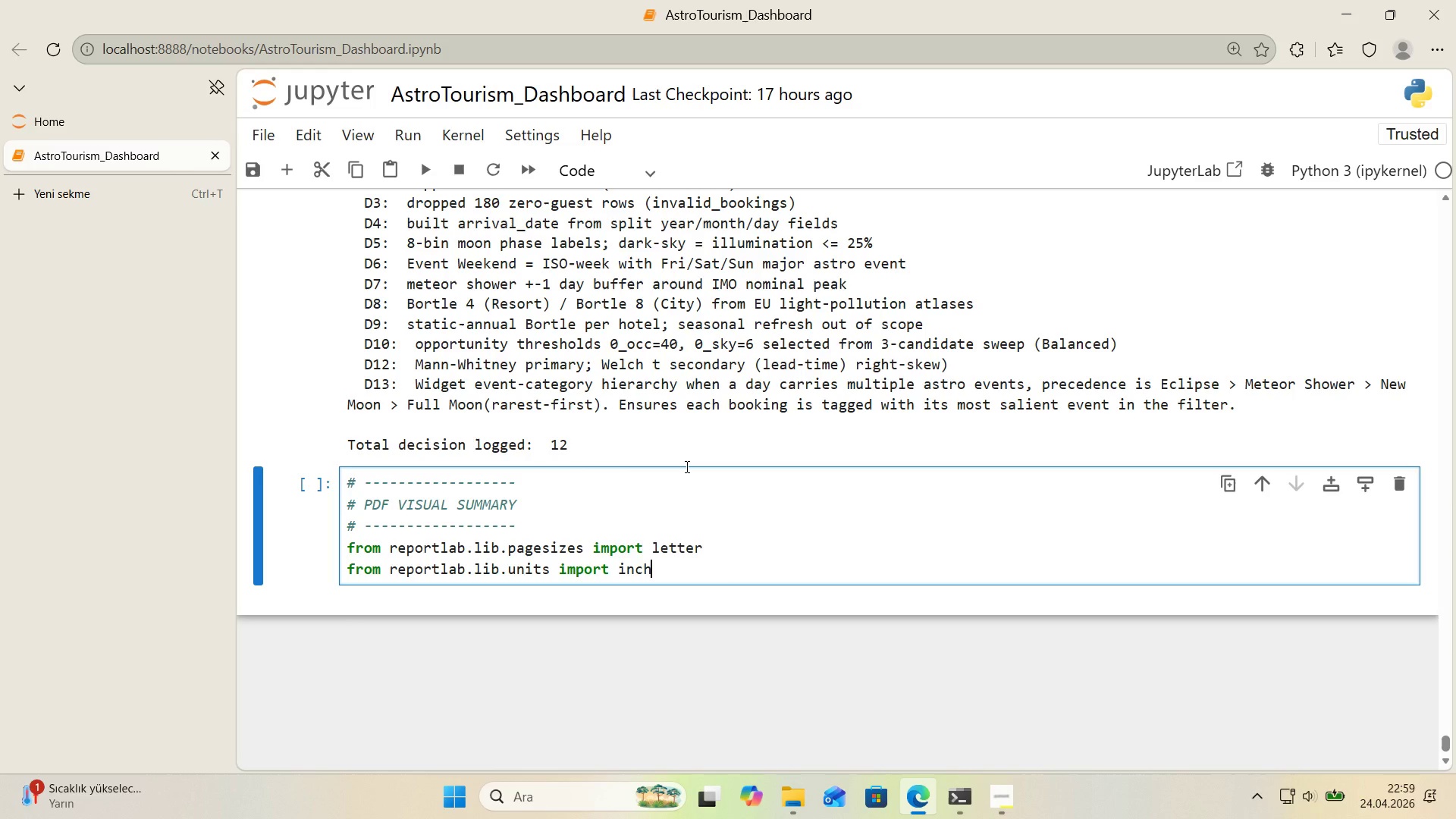 
wait(29.16)
 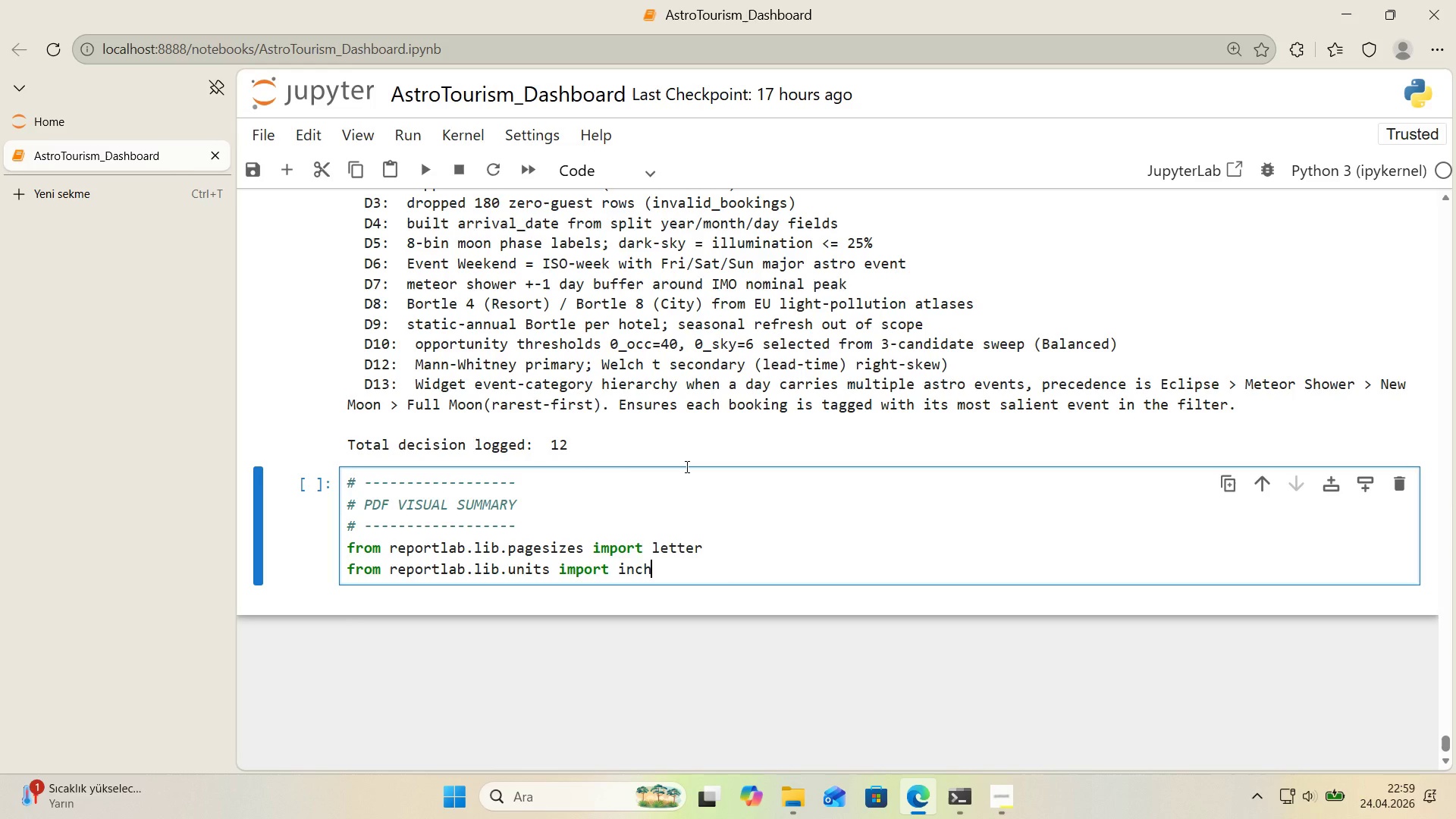 
key(Enter)
 